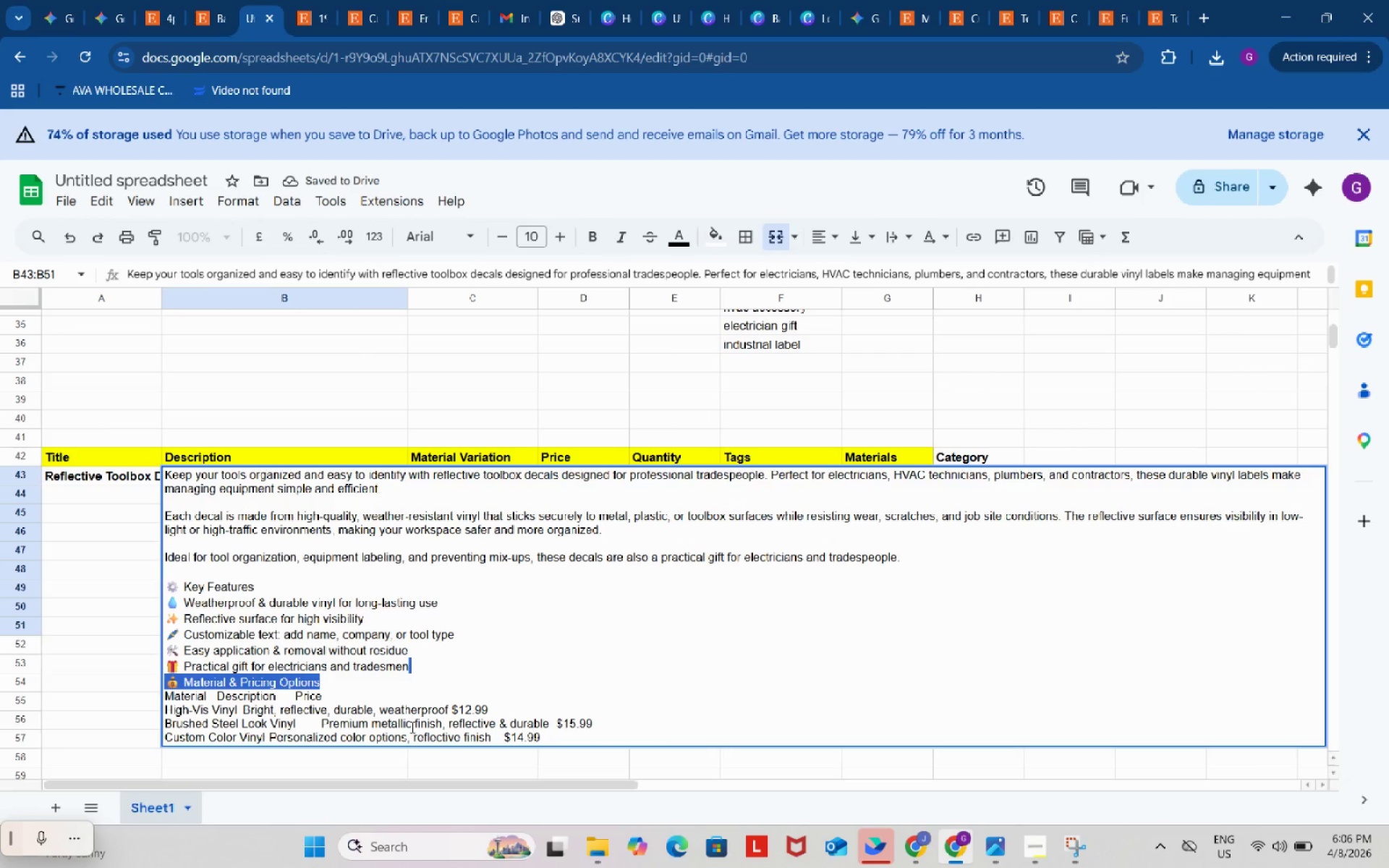 
hold_key(key=ControlLeft, duration=0.45)
 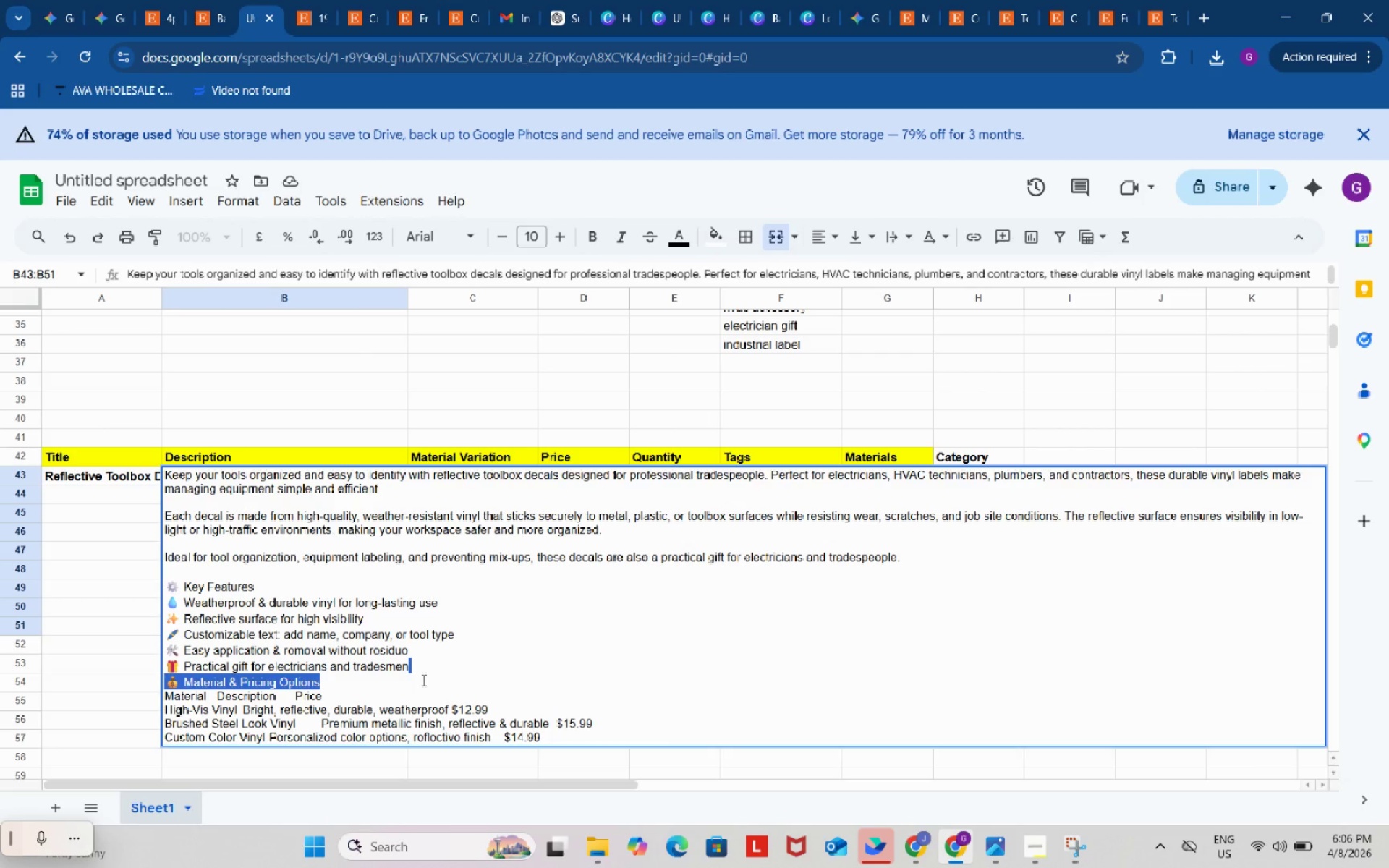 
left_click([431, 671])
 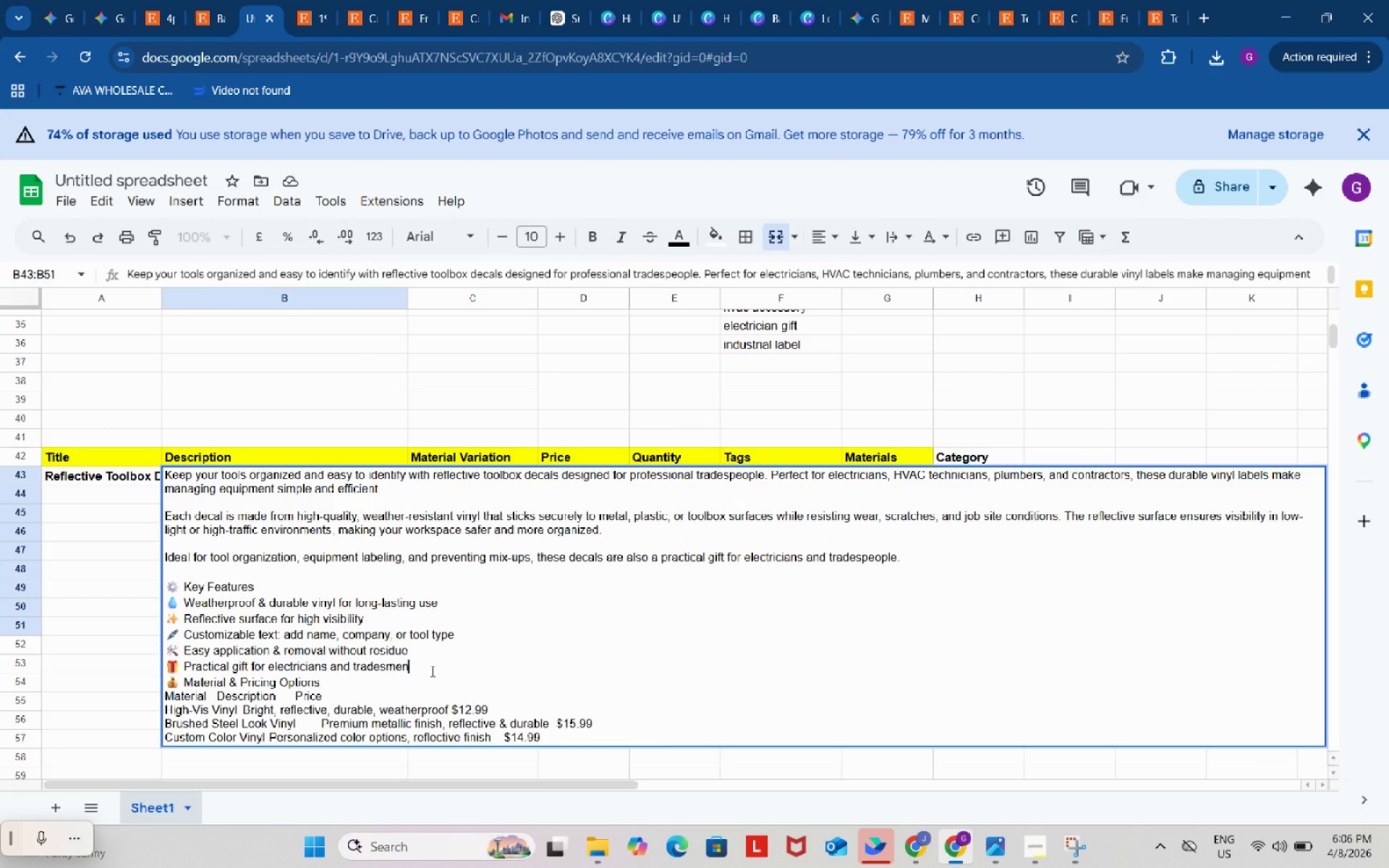 
key(Alt+Control+AltLeft)
 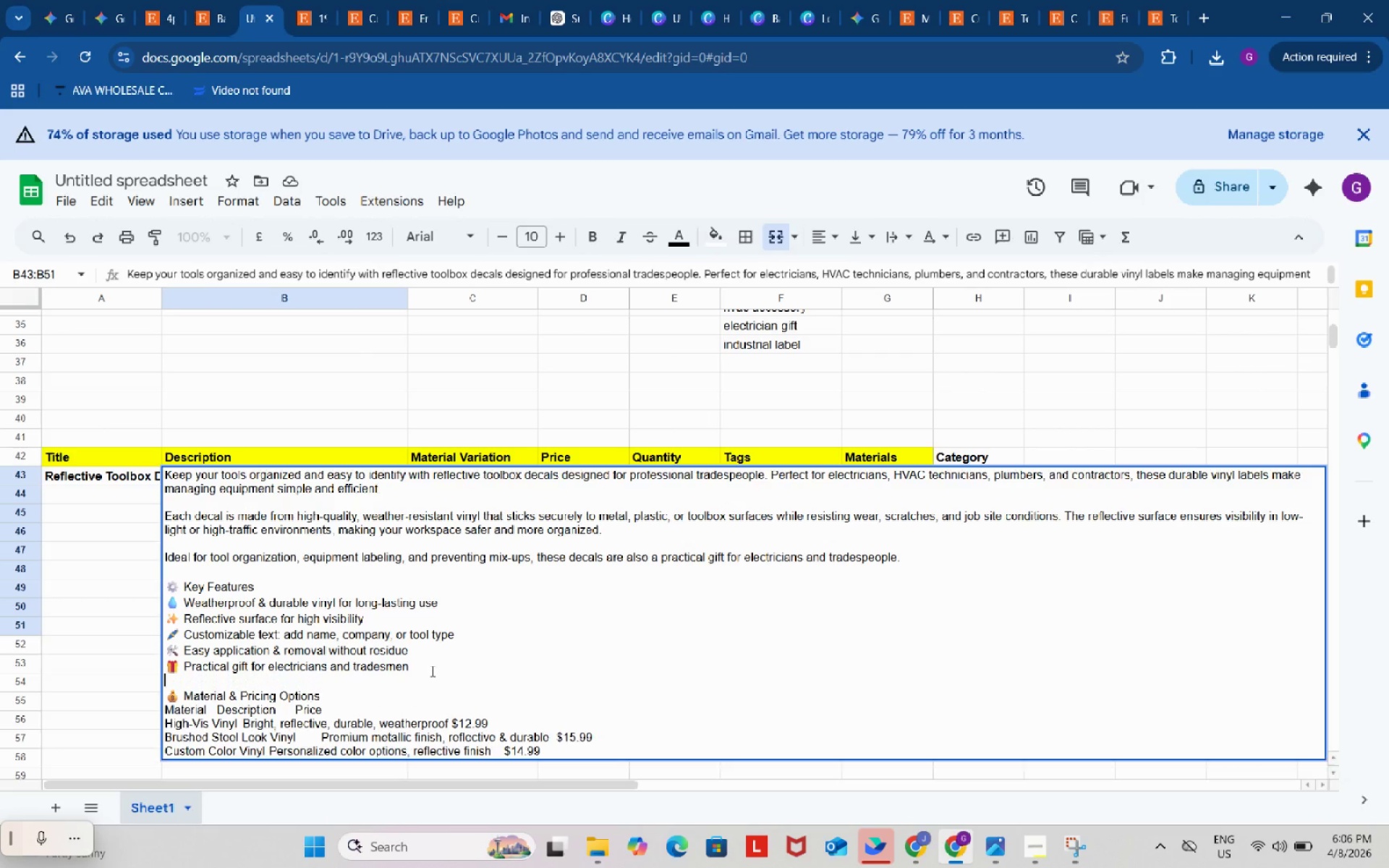 
key(Alt+Control+Enter)
 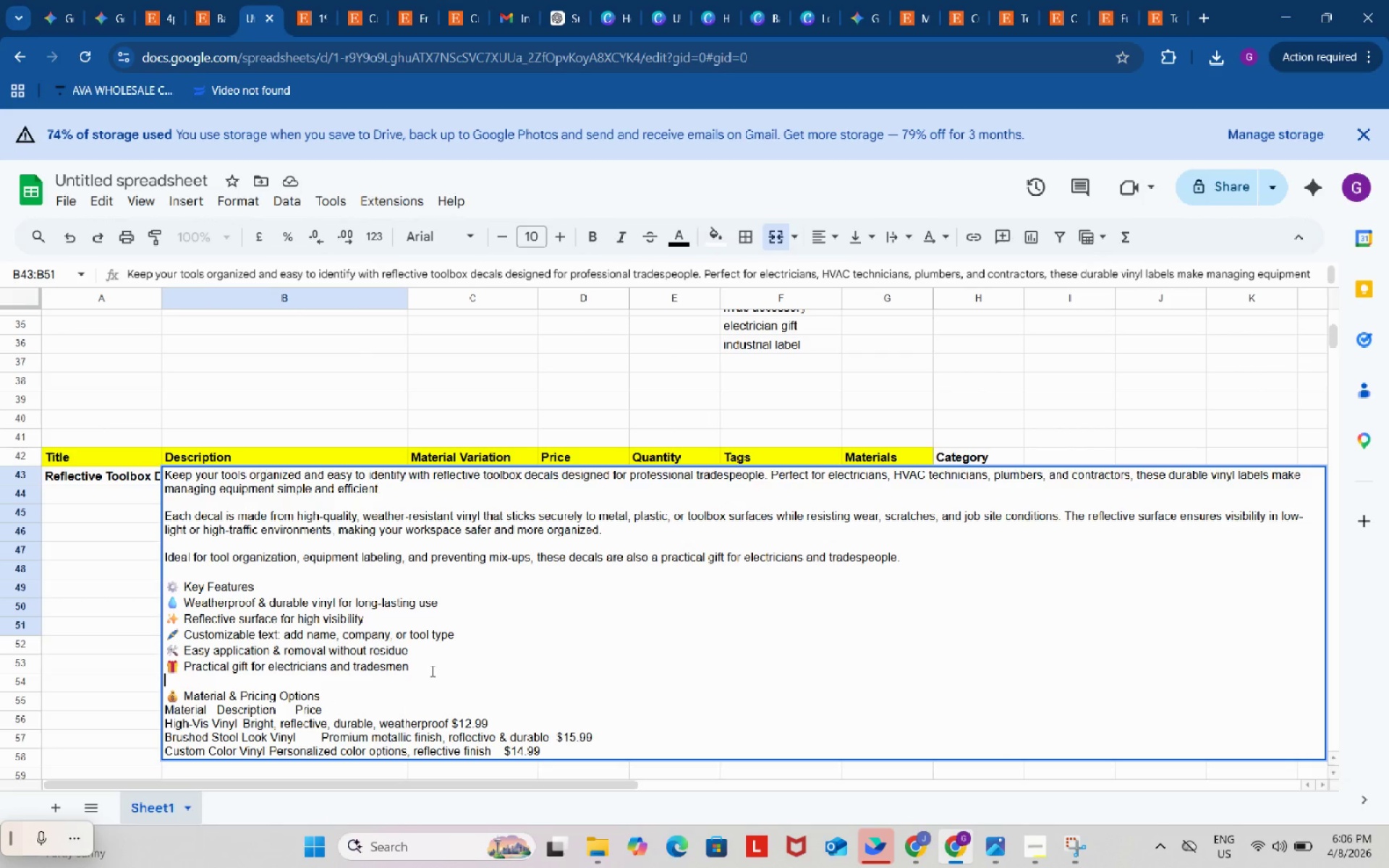 
key(Control+ControlLeft)
 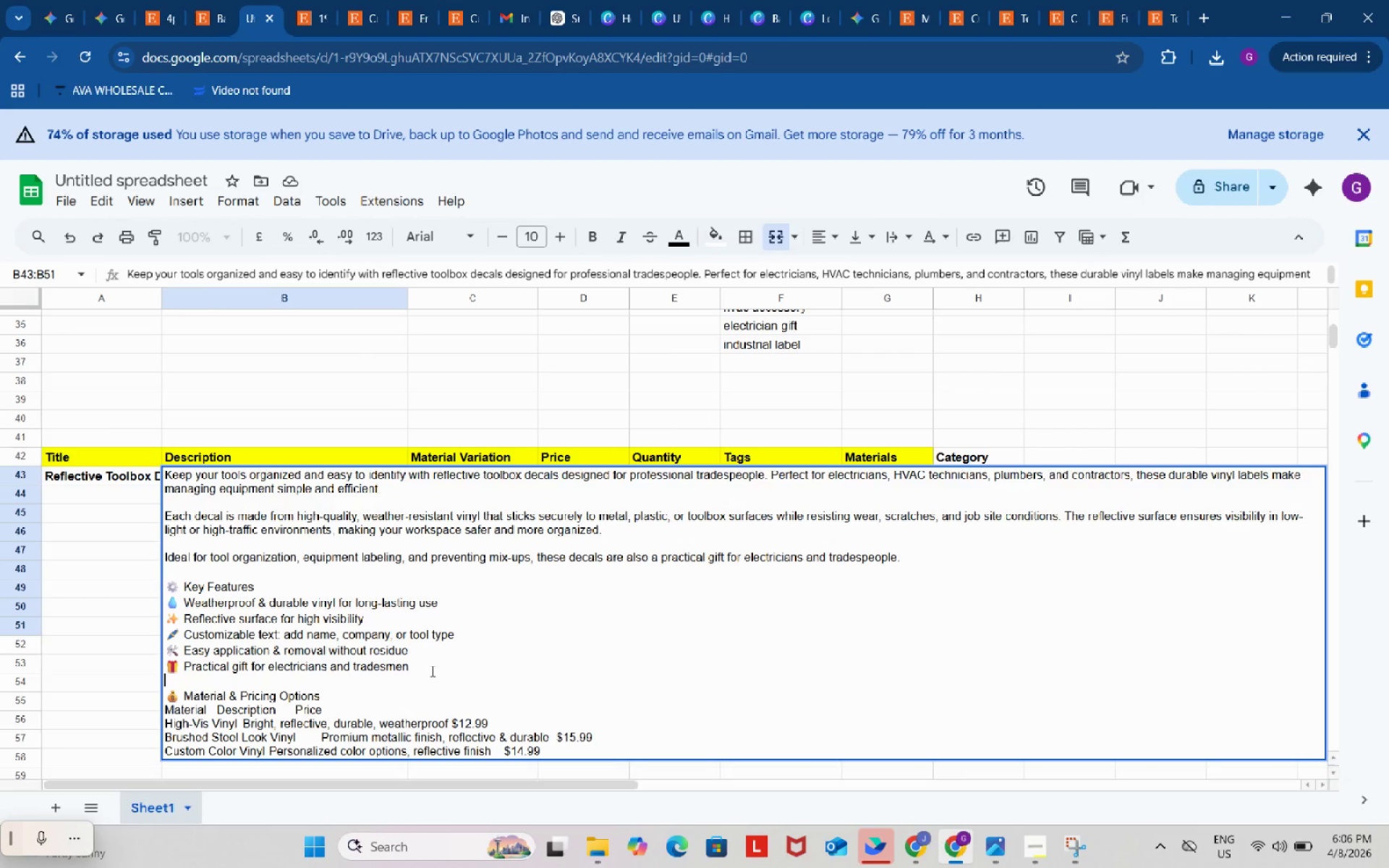 
key(Alt+Control+AltLeft)
 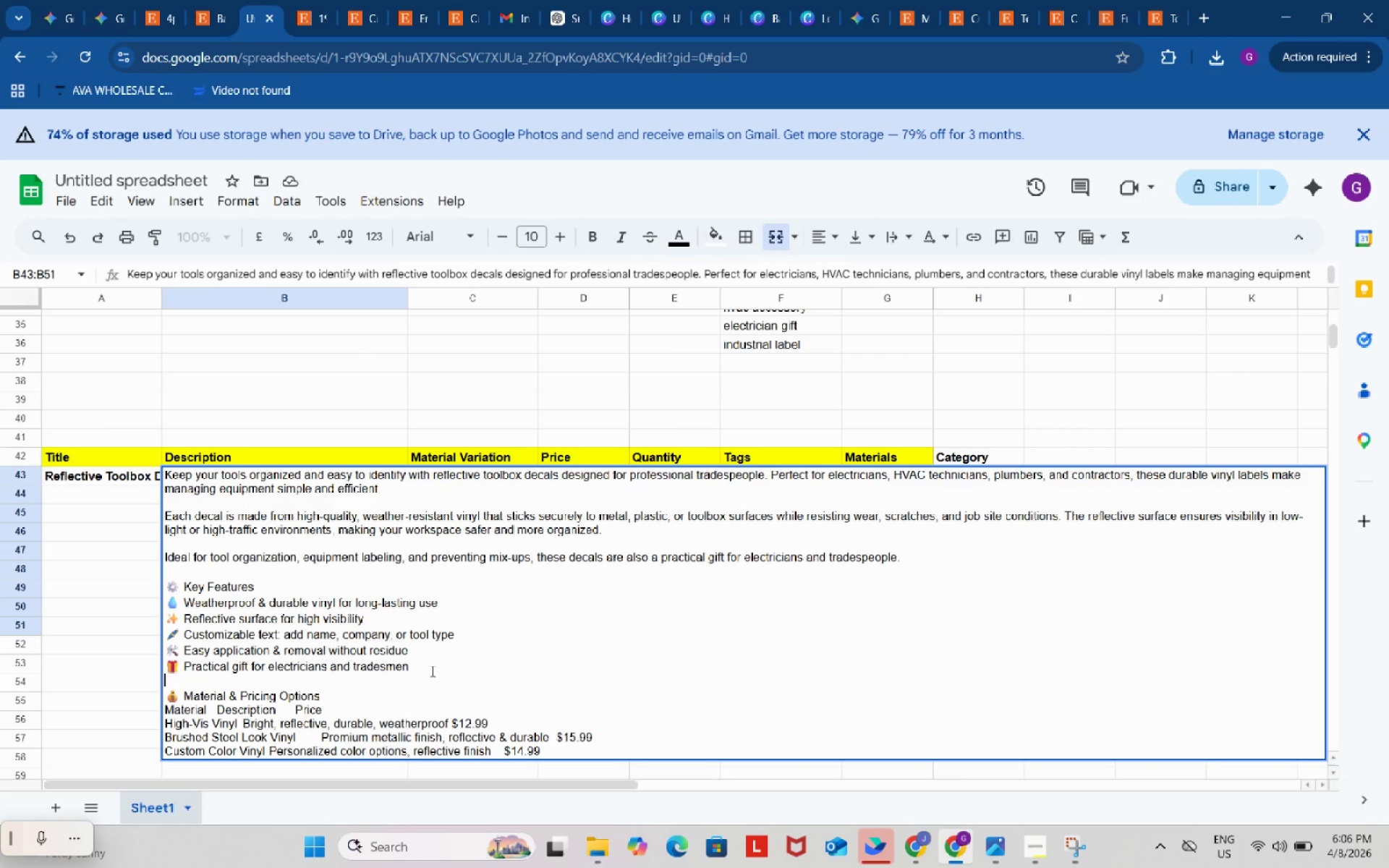 
key(Alt+Control+Enter)
 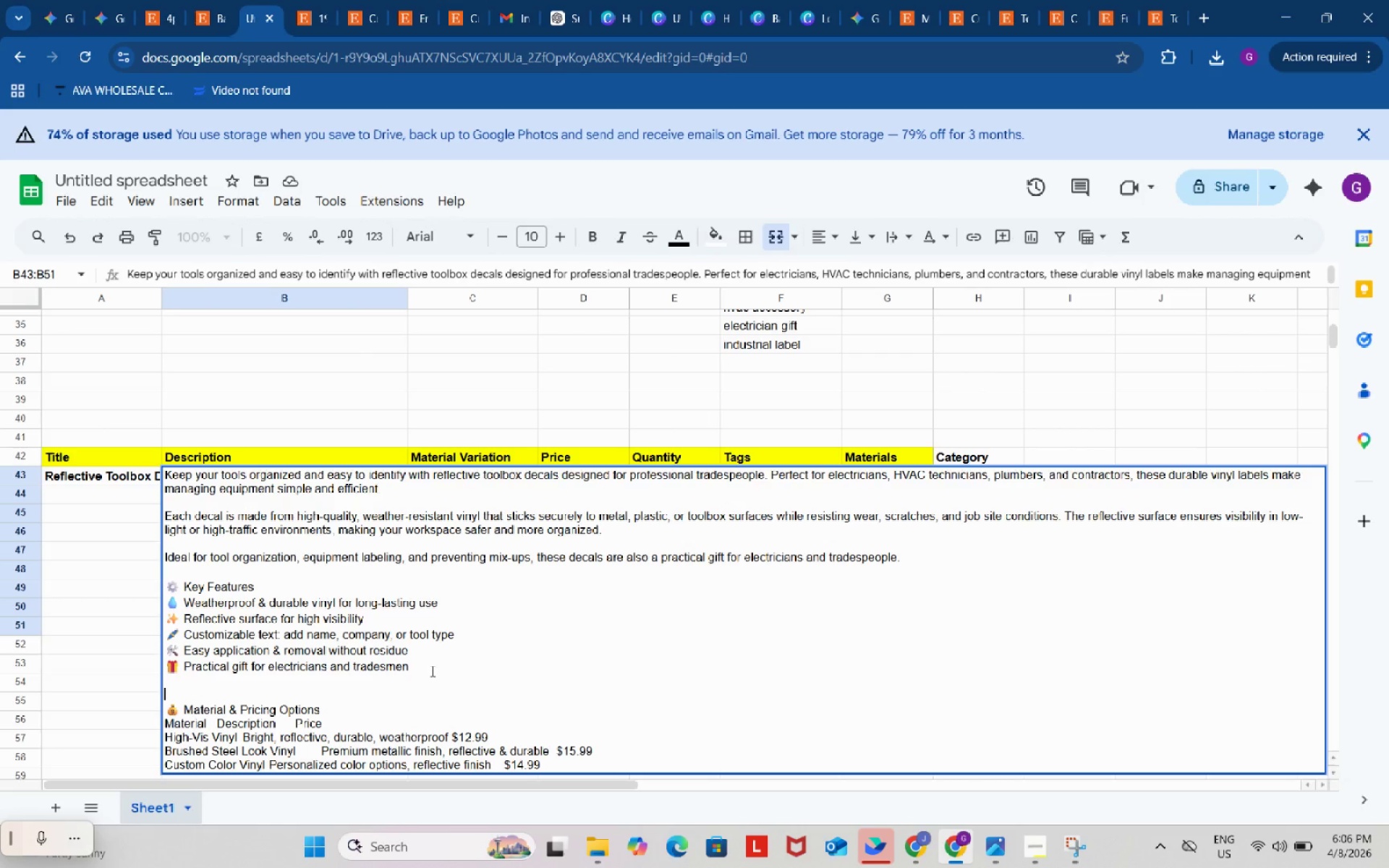 
scroll: coordinate [431, 671], scroll_direction: down, amount: 1.0
 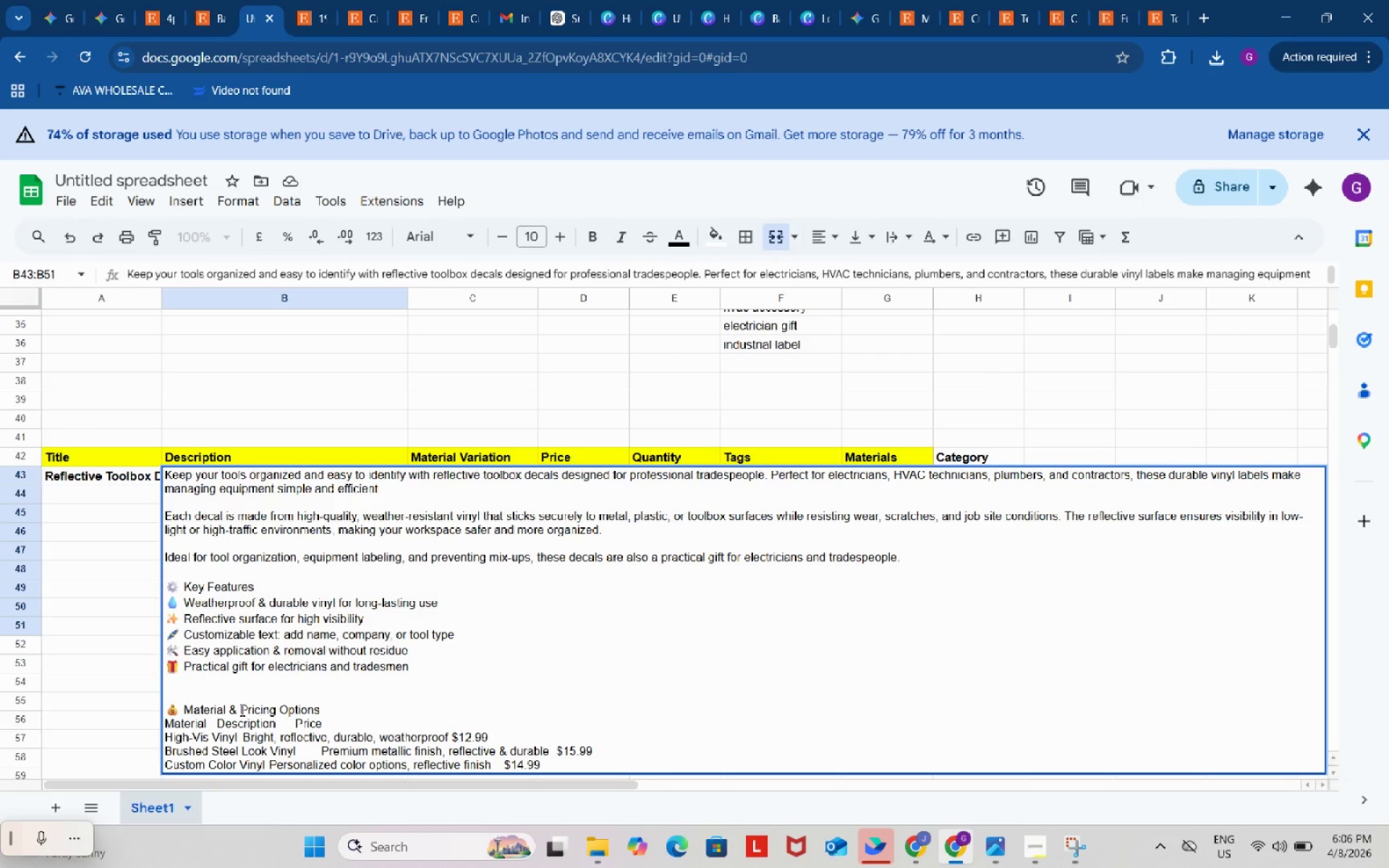 
left_click_drag(start_coordinate=[226, 708], to_coordinate=[360, 708])
 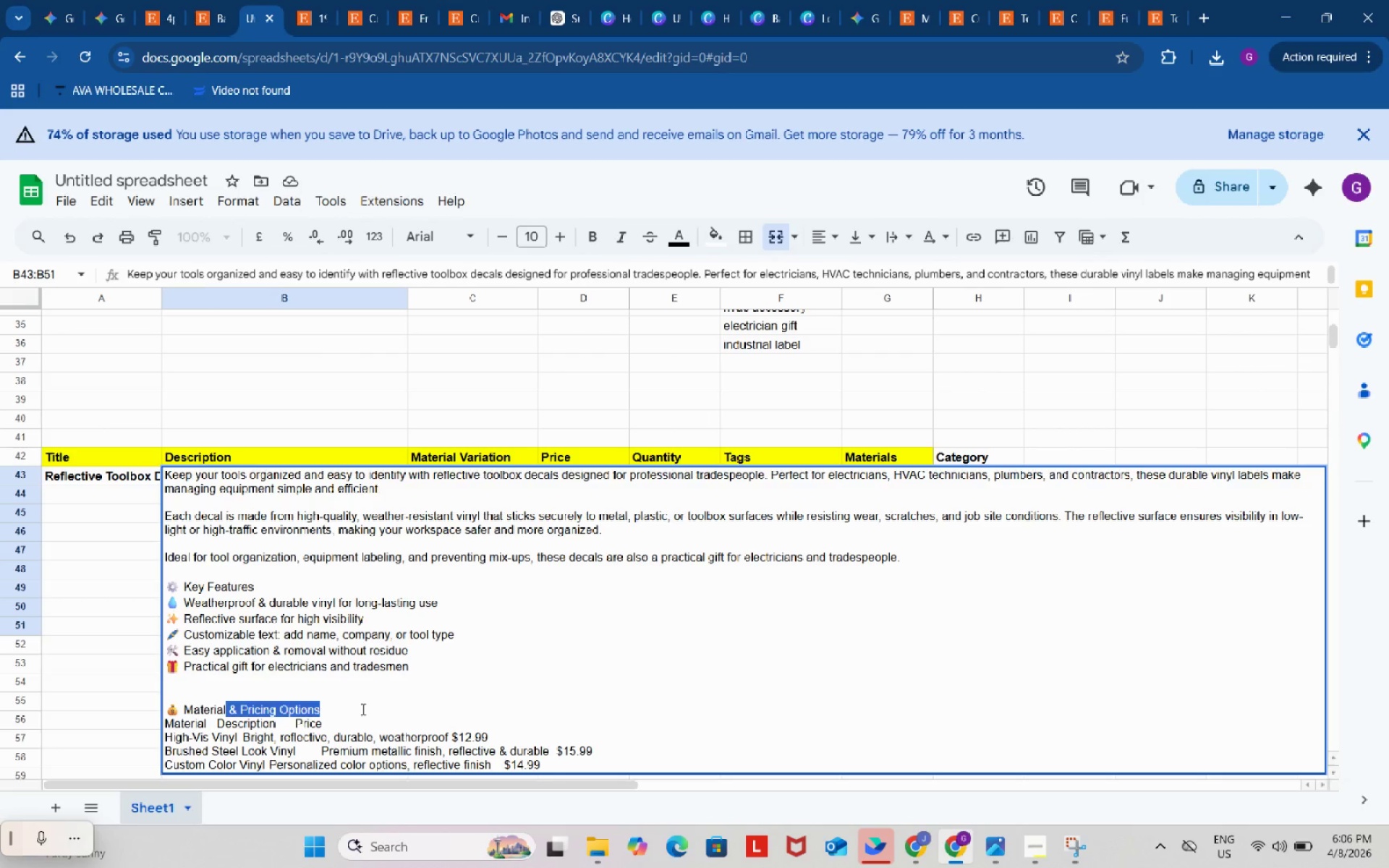 
key(Backspace)
 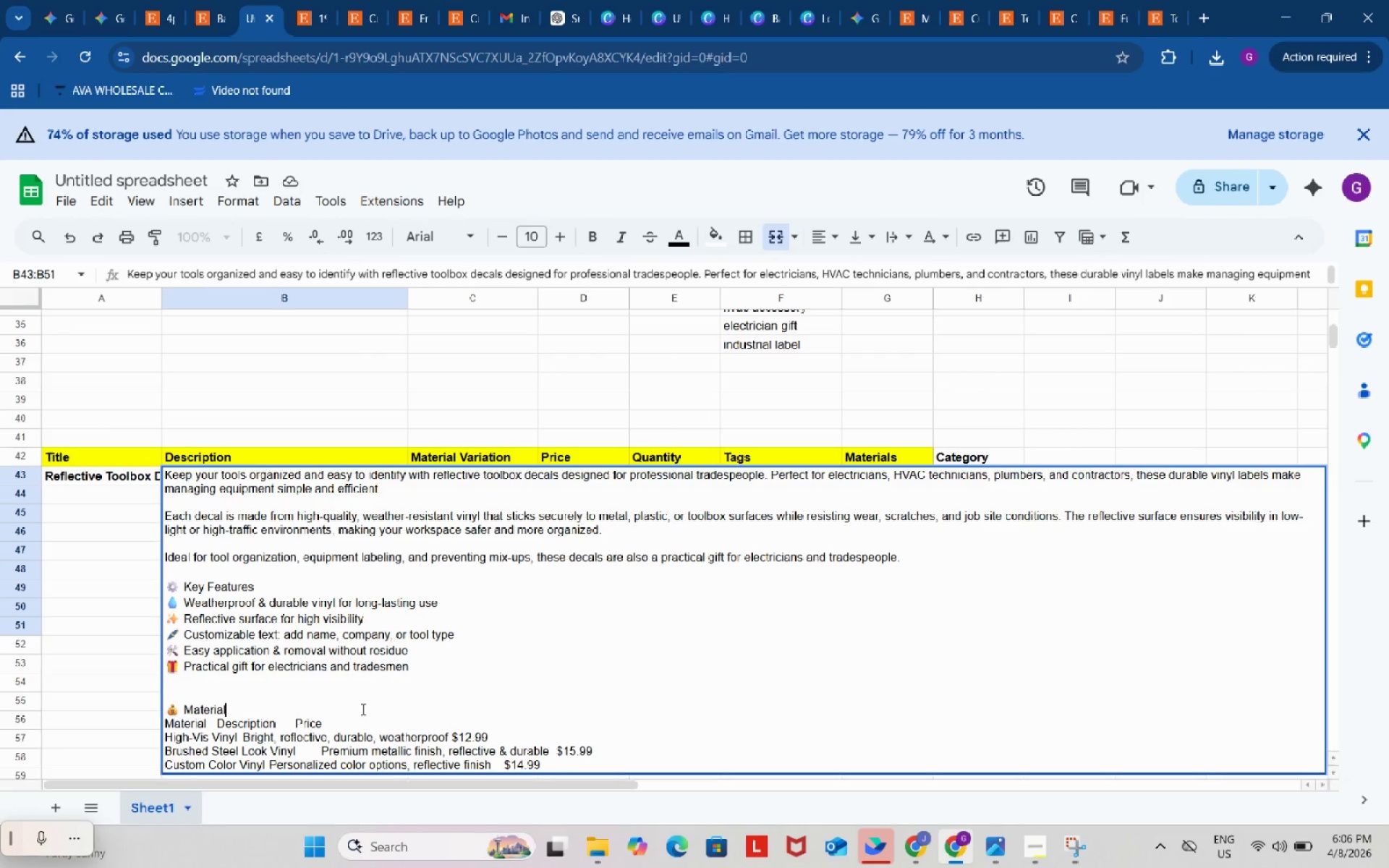 
key(Shift+ShiftRight)
 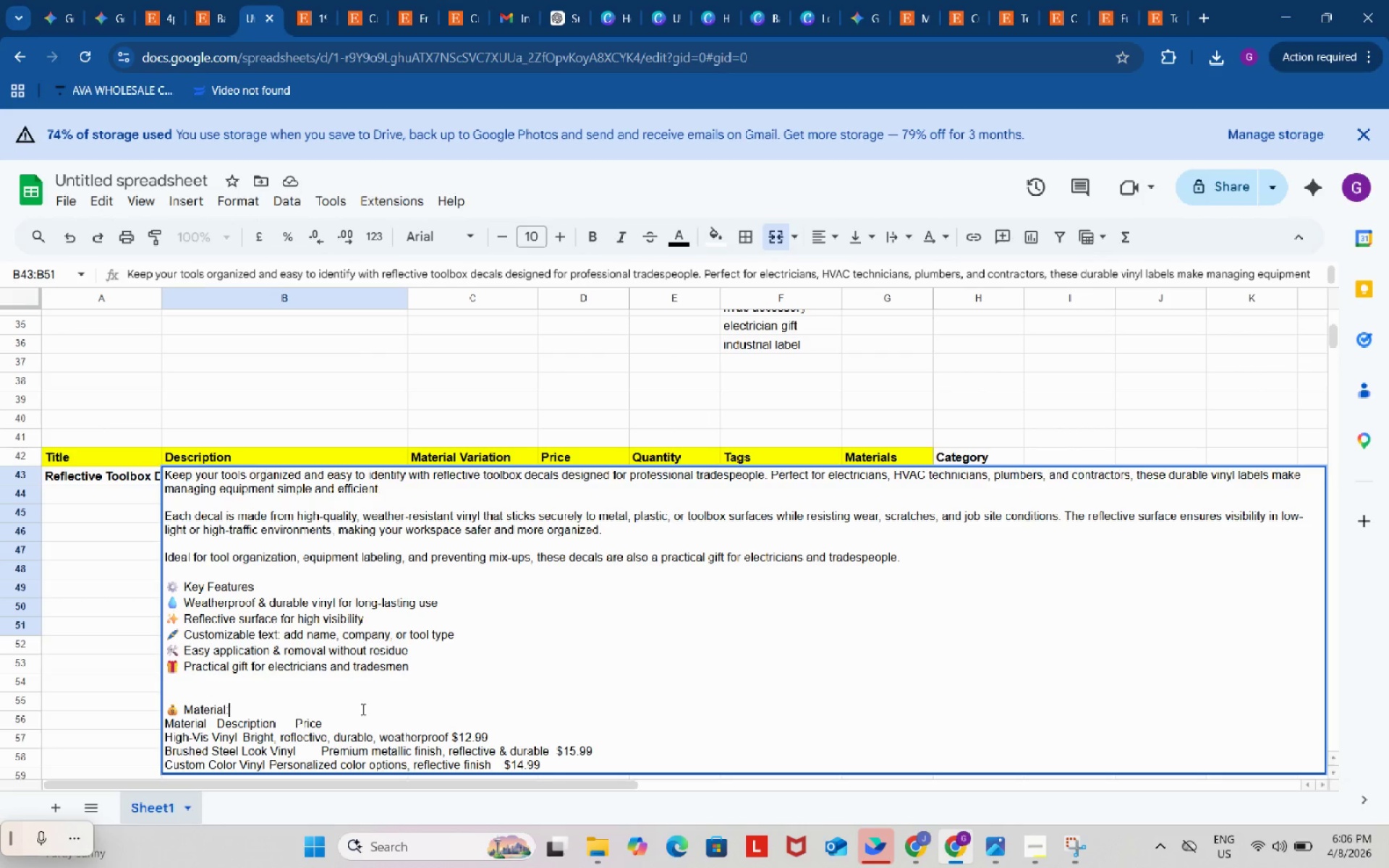 
key(Shift+Semicolon)
 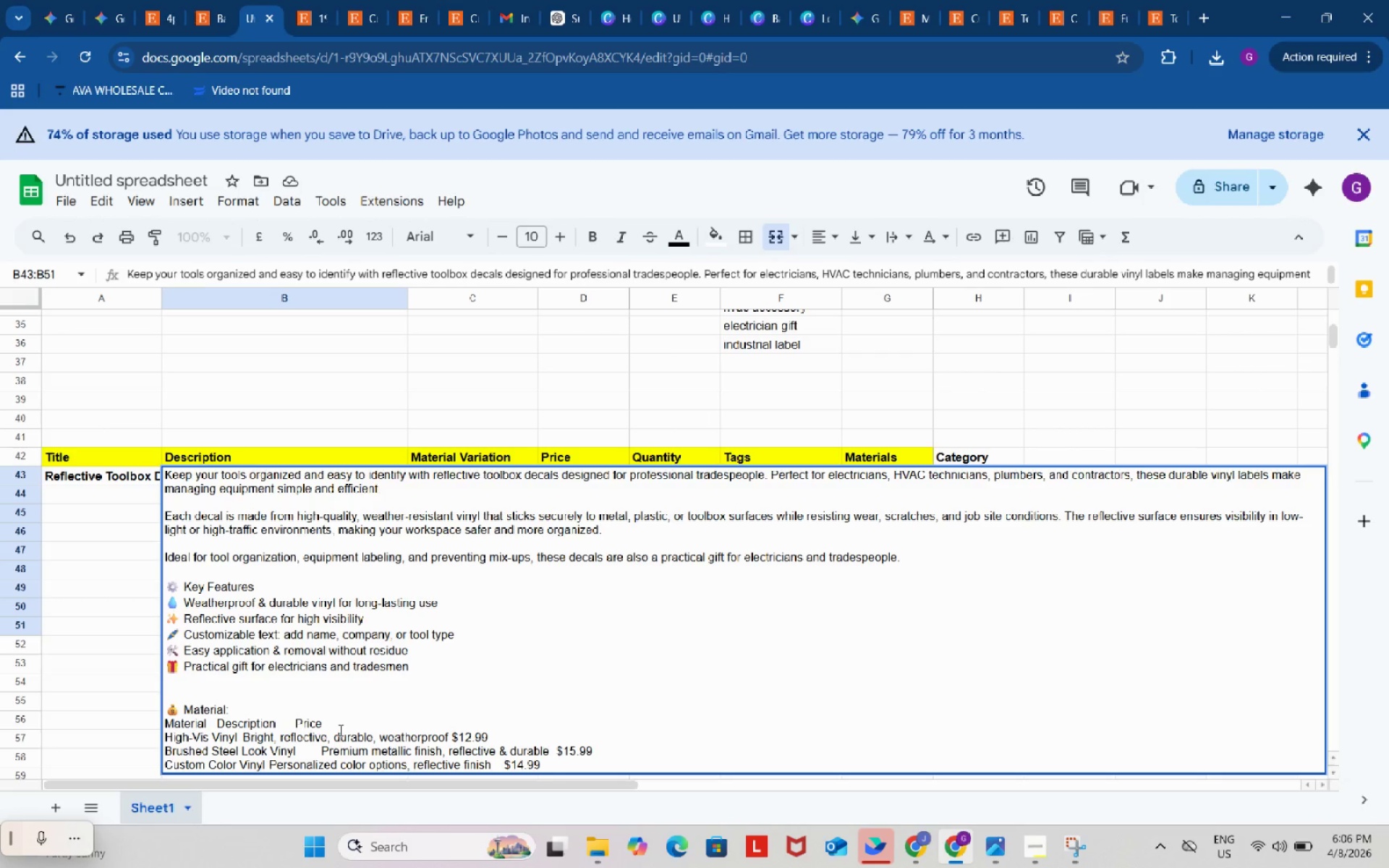 
left_click_drag(start_coordinate=[339, 718], to_coordinate=[161, 726])
 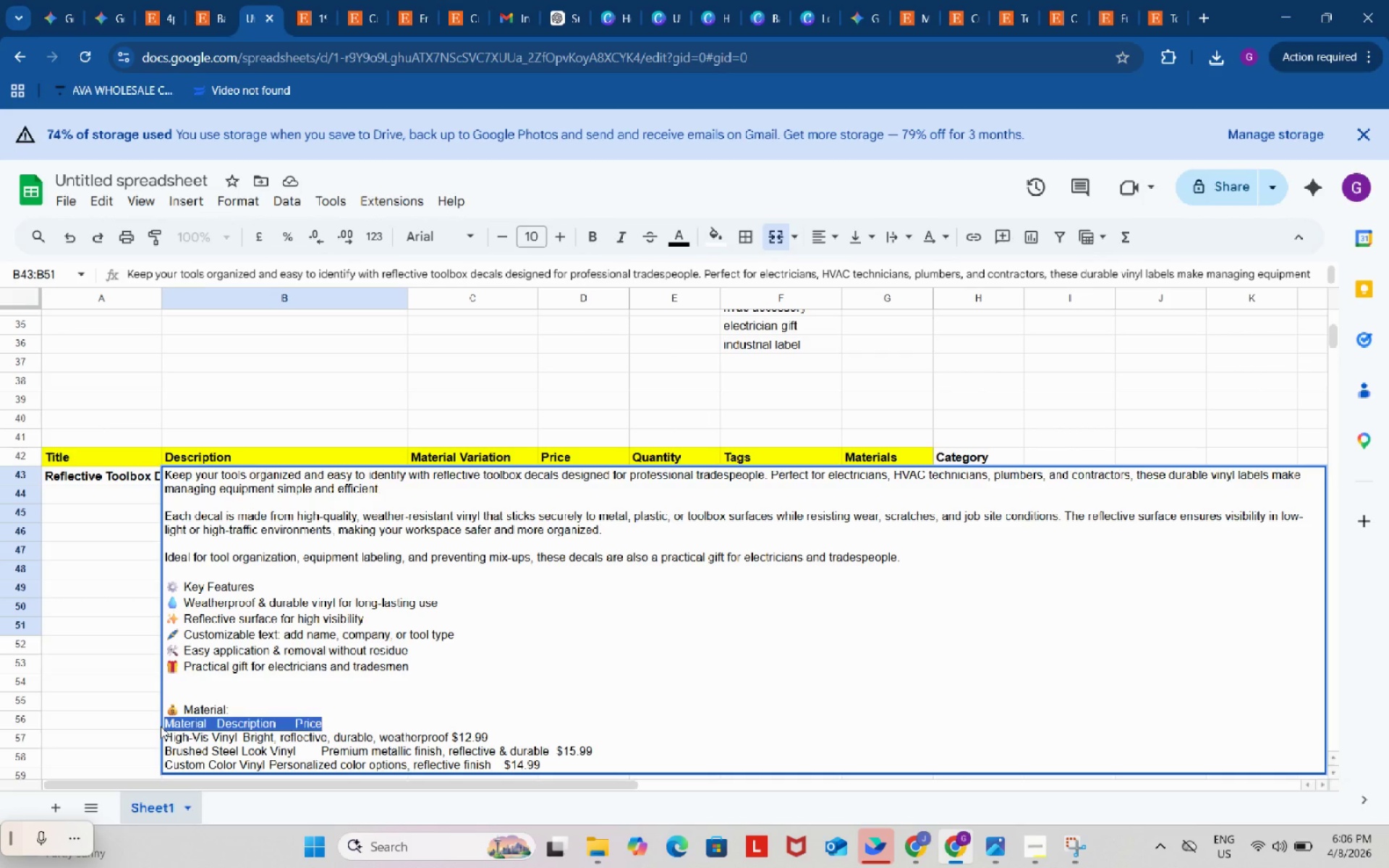 
key(Backspace)
 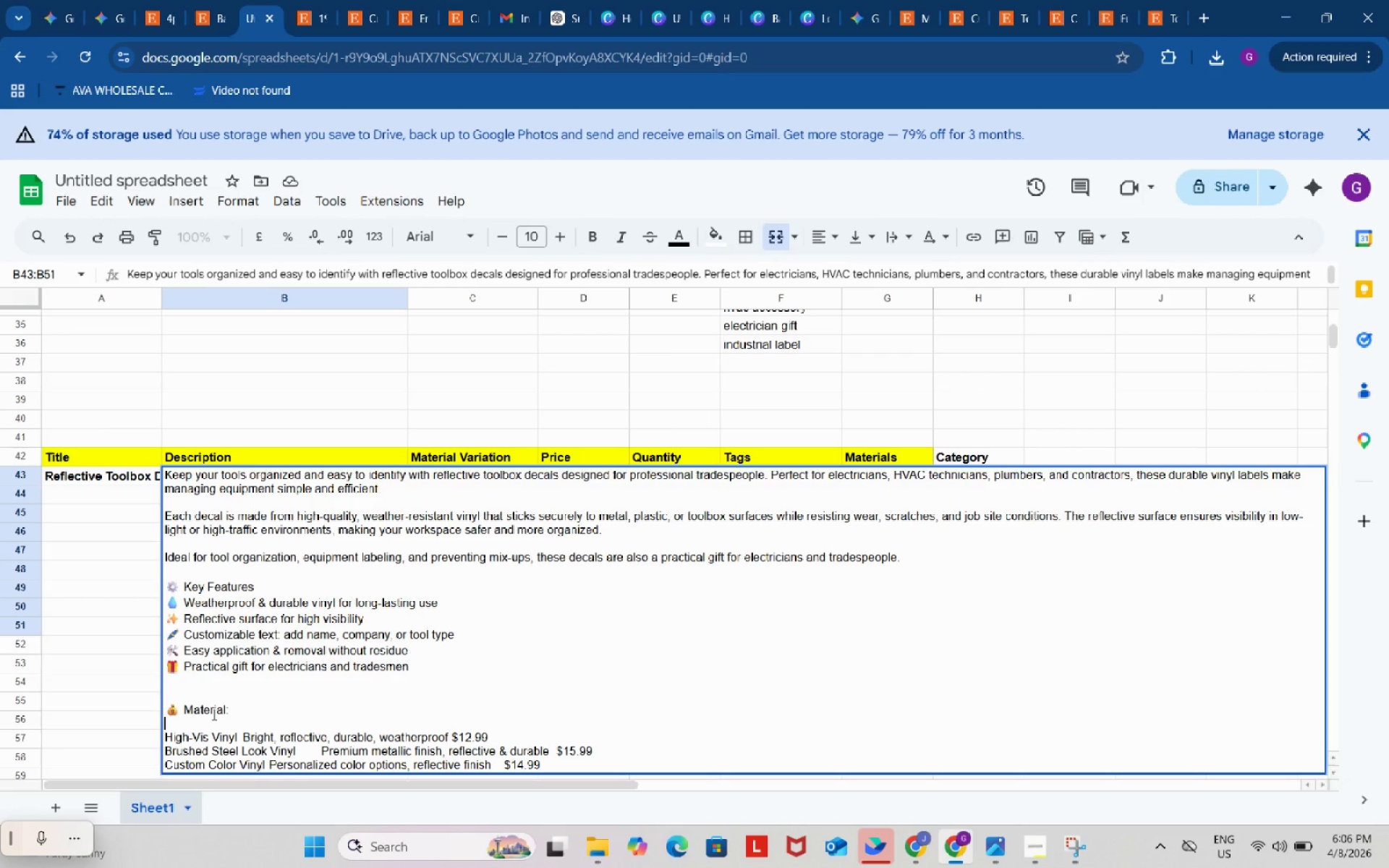 
key(Backspace)
 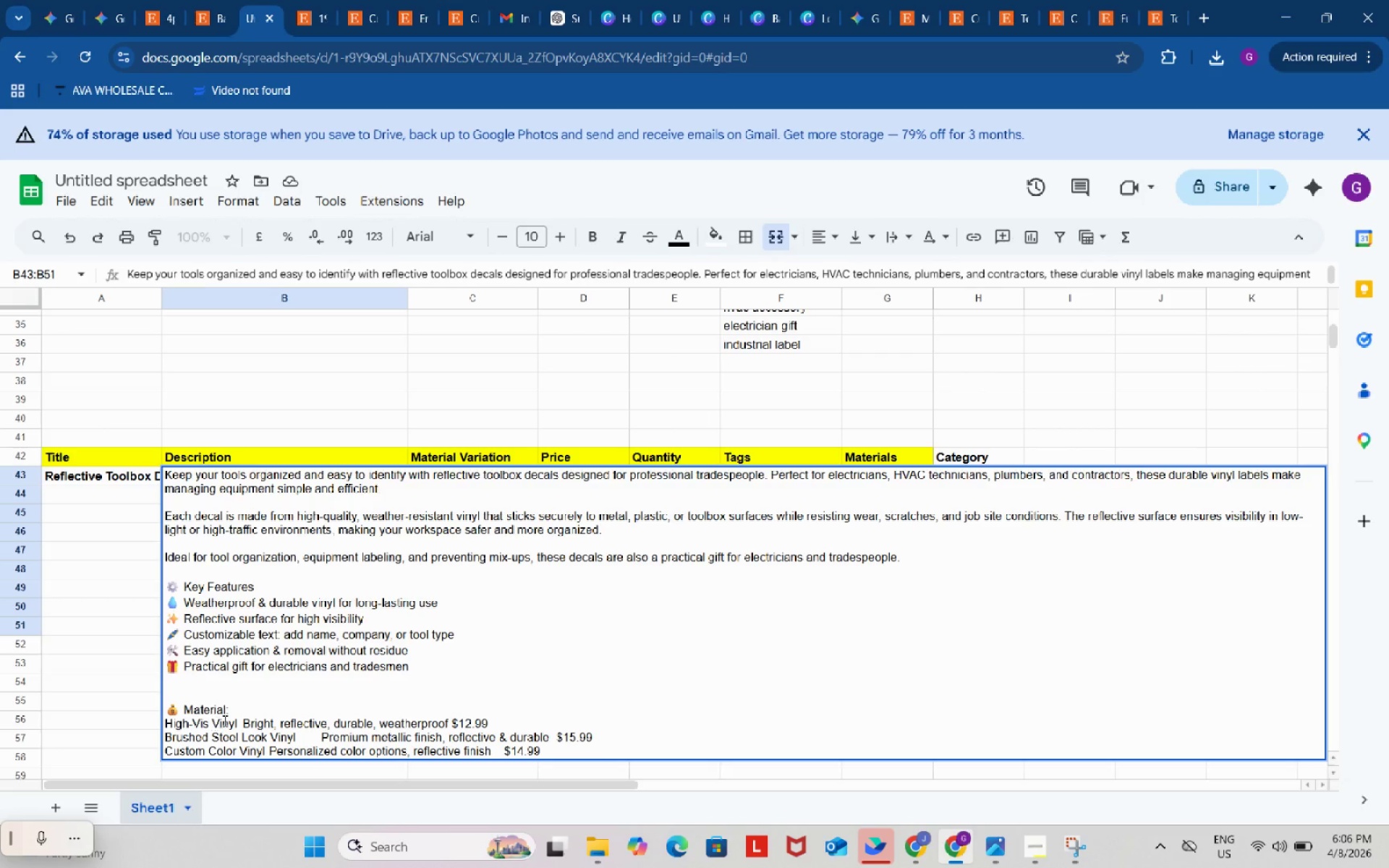 
left_click([243, 723])
 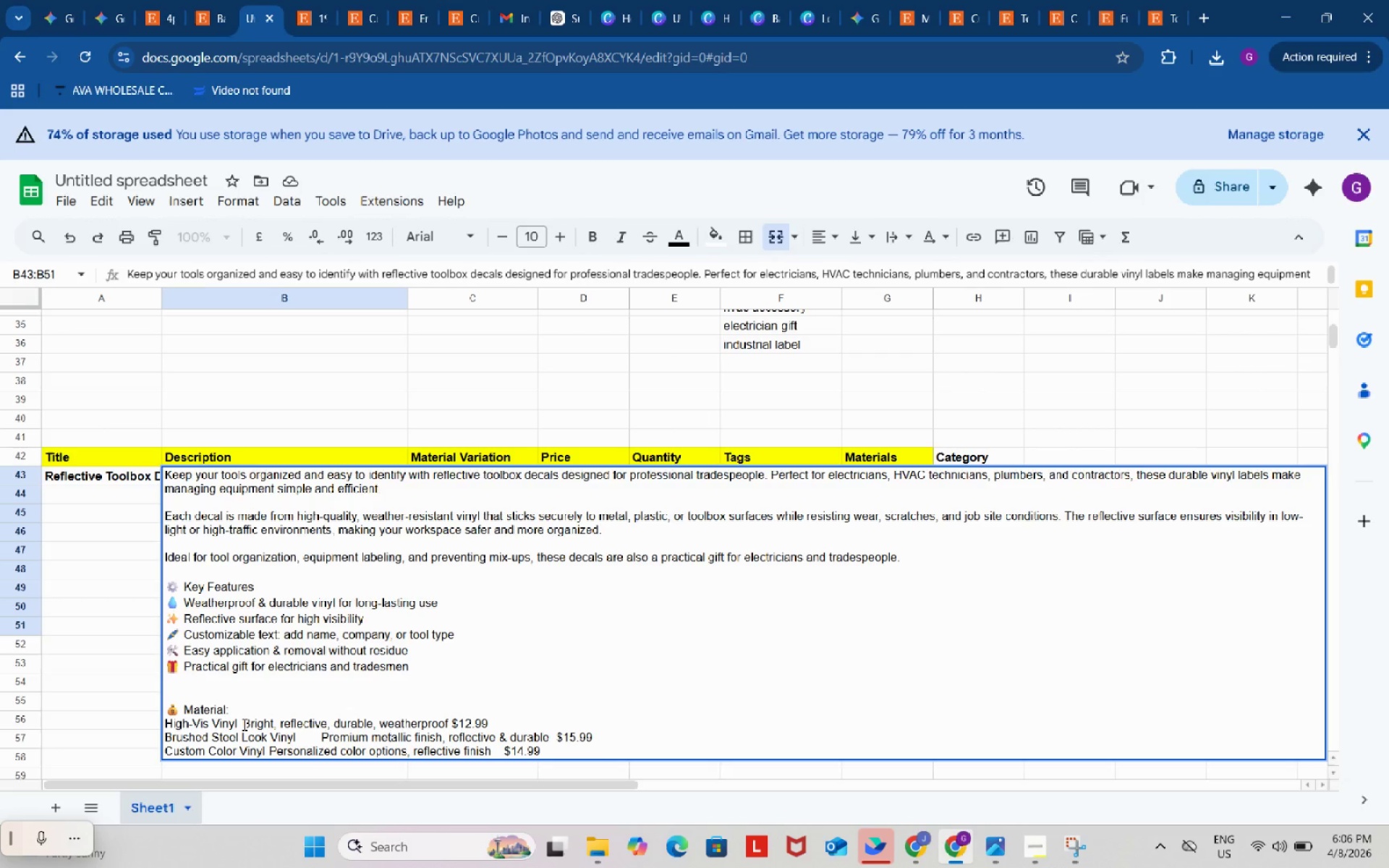 
key(Backspace)
 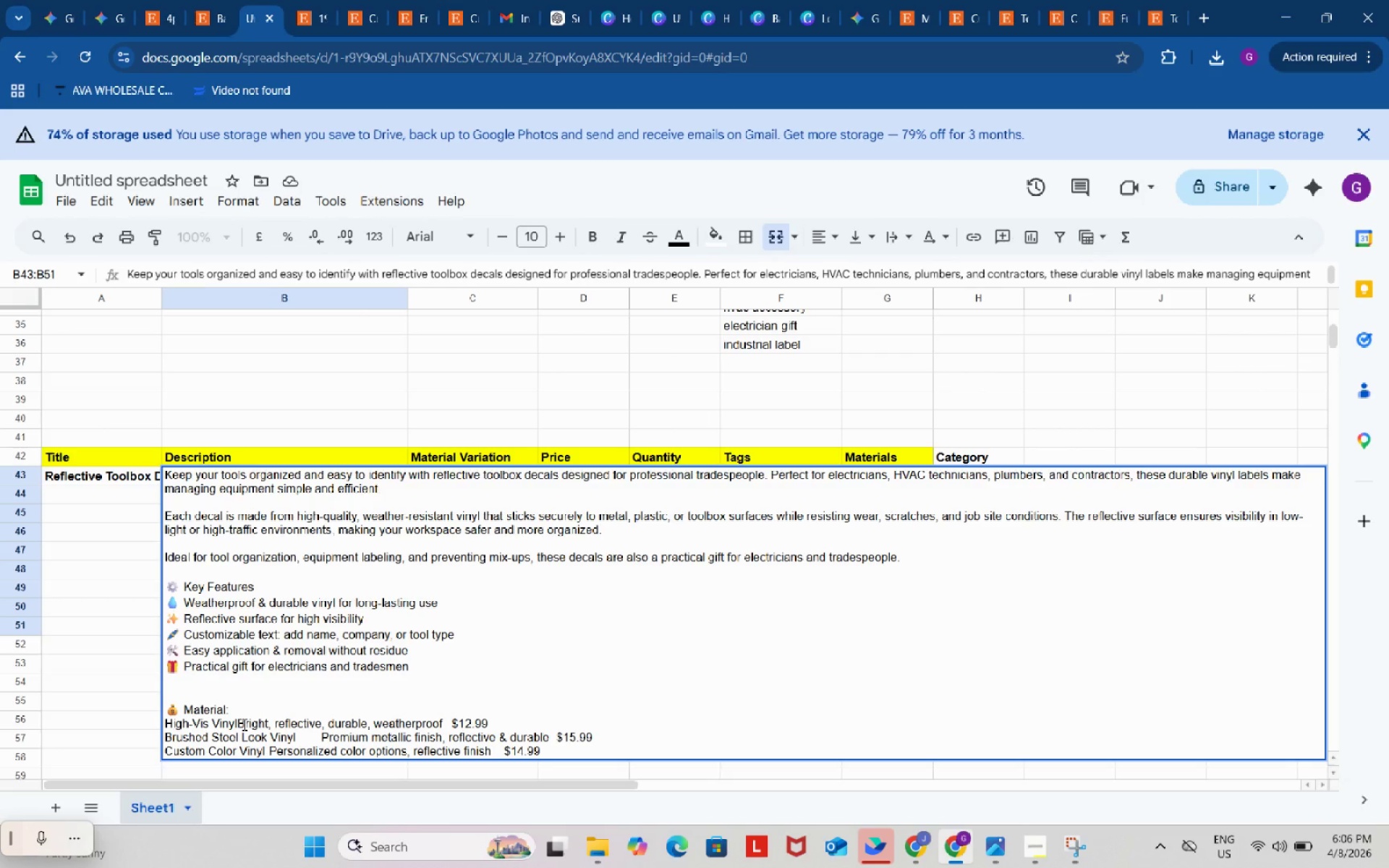 
key(Space)
 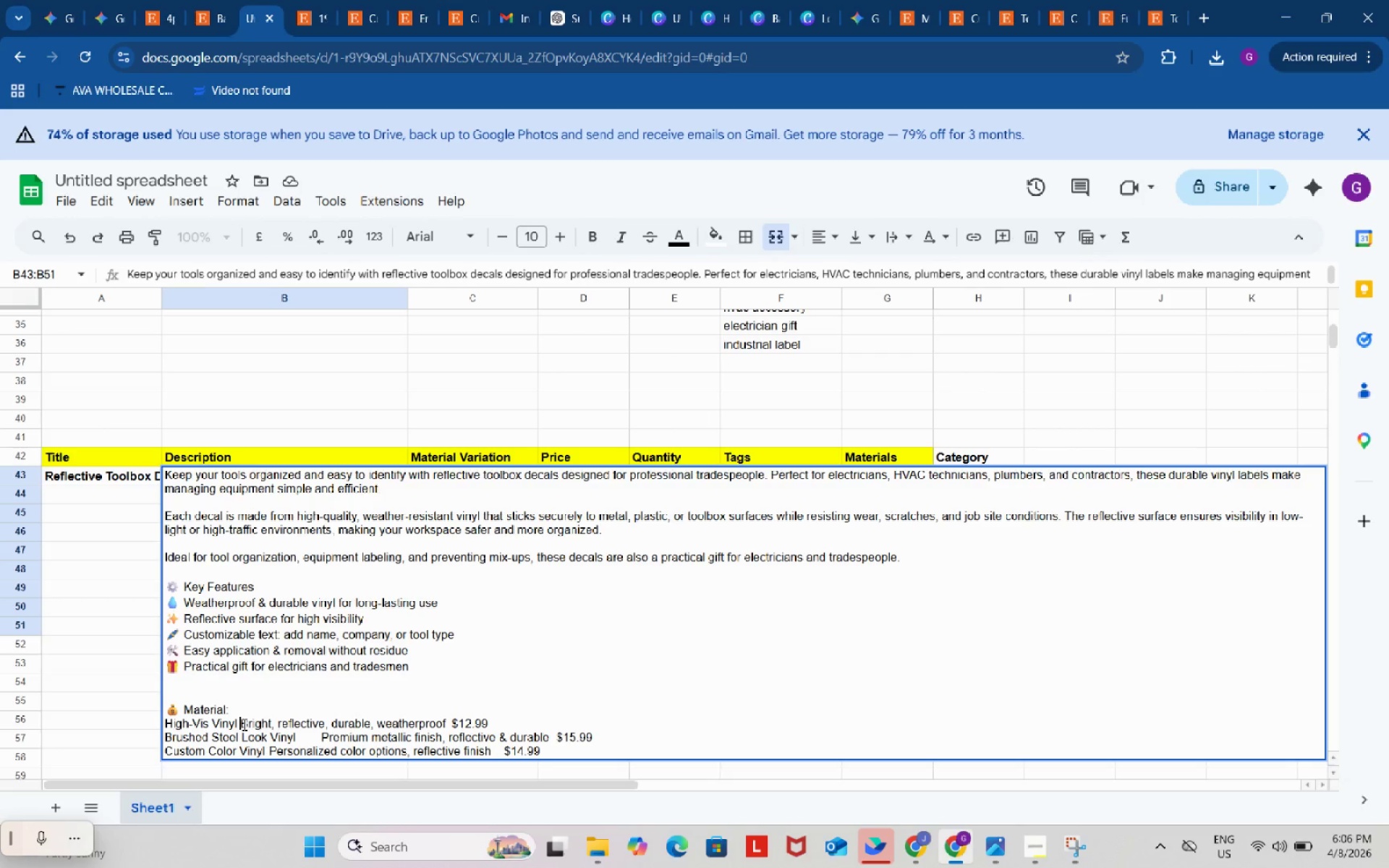 
key(NumpadSubtract)
 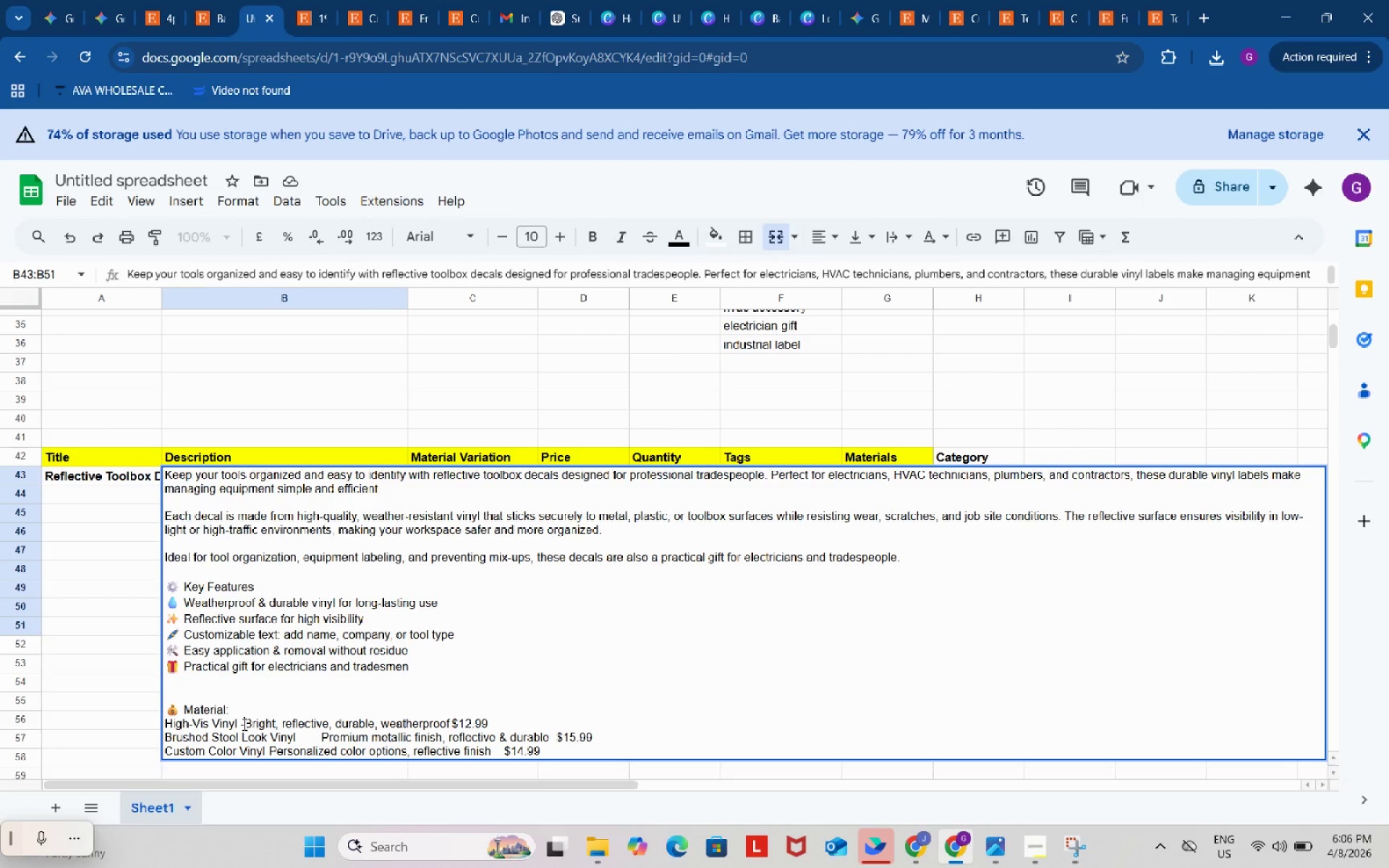 
key(Space)
 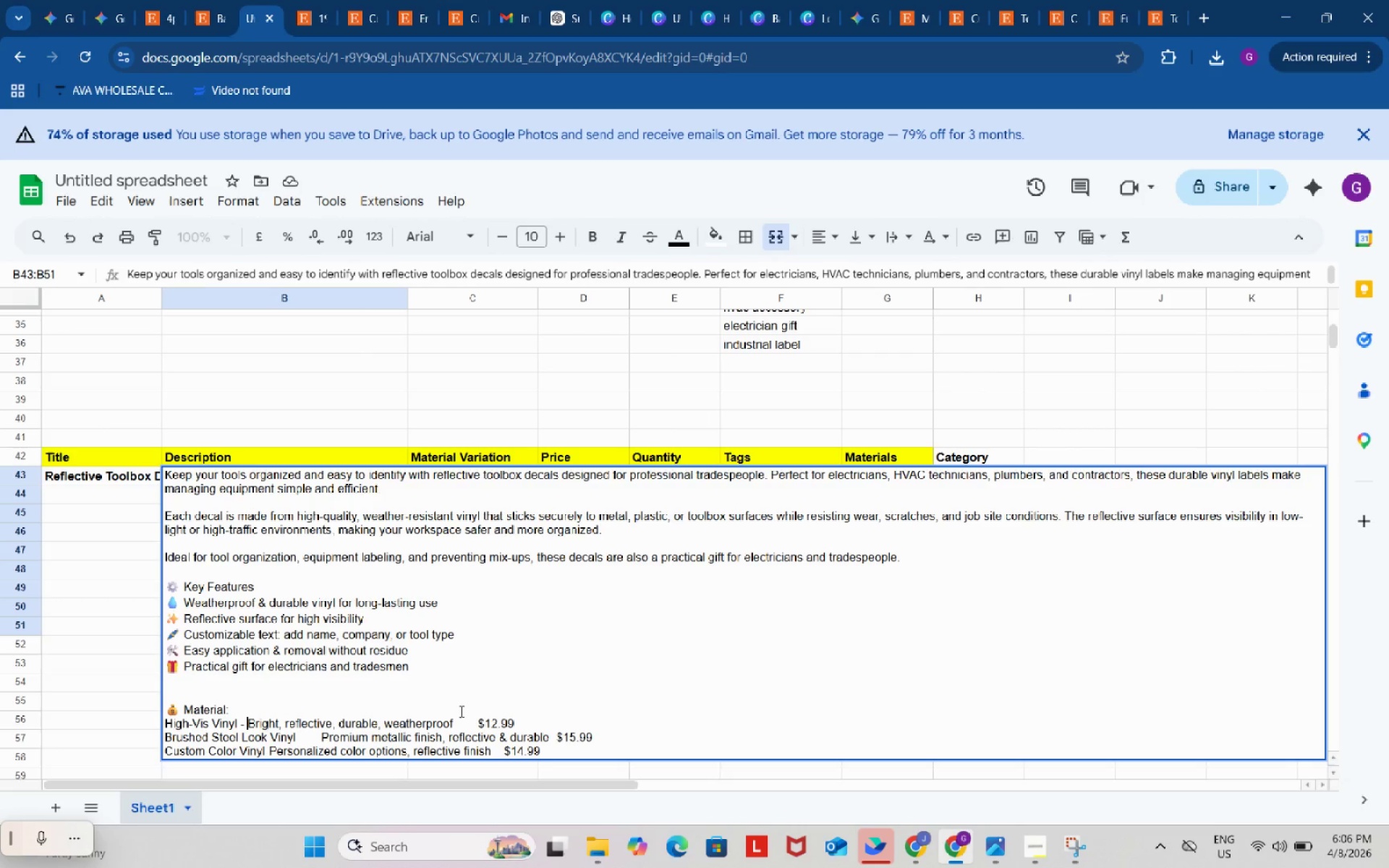 
left_click_drag(start_coordinate=[470, 718], to_coordinate=[600, 718])
 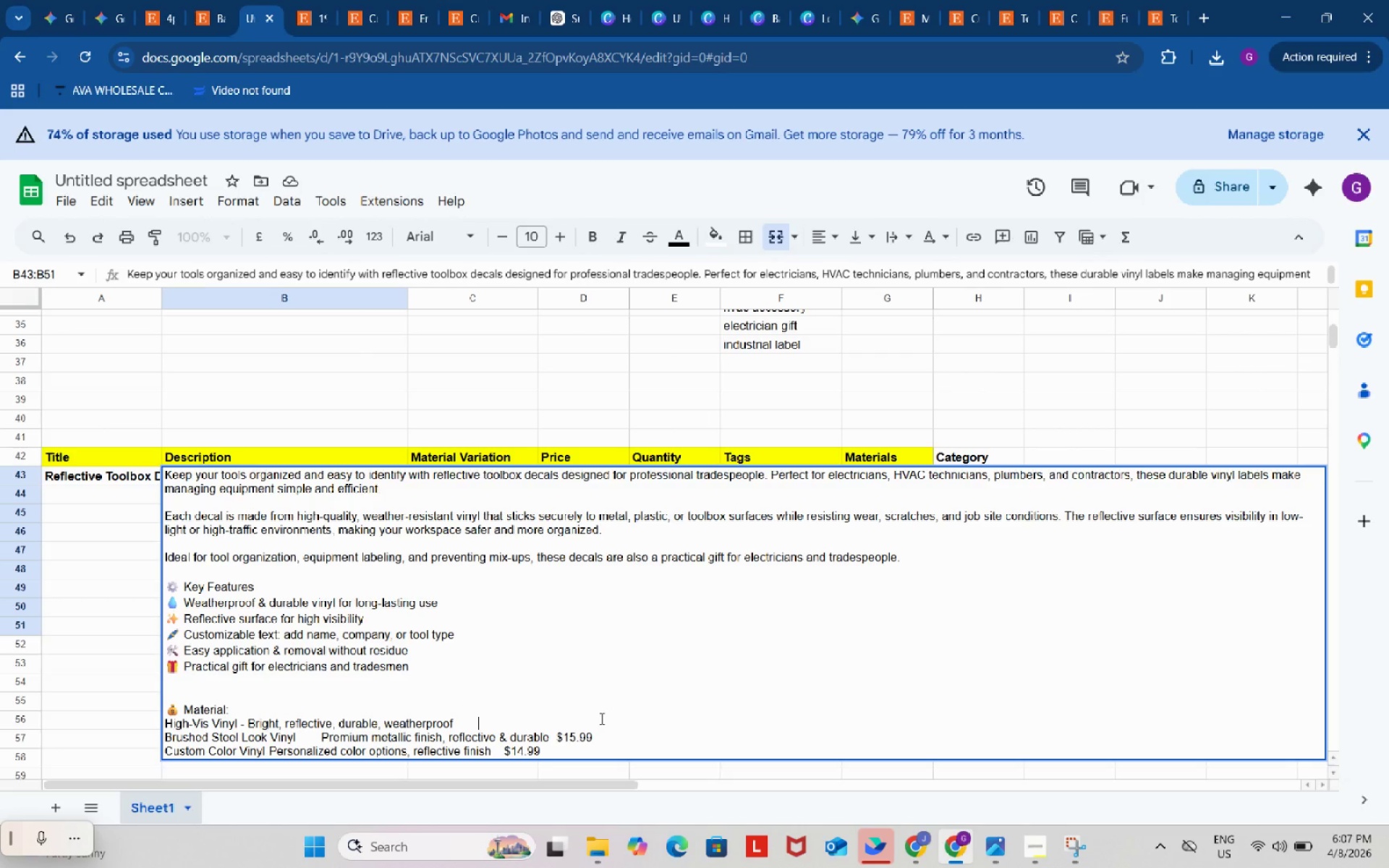 
key(Backspace)
 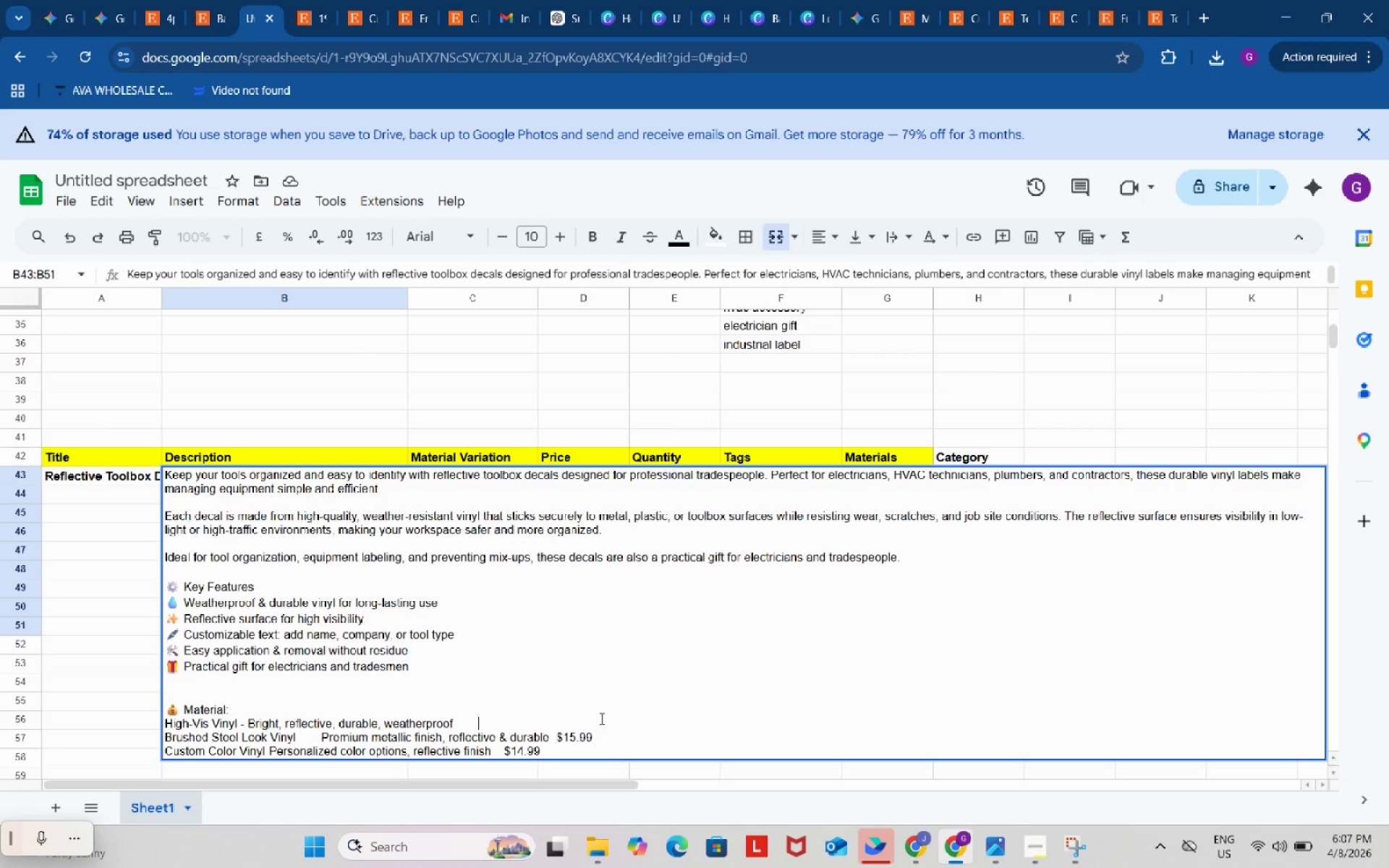 
key(Backspace)
 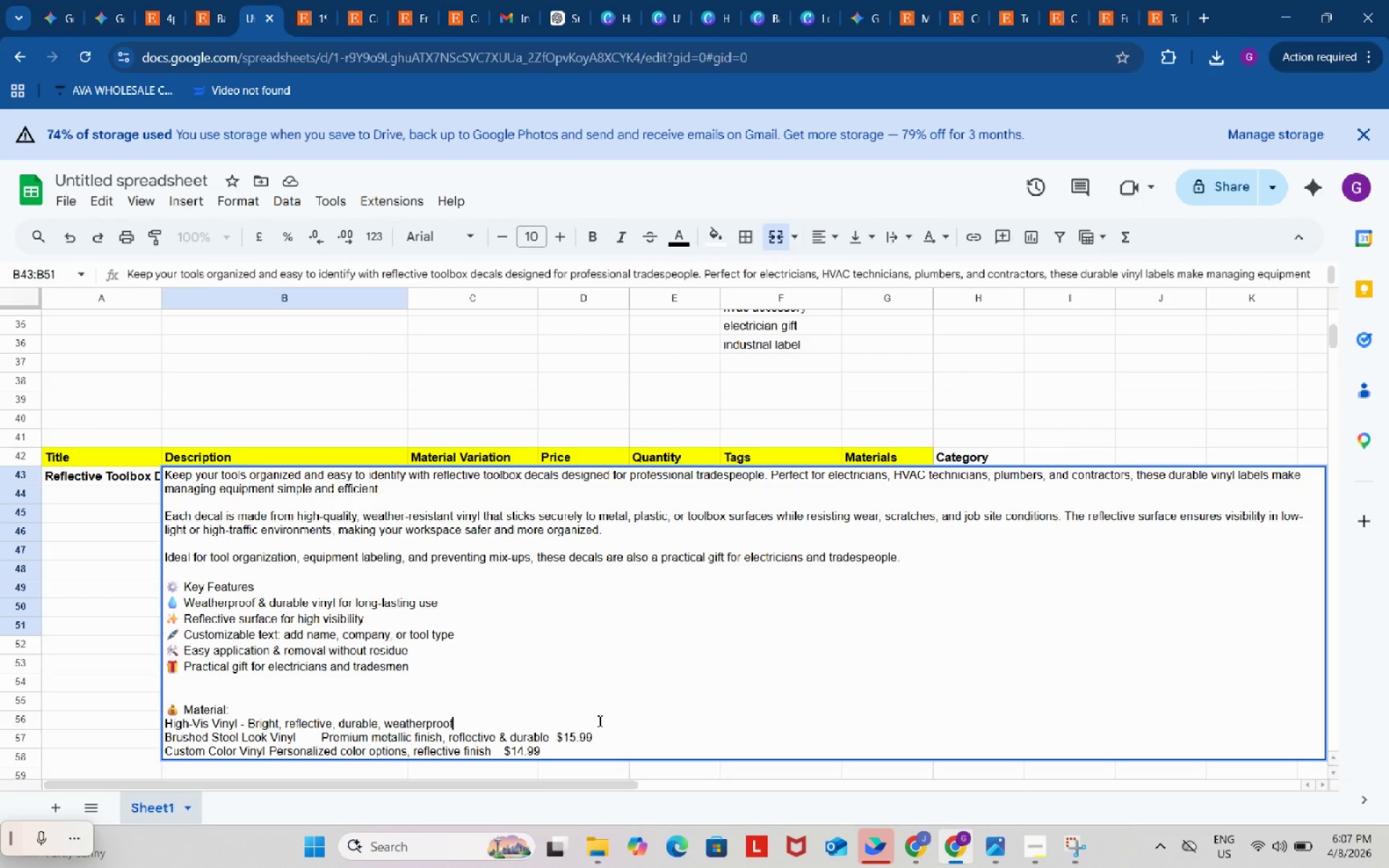 
key(Backspace)
 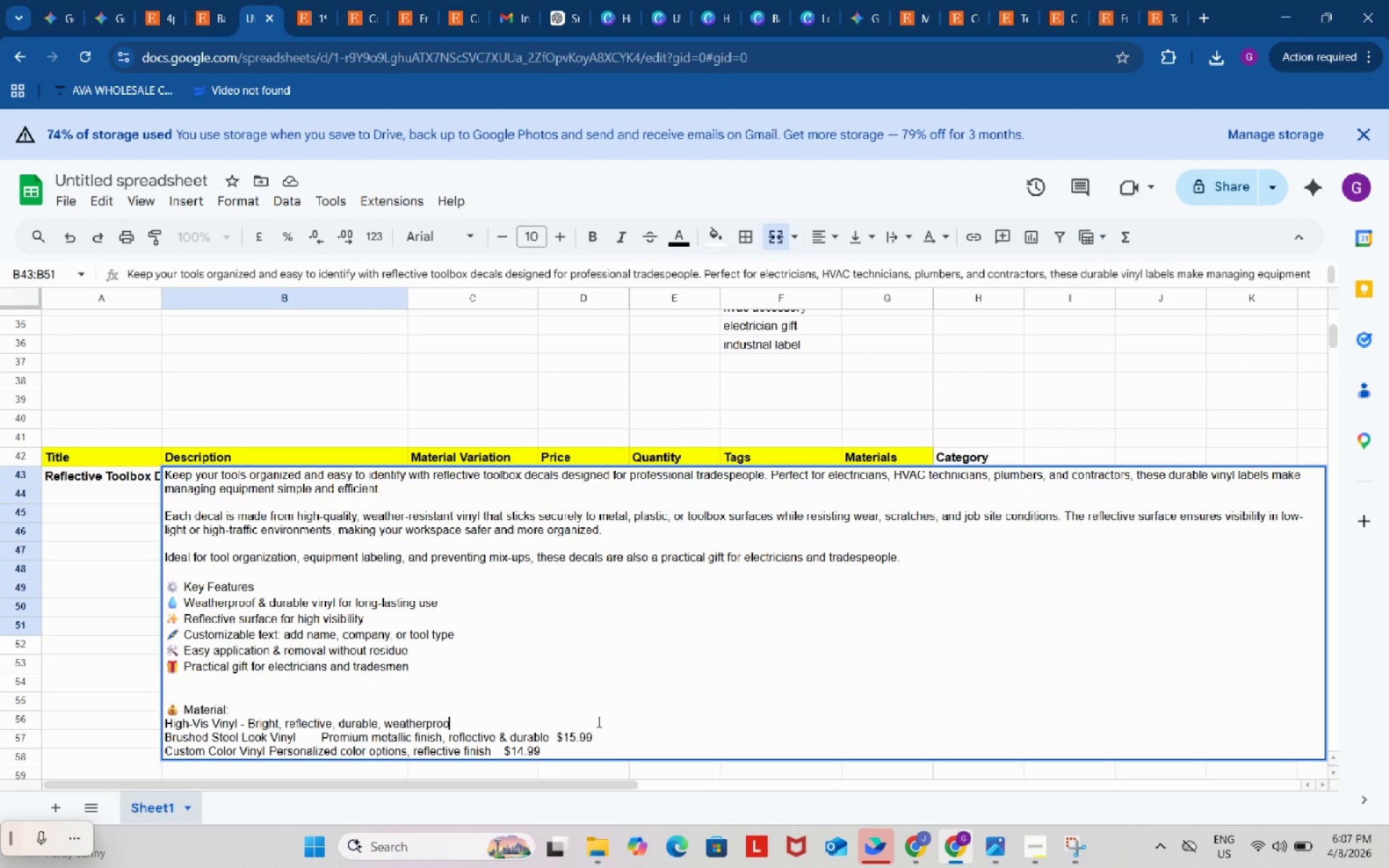 
key(F)
 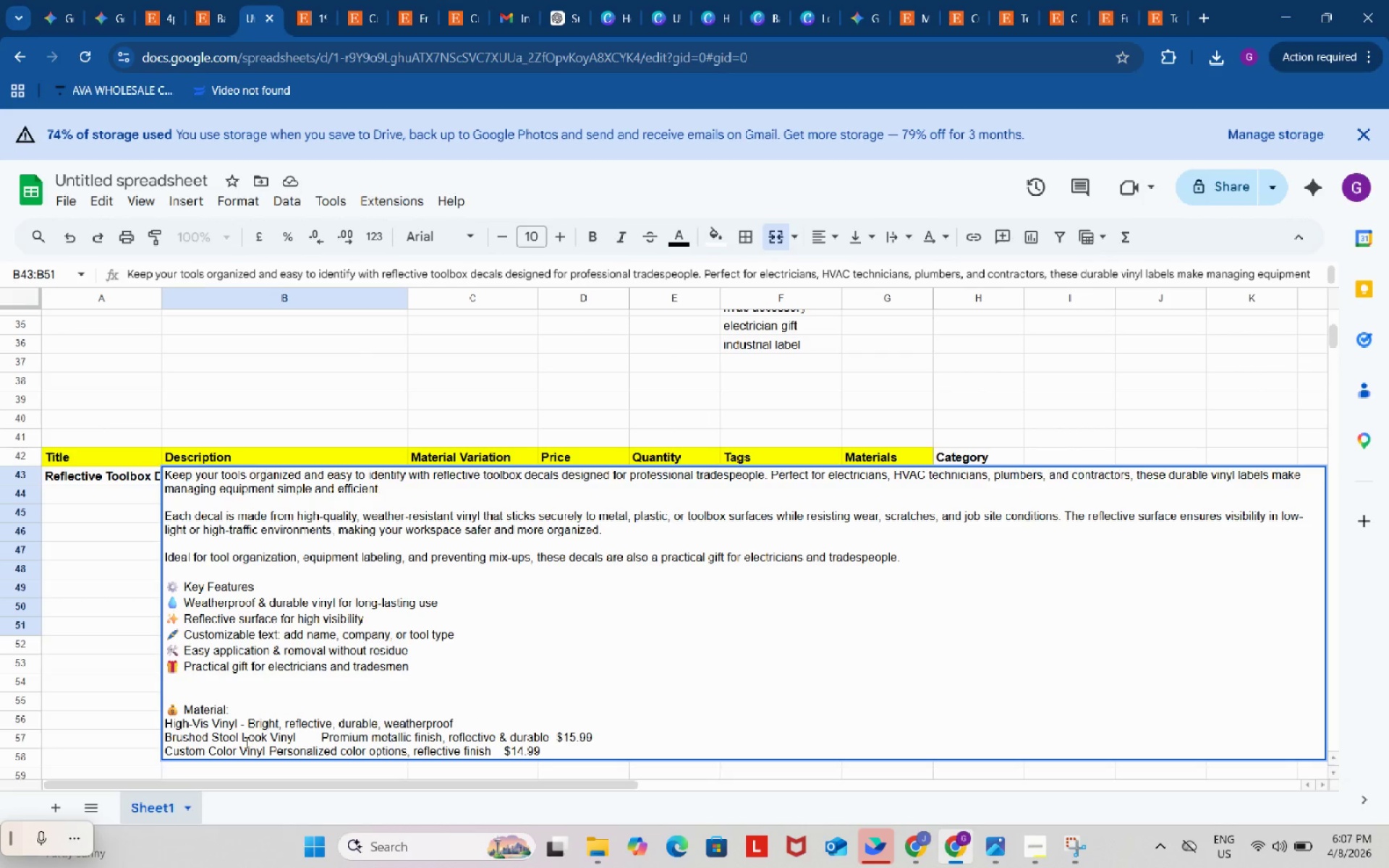 
left_click([240, 741])
 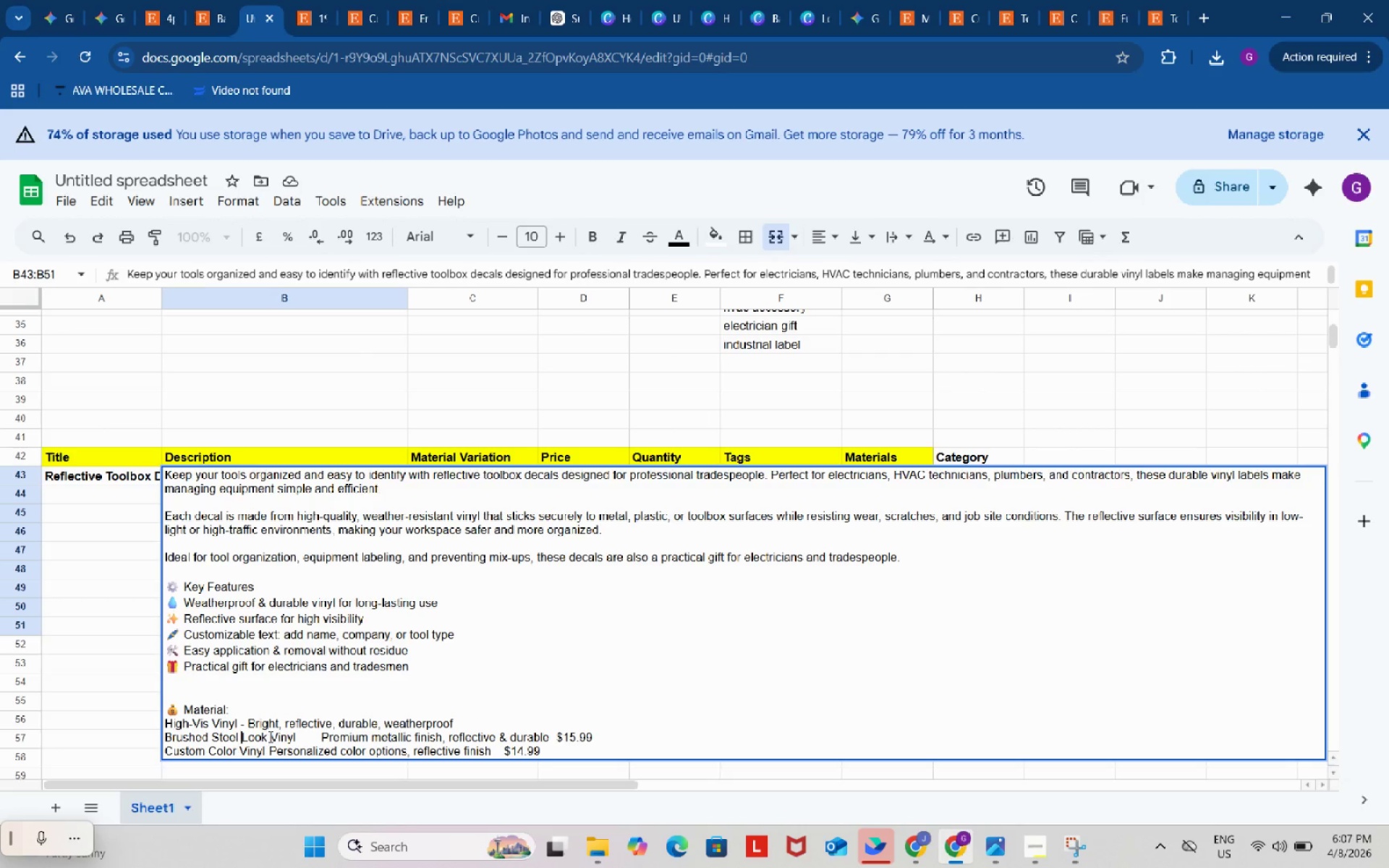 
left_click([269, 734])
 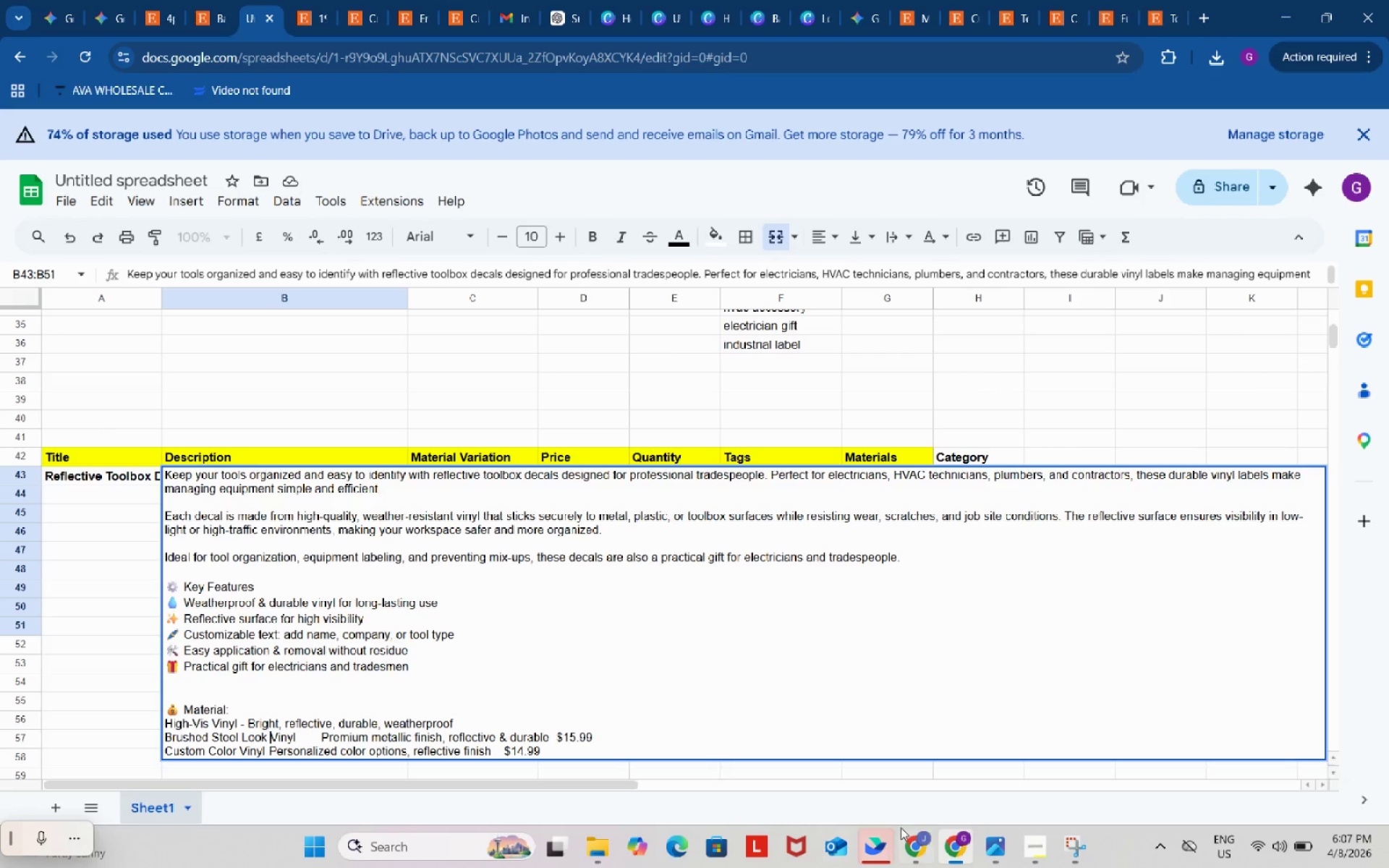 
left_click([936, 842])
 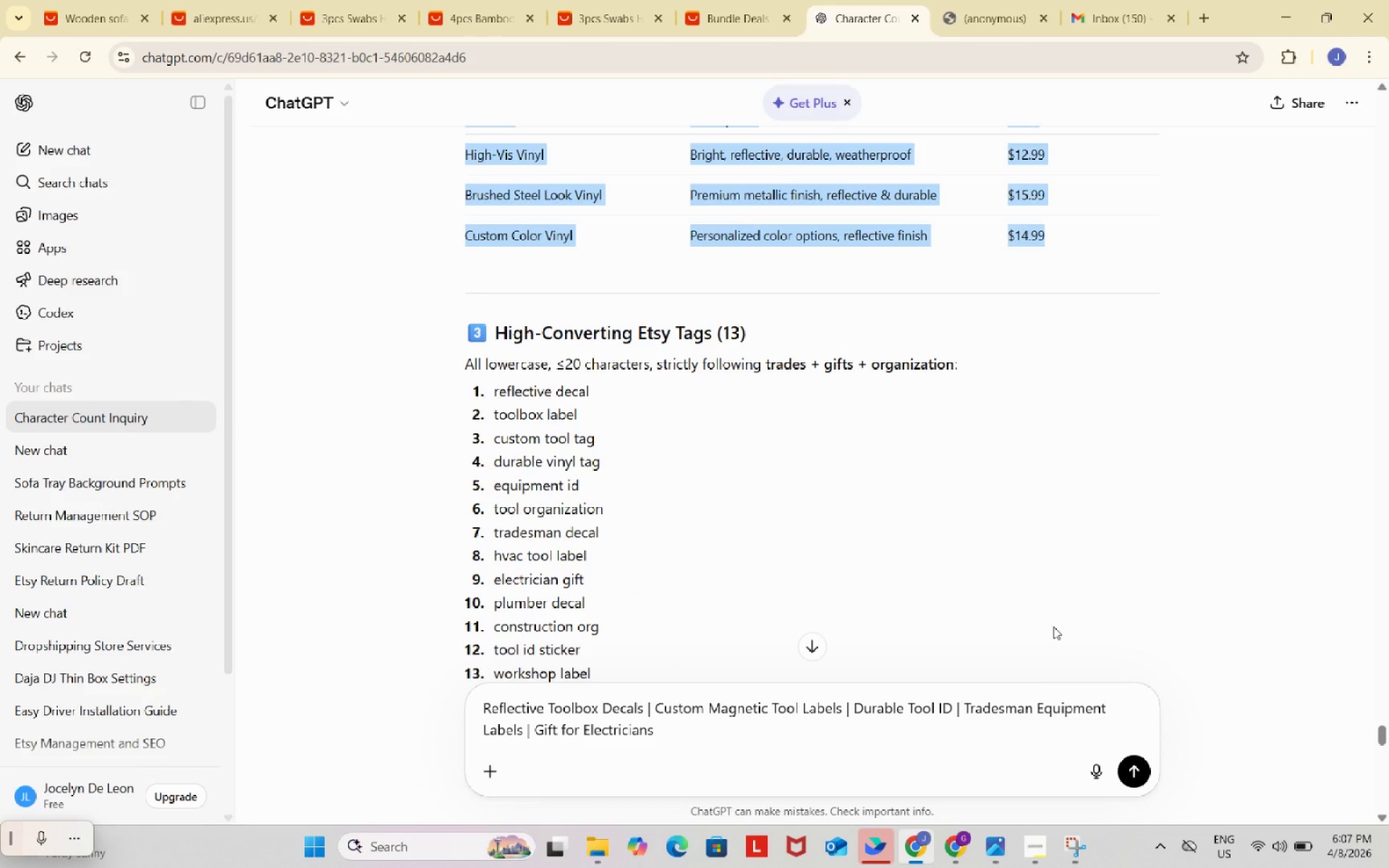 
scroll: coordinate [1053, 626], scroll_direction: up, amount: 1.0
 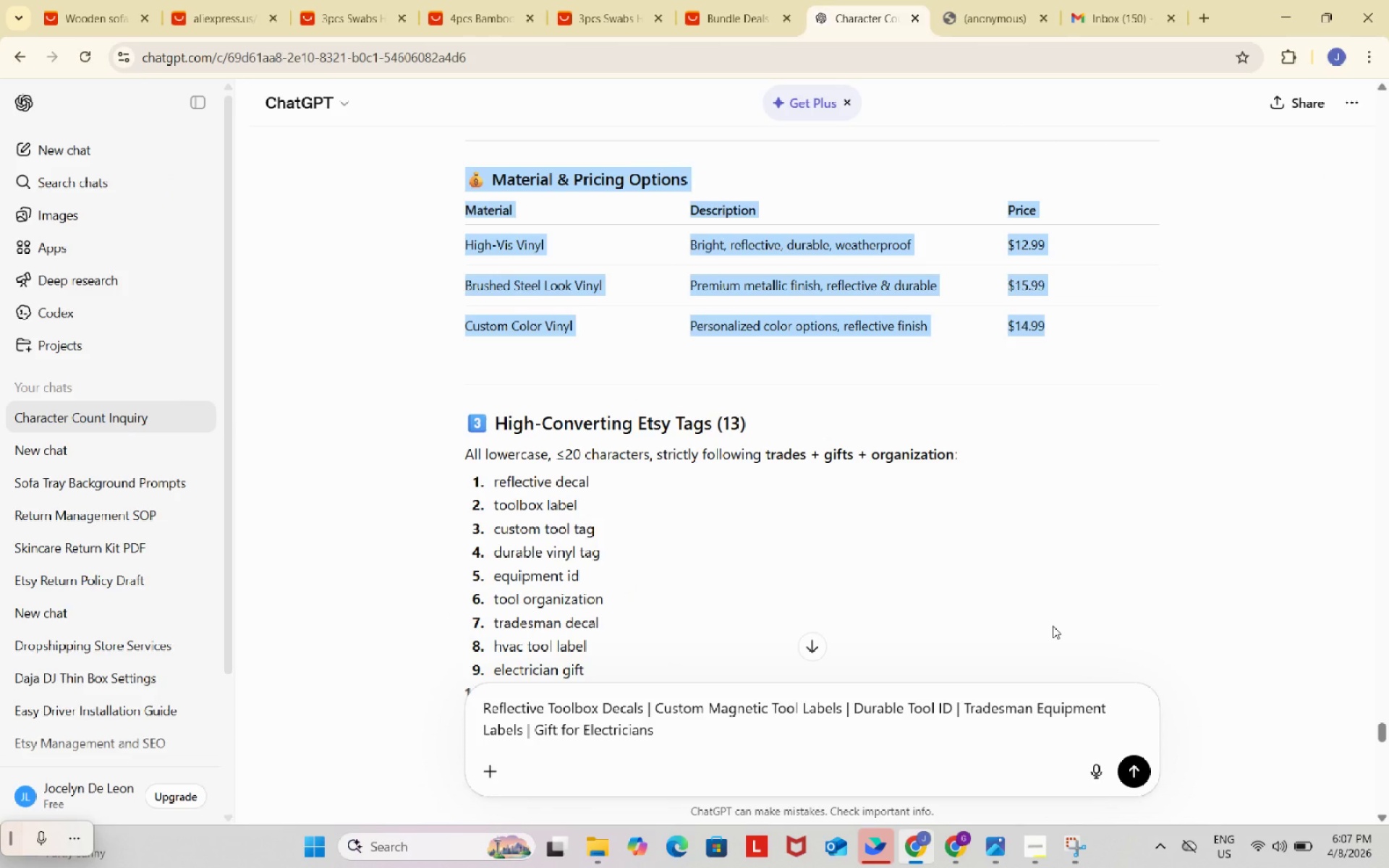 
wait(8.19)
 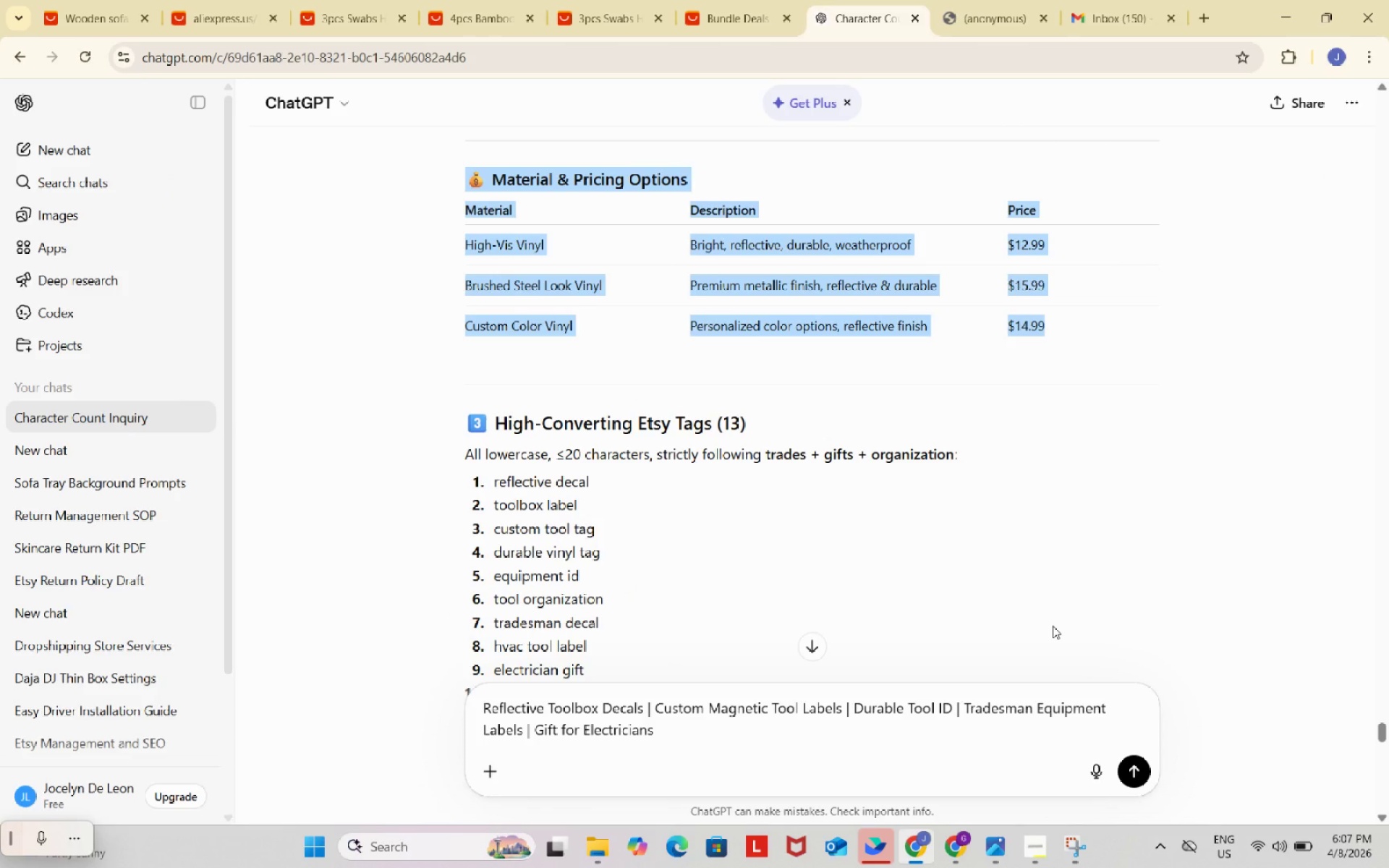 
left_click([961, 839])
 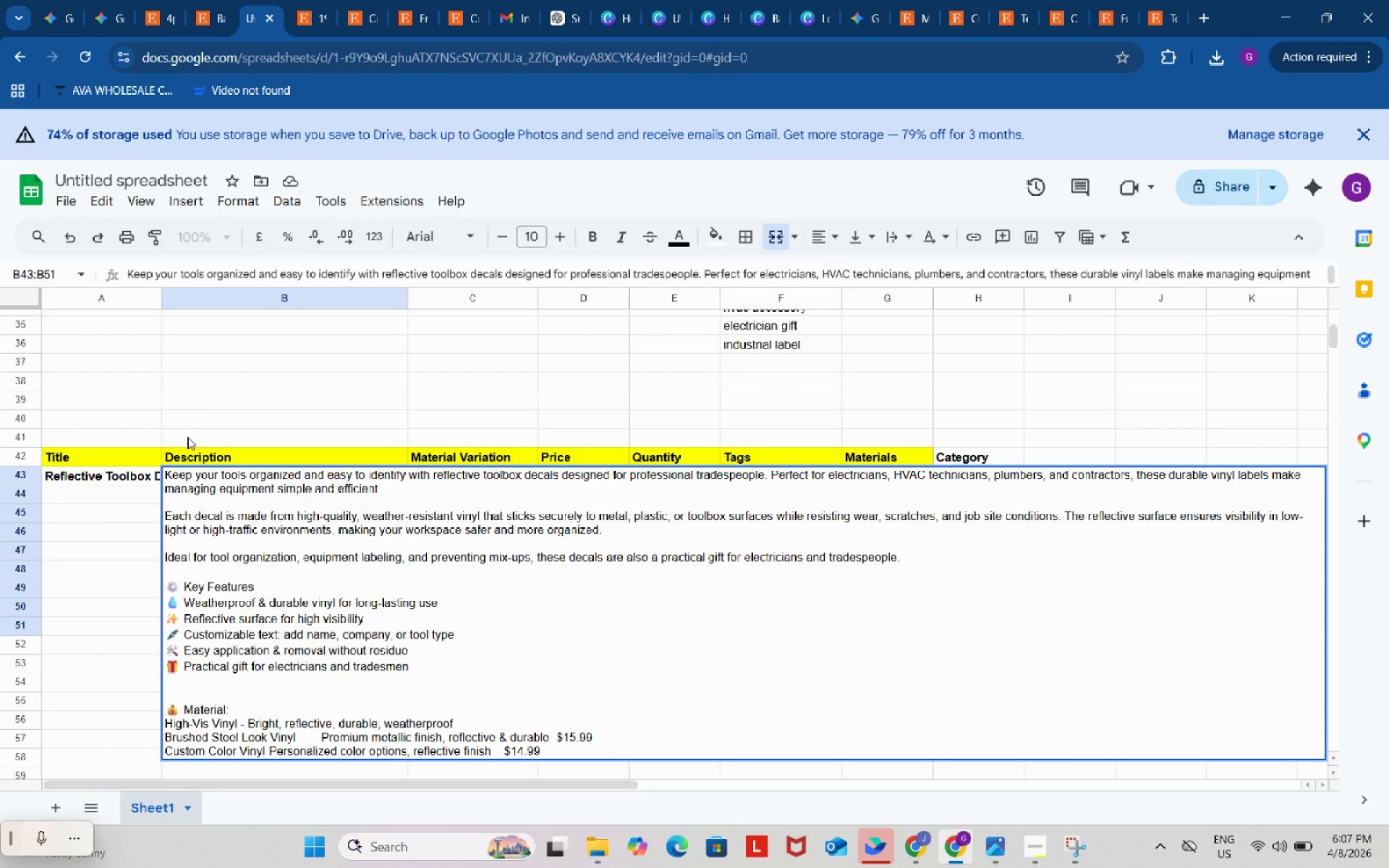 
left_click([216, 370])
 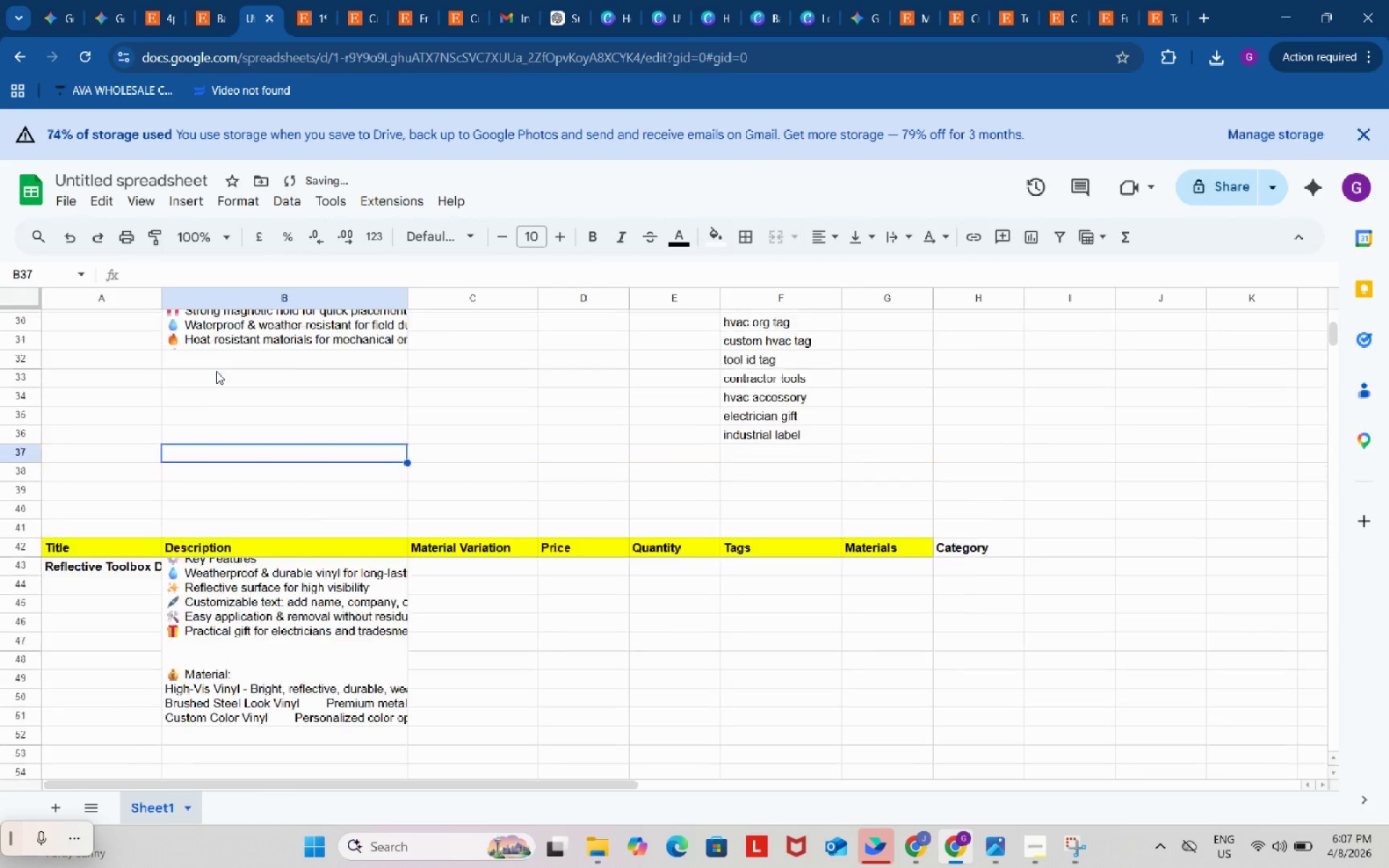 
scroll: coordinate [268, 505], scroll_direction: up, amount: 5.0
 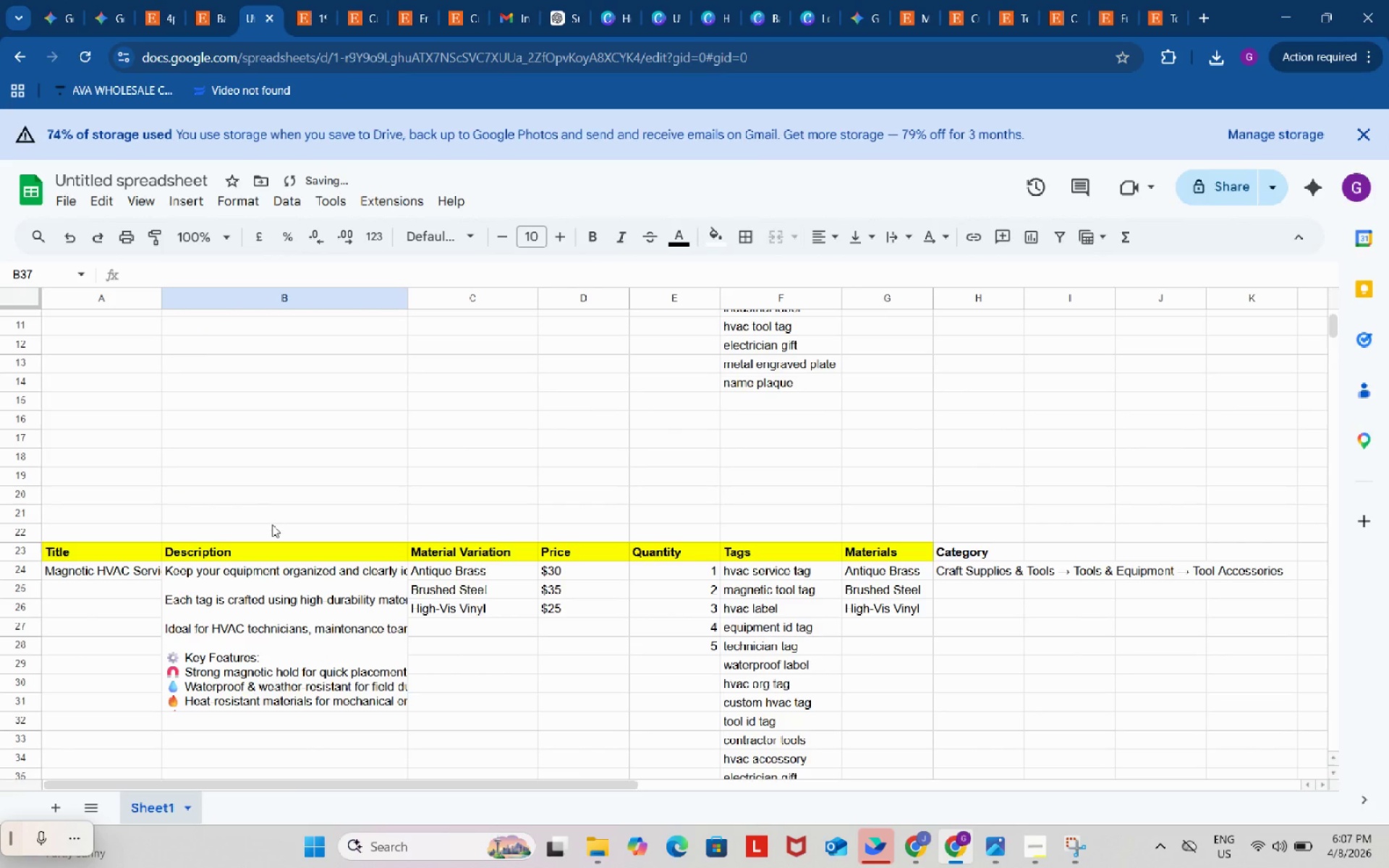 
left_click([295, 387])
 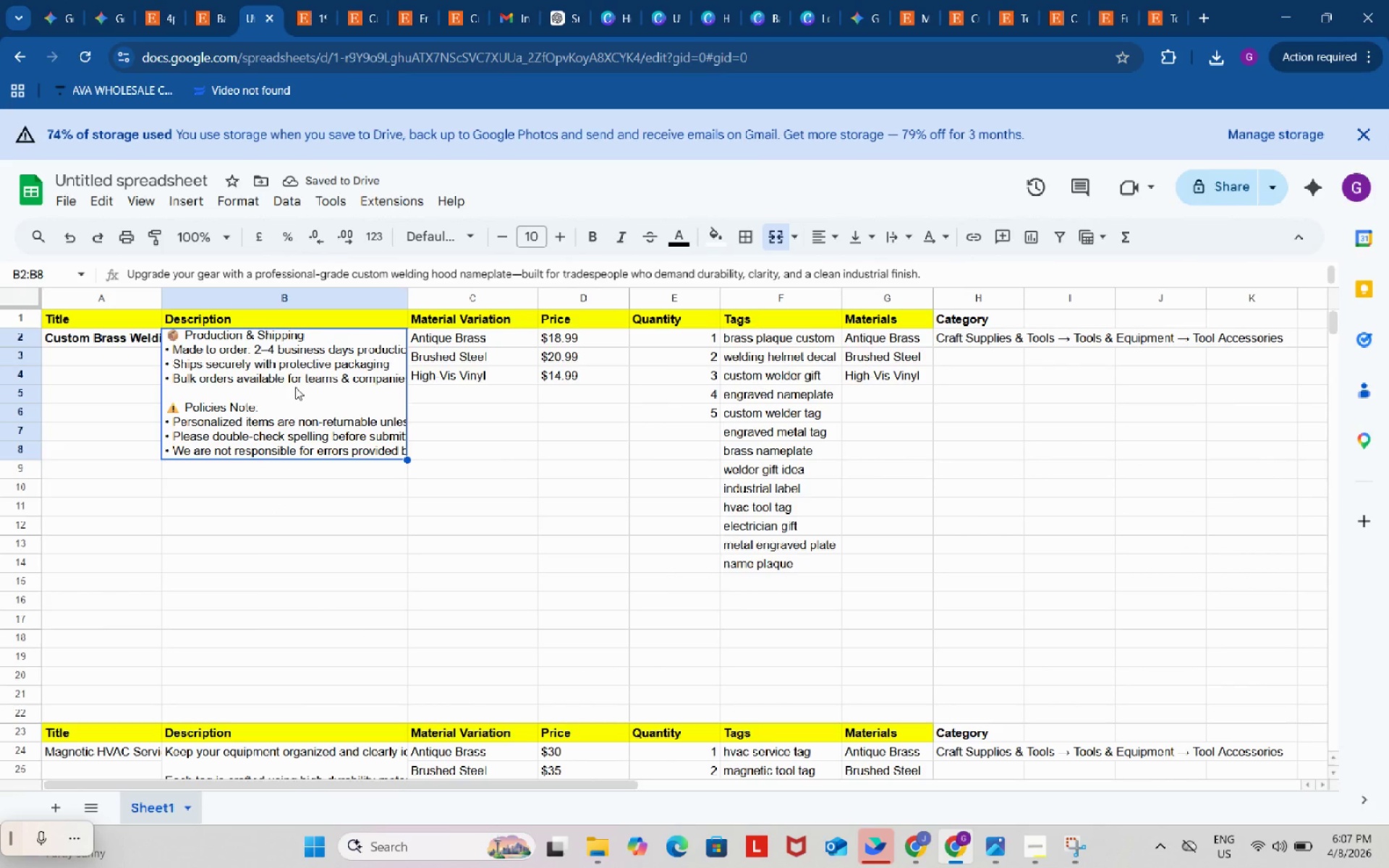 
scroll: coordinate [274, 508], scroll_direction: up, amount: 4.0
 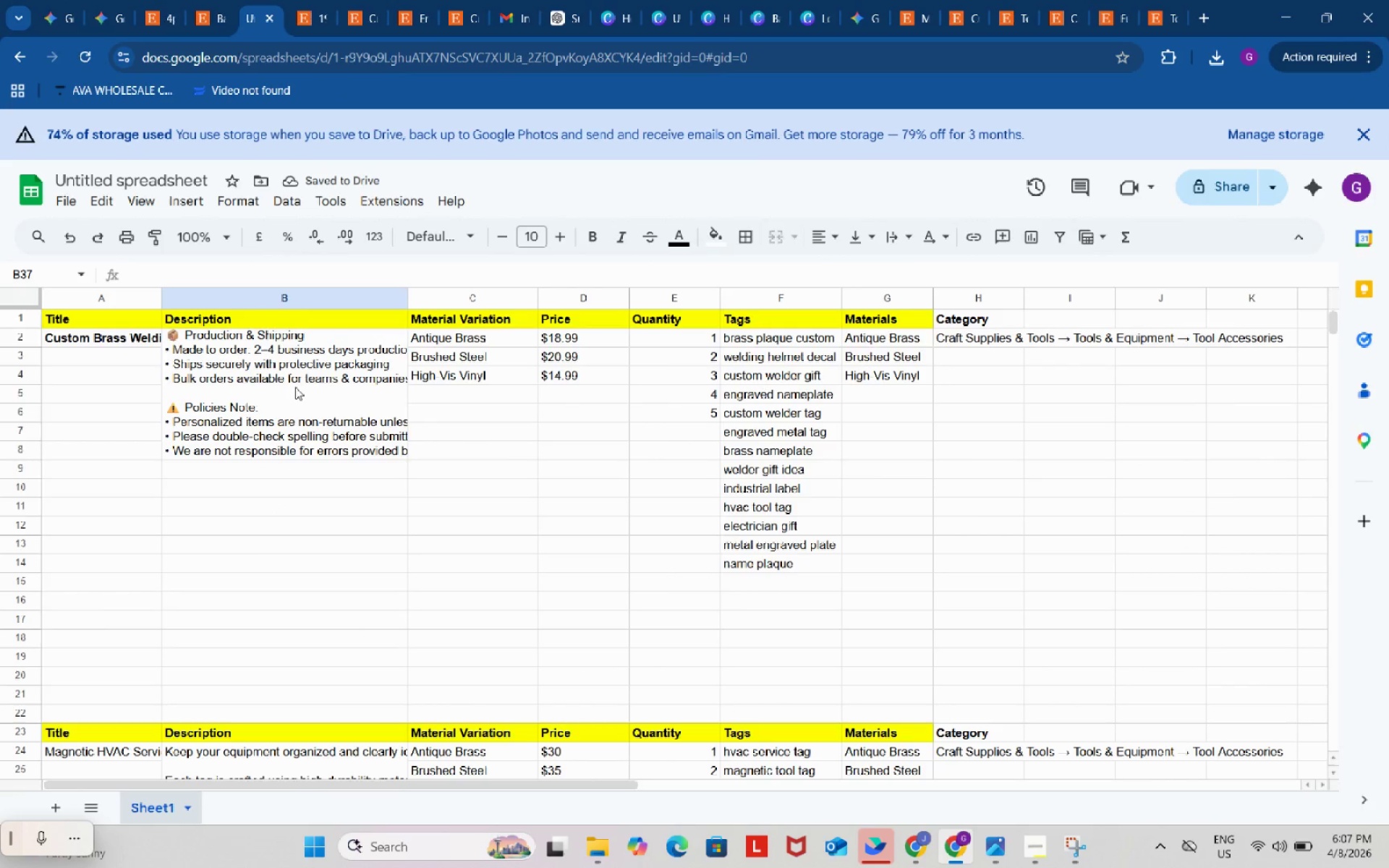 
double_click([295, 387])
 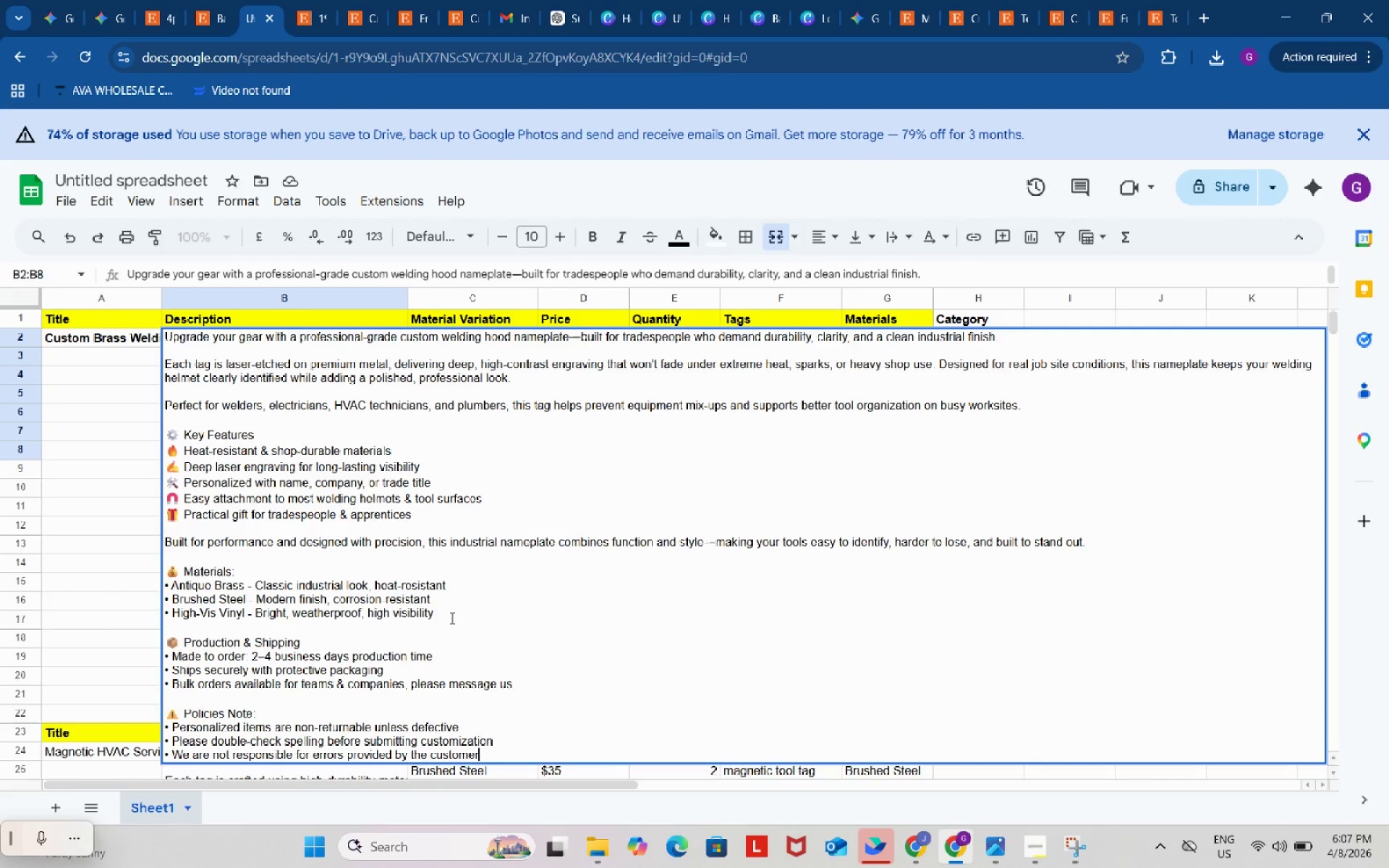 
left_click_drag(start_coordinate=[451, 617], to_coordinate=[166, 592])
 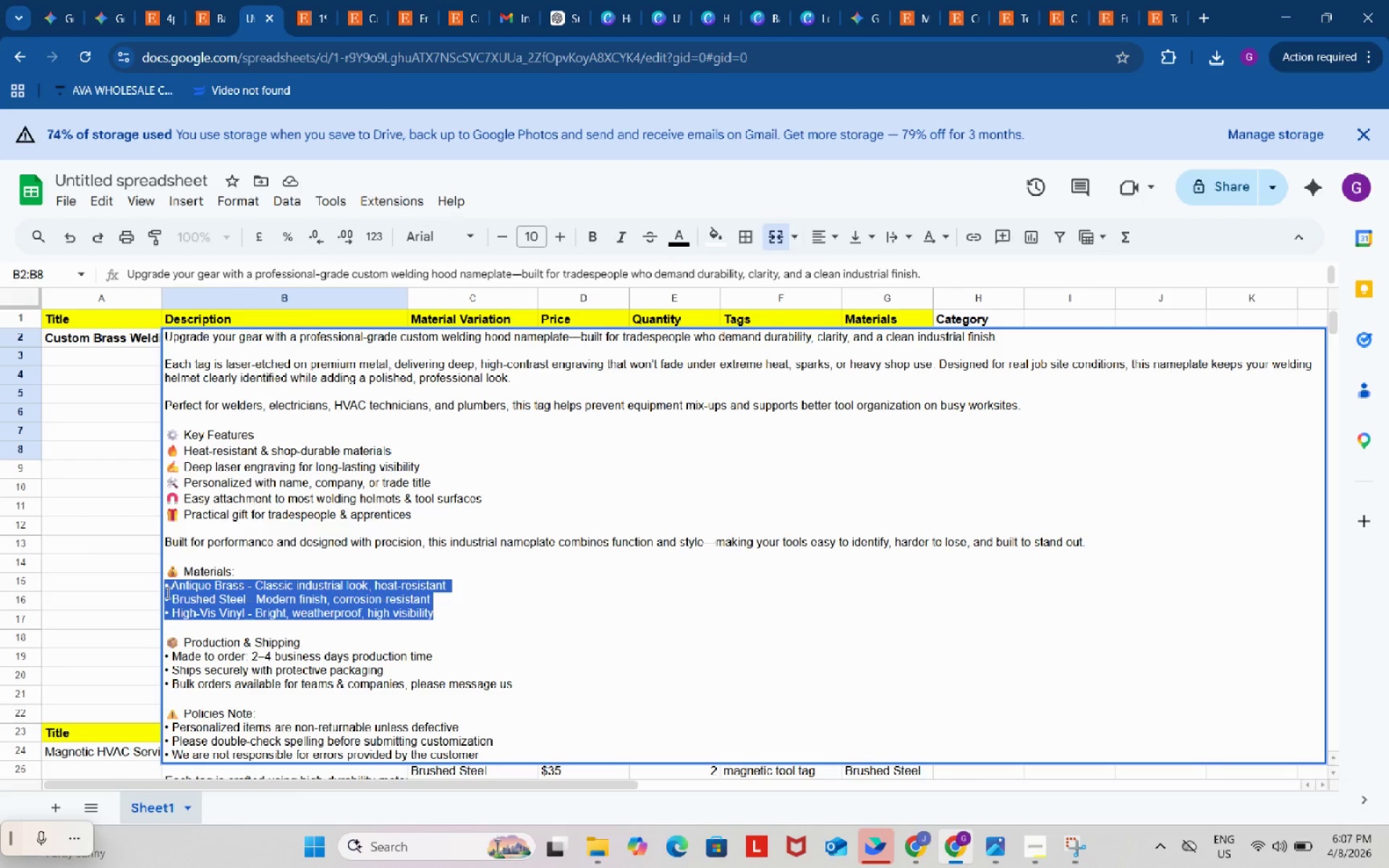 
key(Control+ControlLeft)
 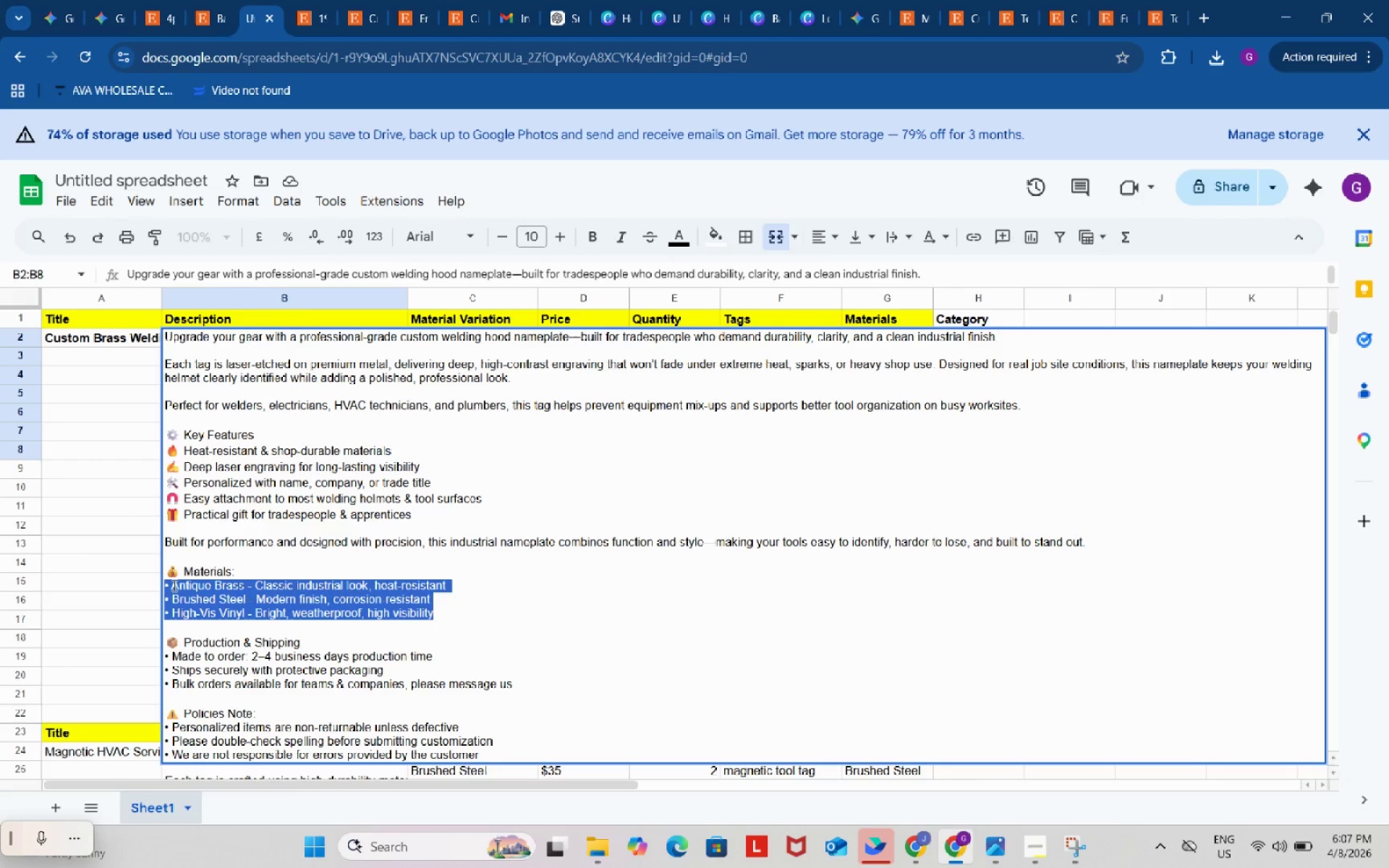 
key(Control+C)
 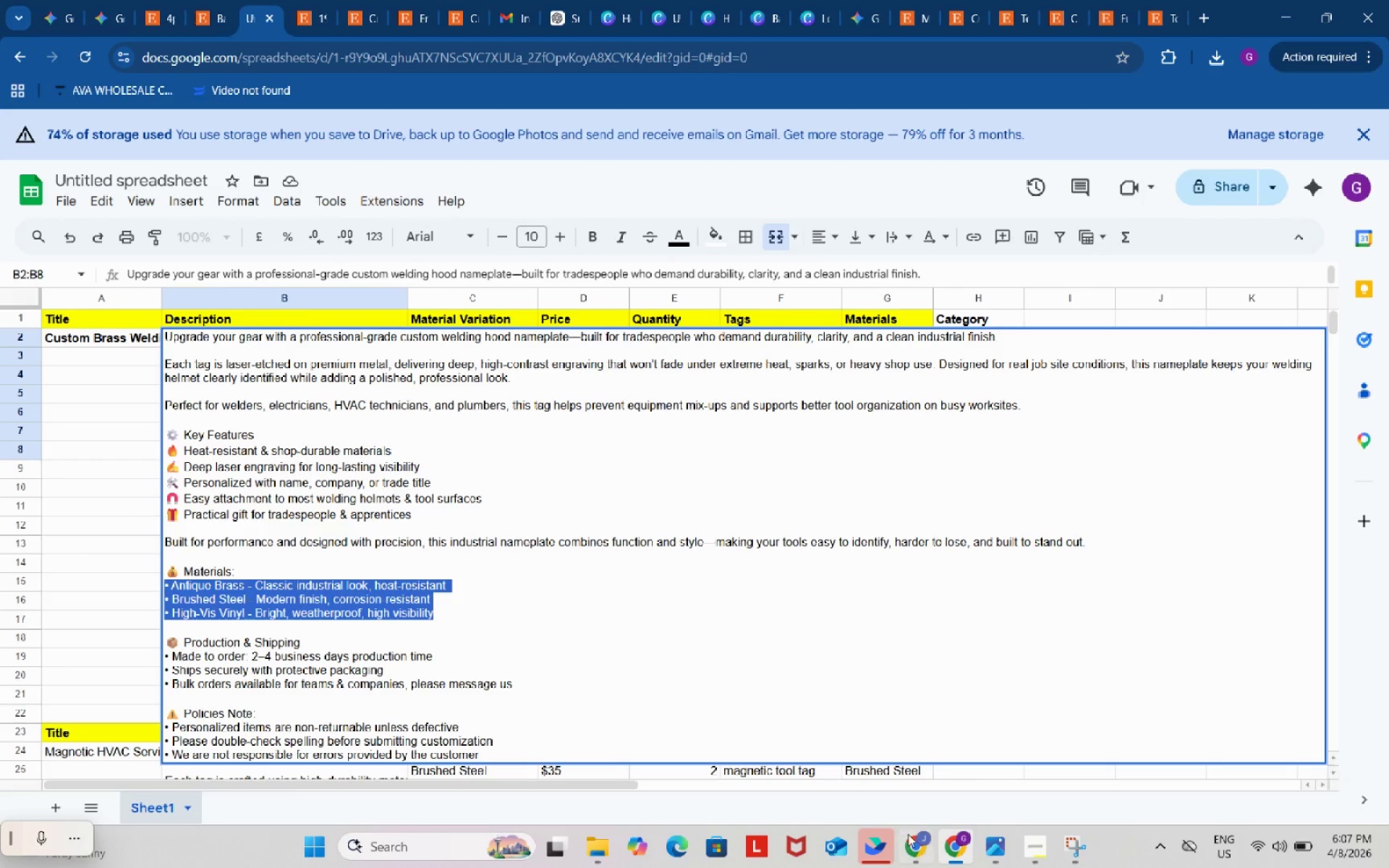 
left_click([924, 845])
 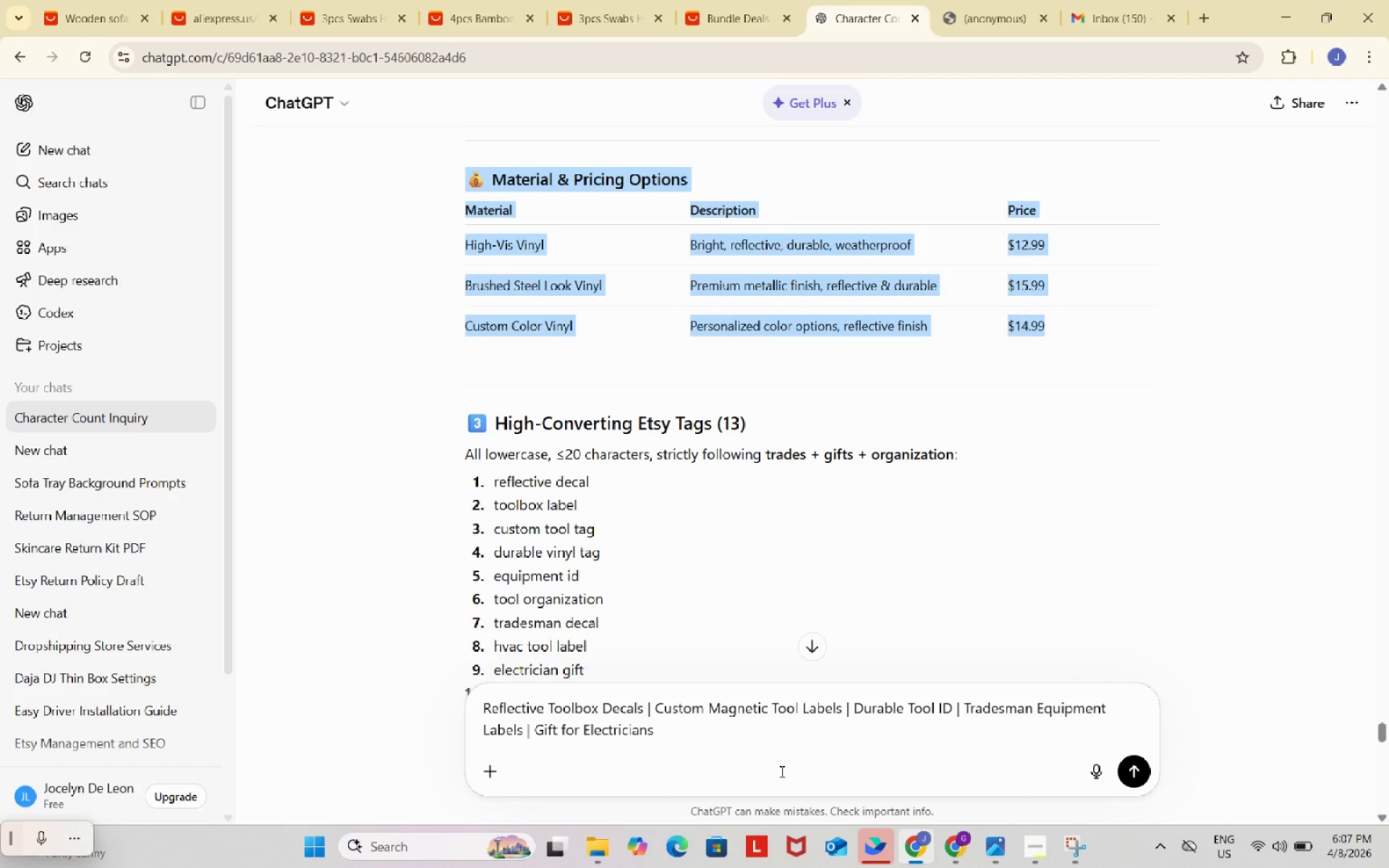 
left_click_drag(start_coordinate=[778, 765], to_coordinate=[774, 769])
 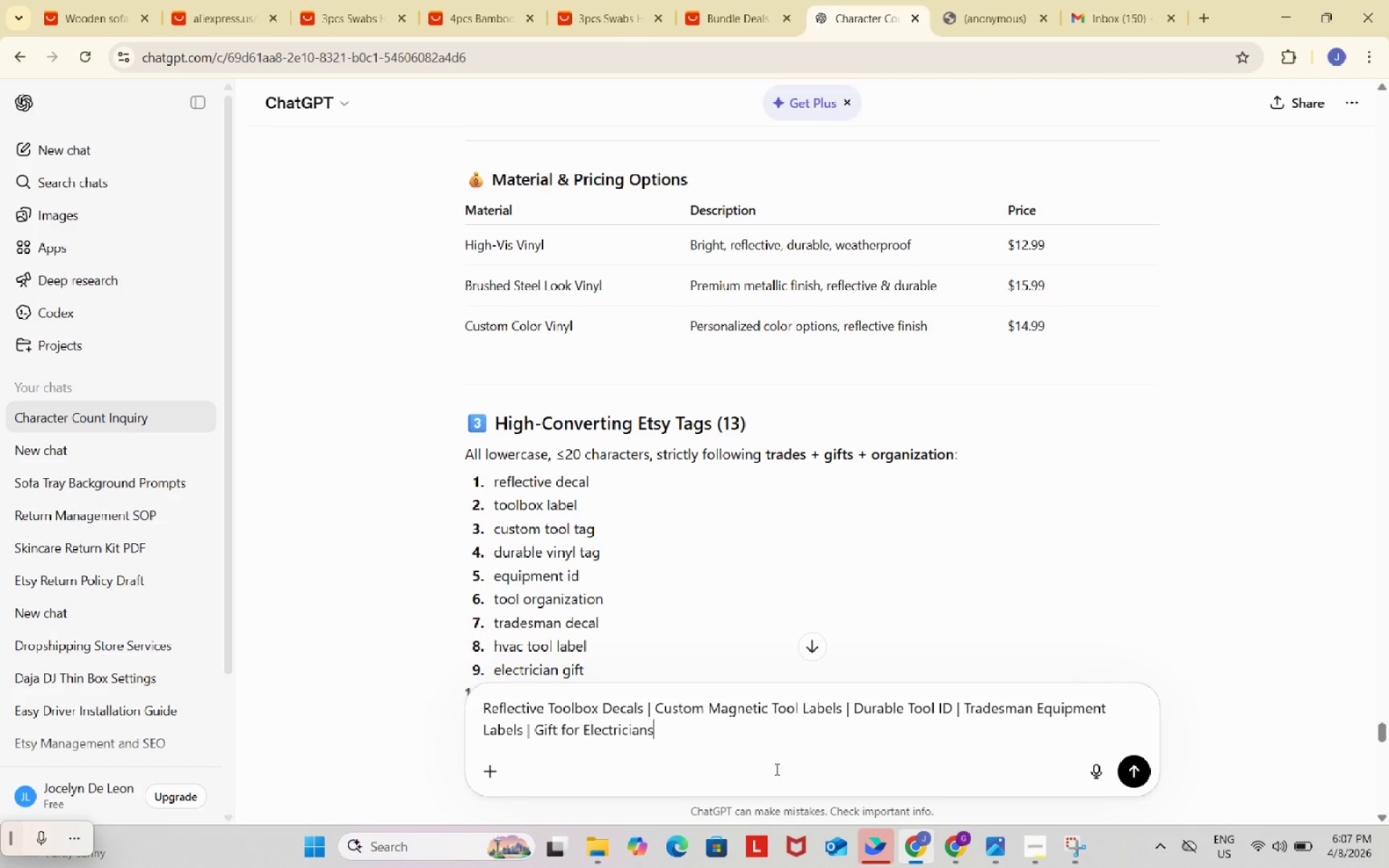 
key(Control+A)
 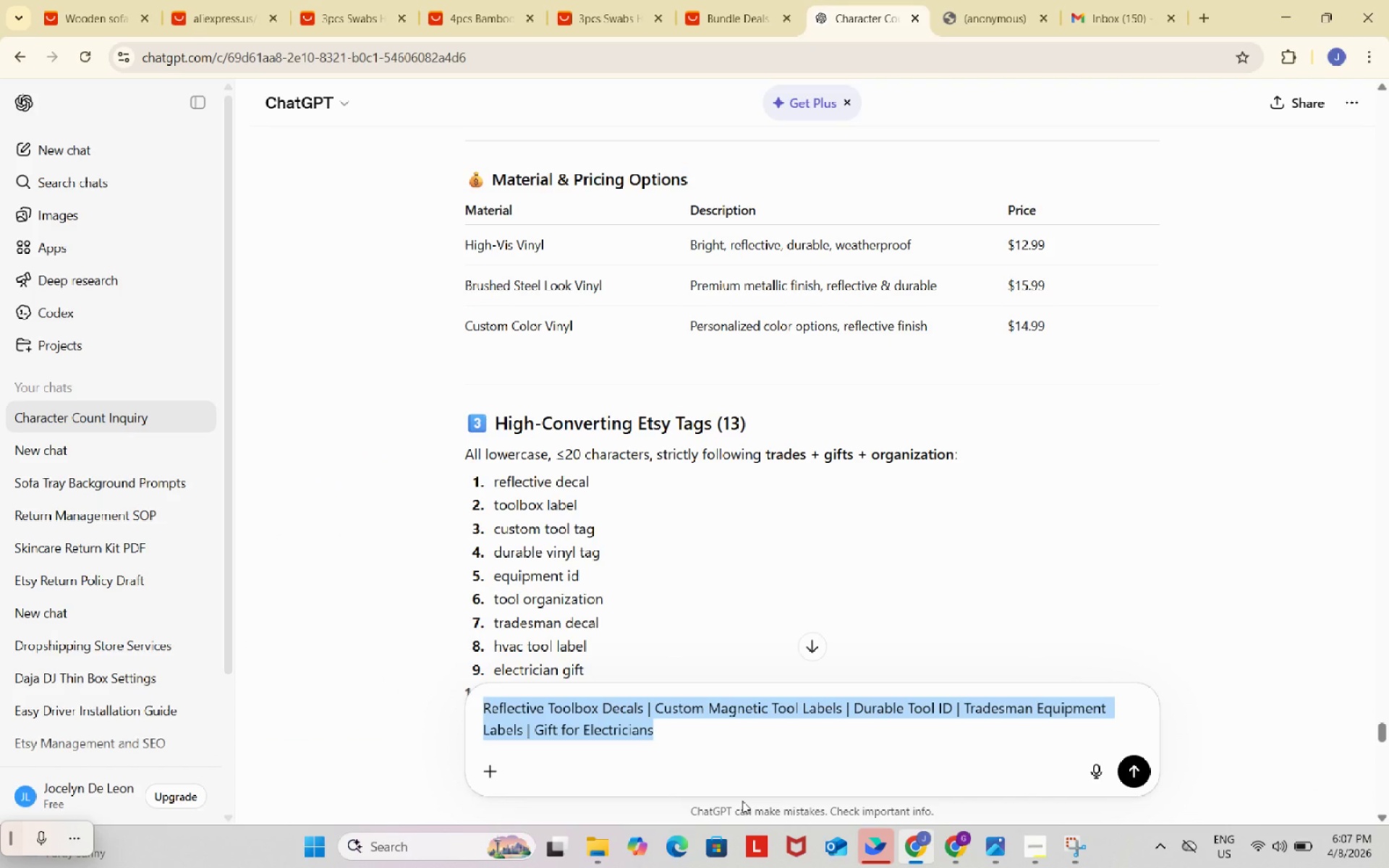 
key(Control+ControlLeft)
 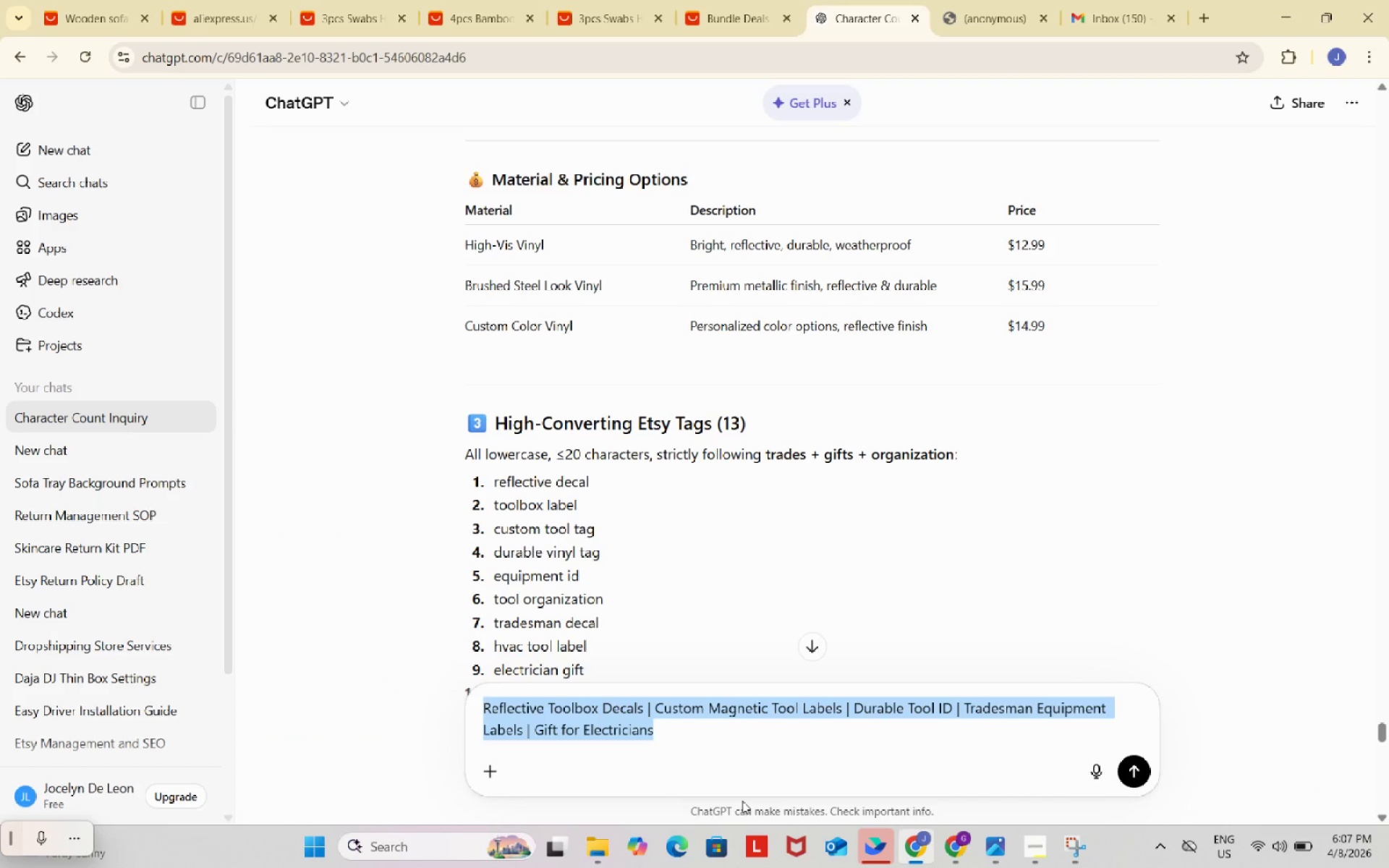 
key(Control+V)
 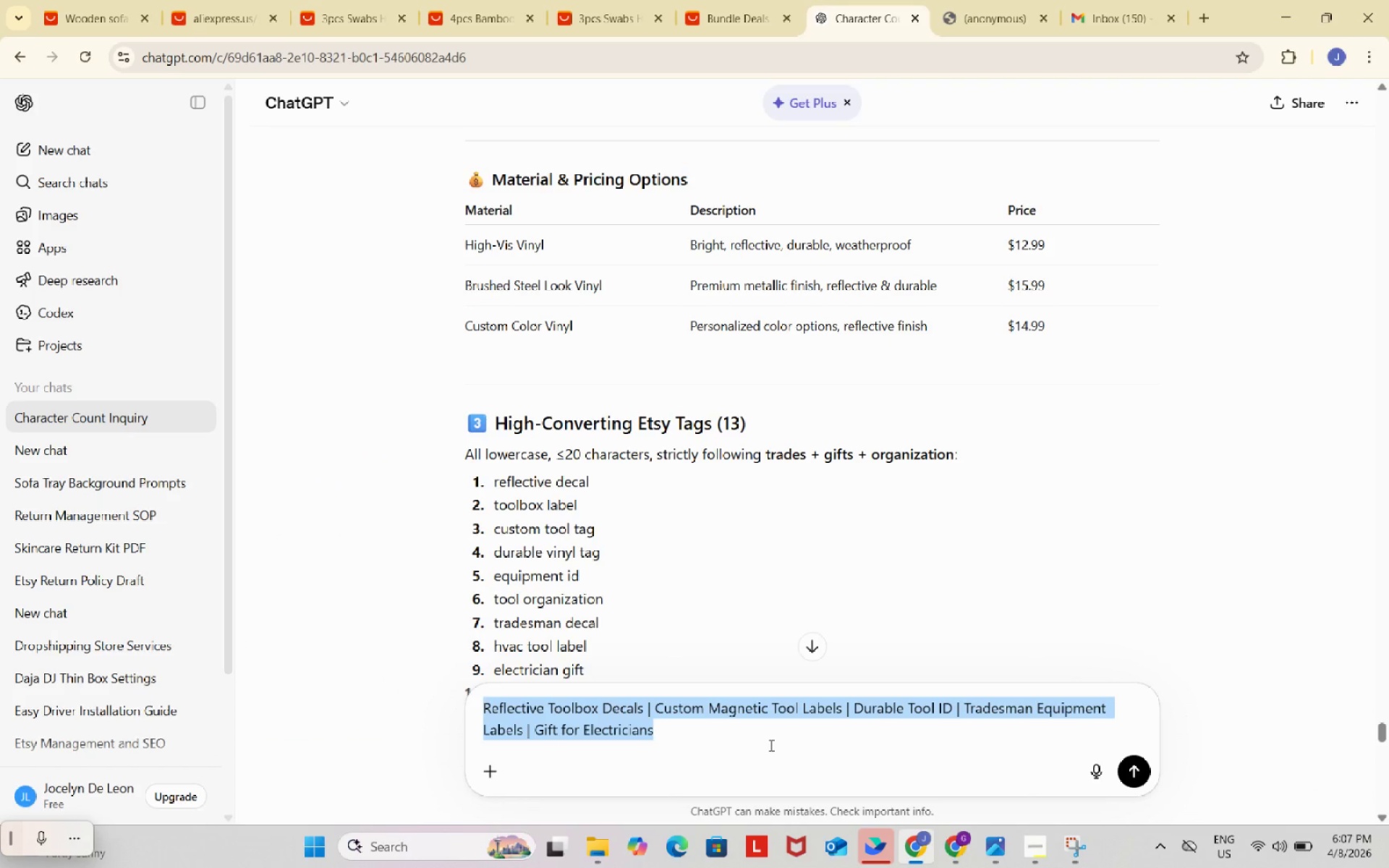 
scroll: coordinate [768, 749], scroll_direction: down, amount: 3.0
 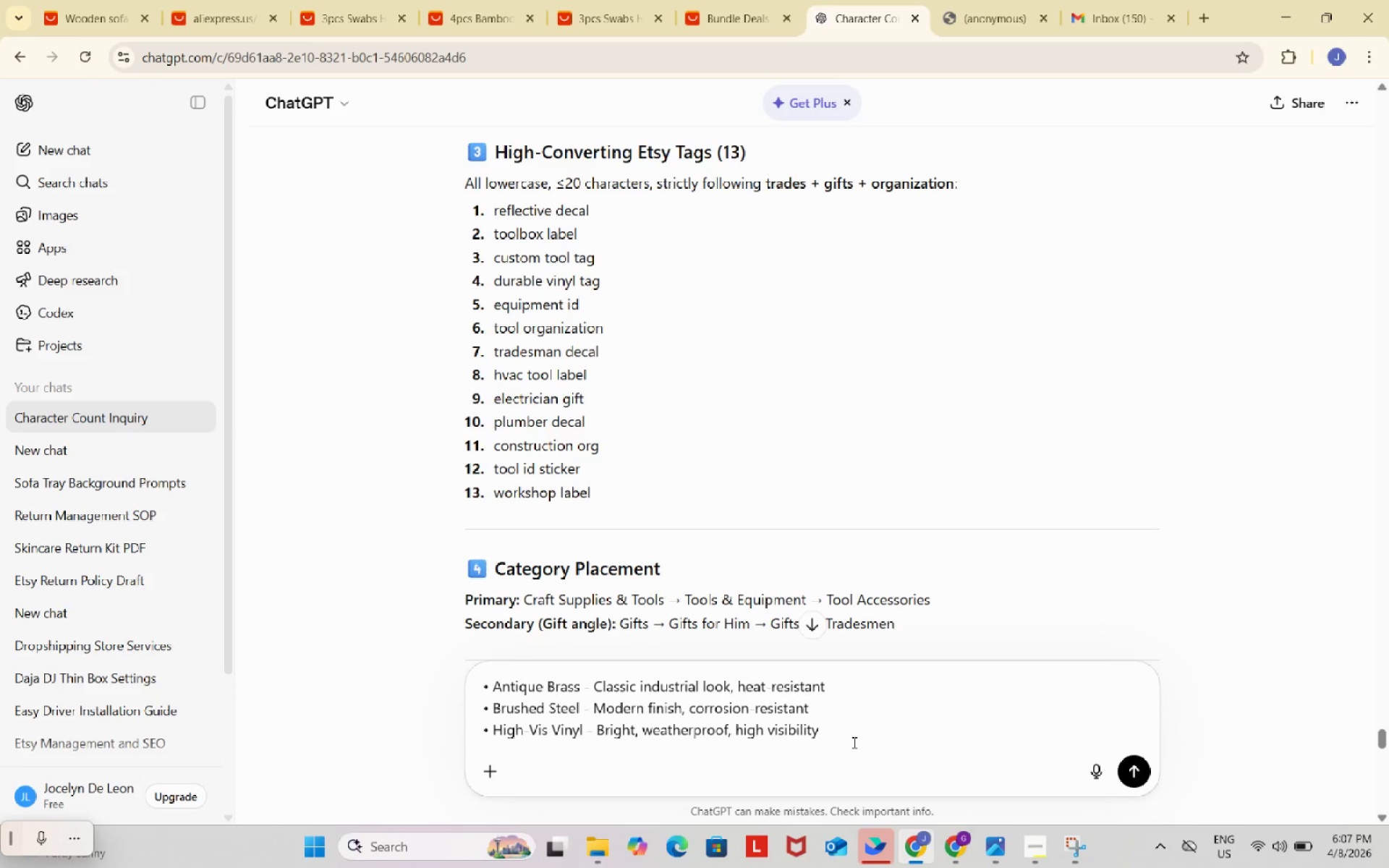 
type( t)
key(Backspace)
type(this is the mar)
key(Backspace)
type(terial)
 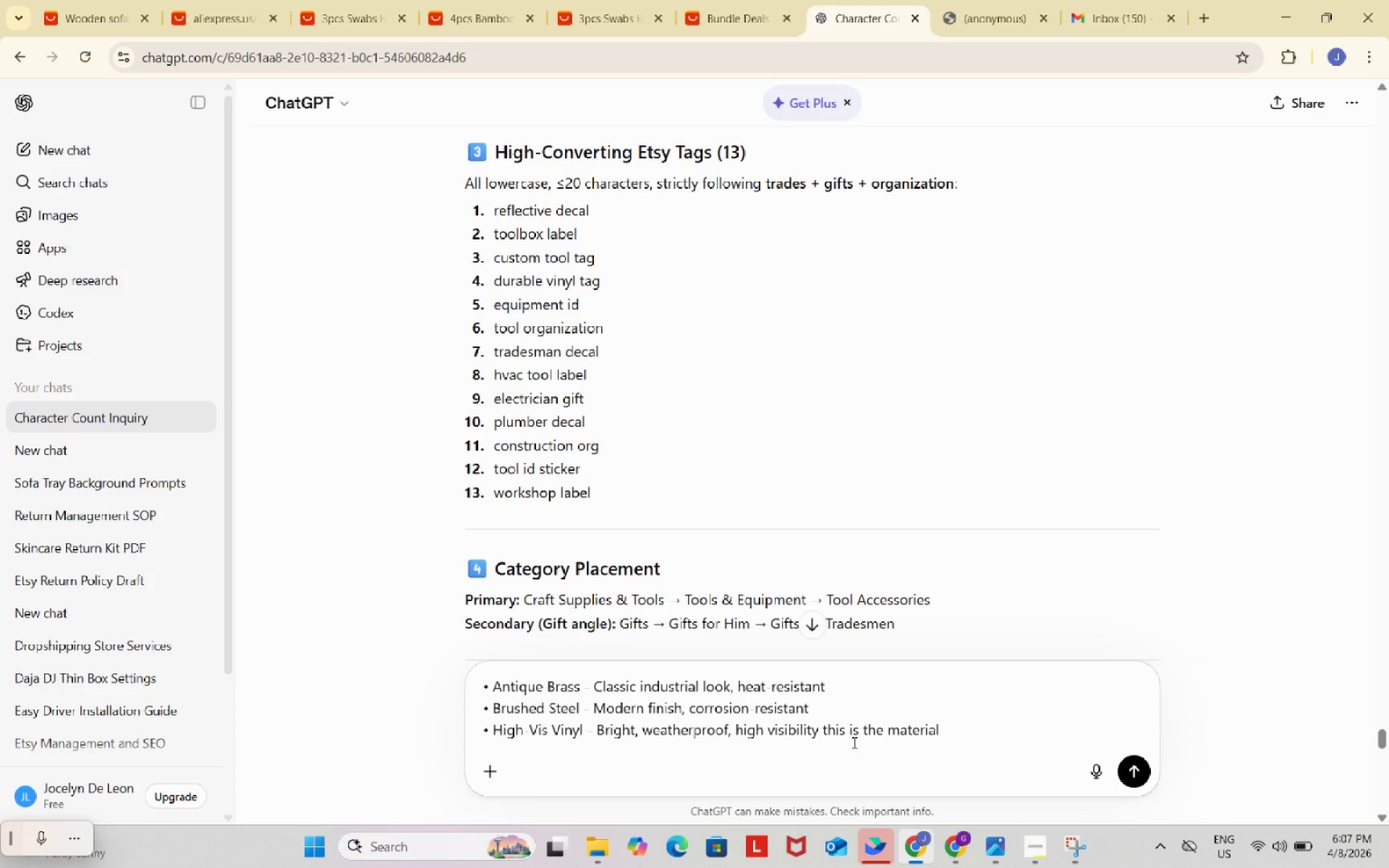 
key(Enter)
 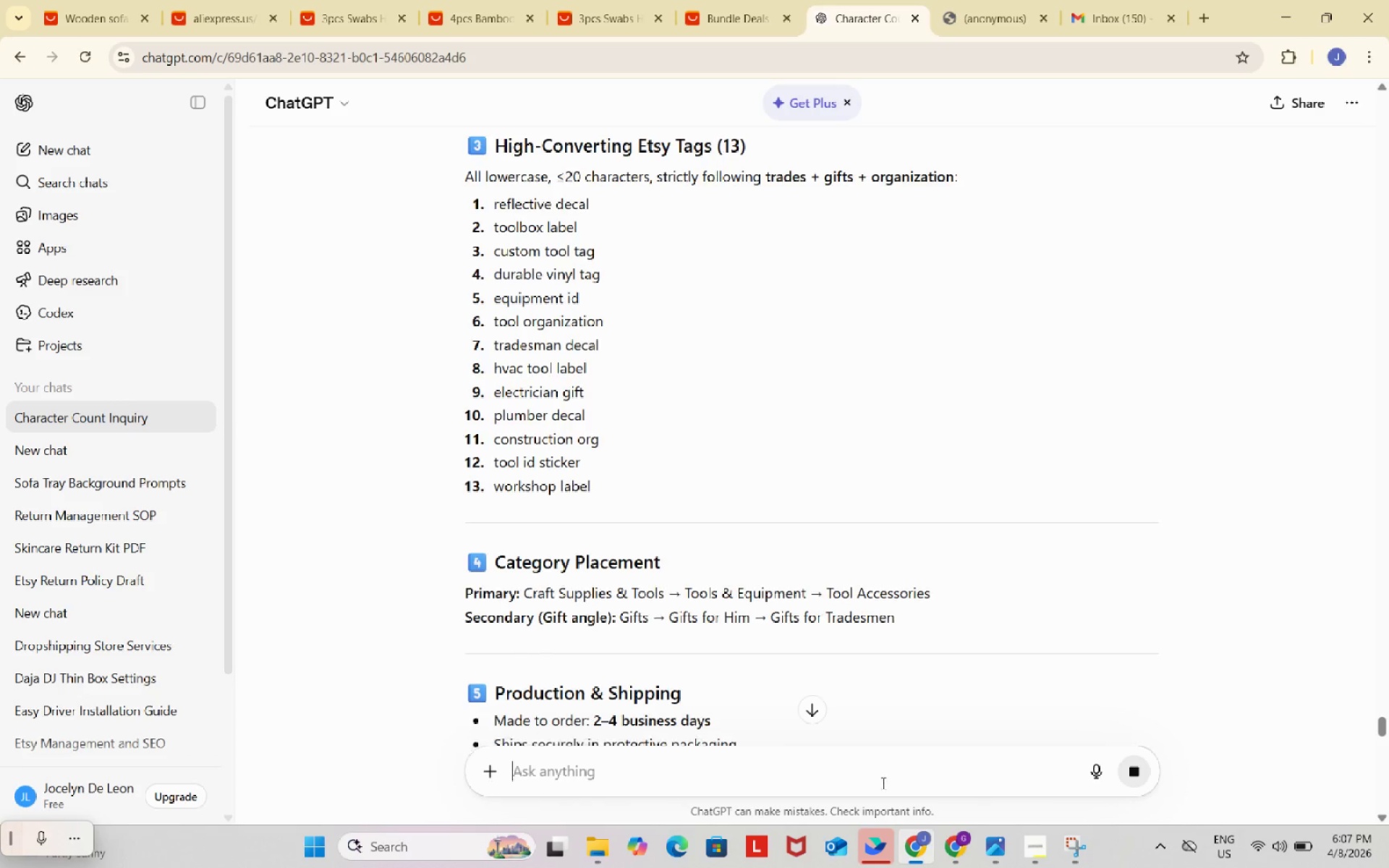 
mouse_move([953, 843])
 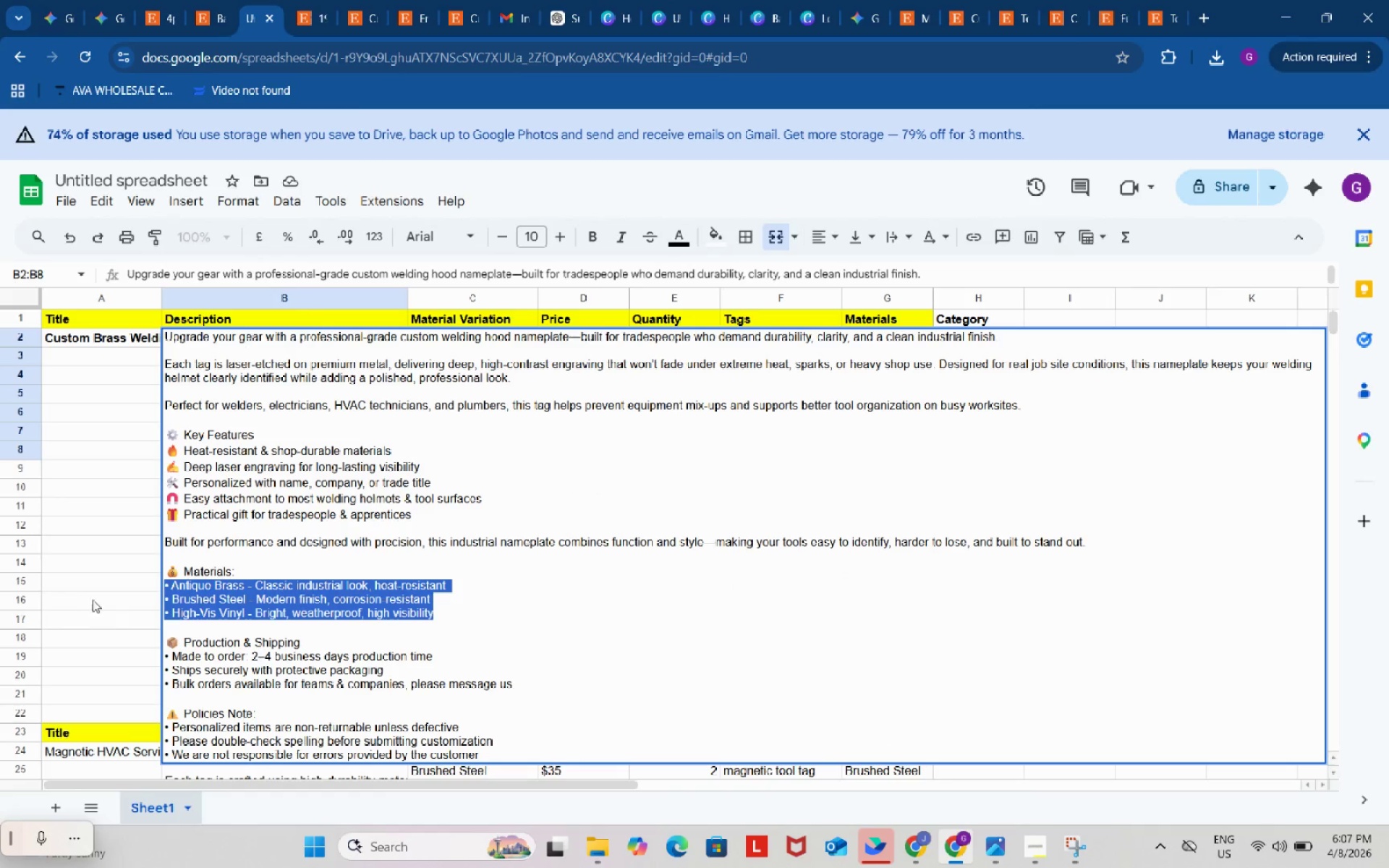 
left_click([90, 595])
 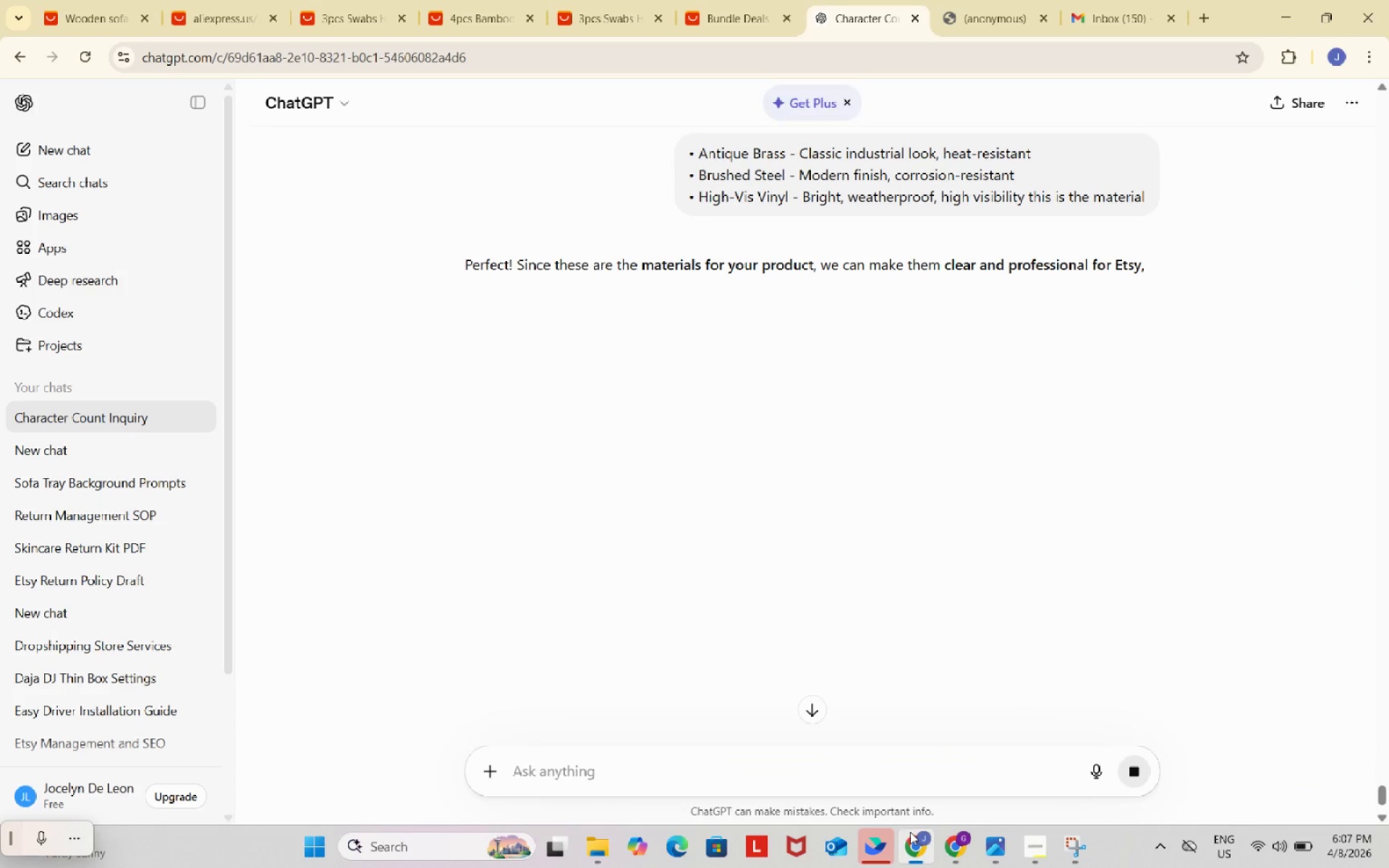 
scroll: coordinate [948, 509], scroll_direction: down, amount: 6.0
 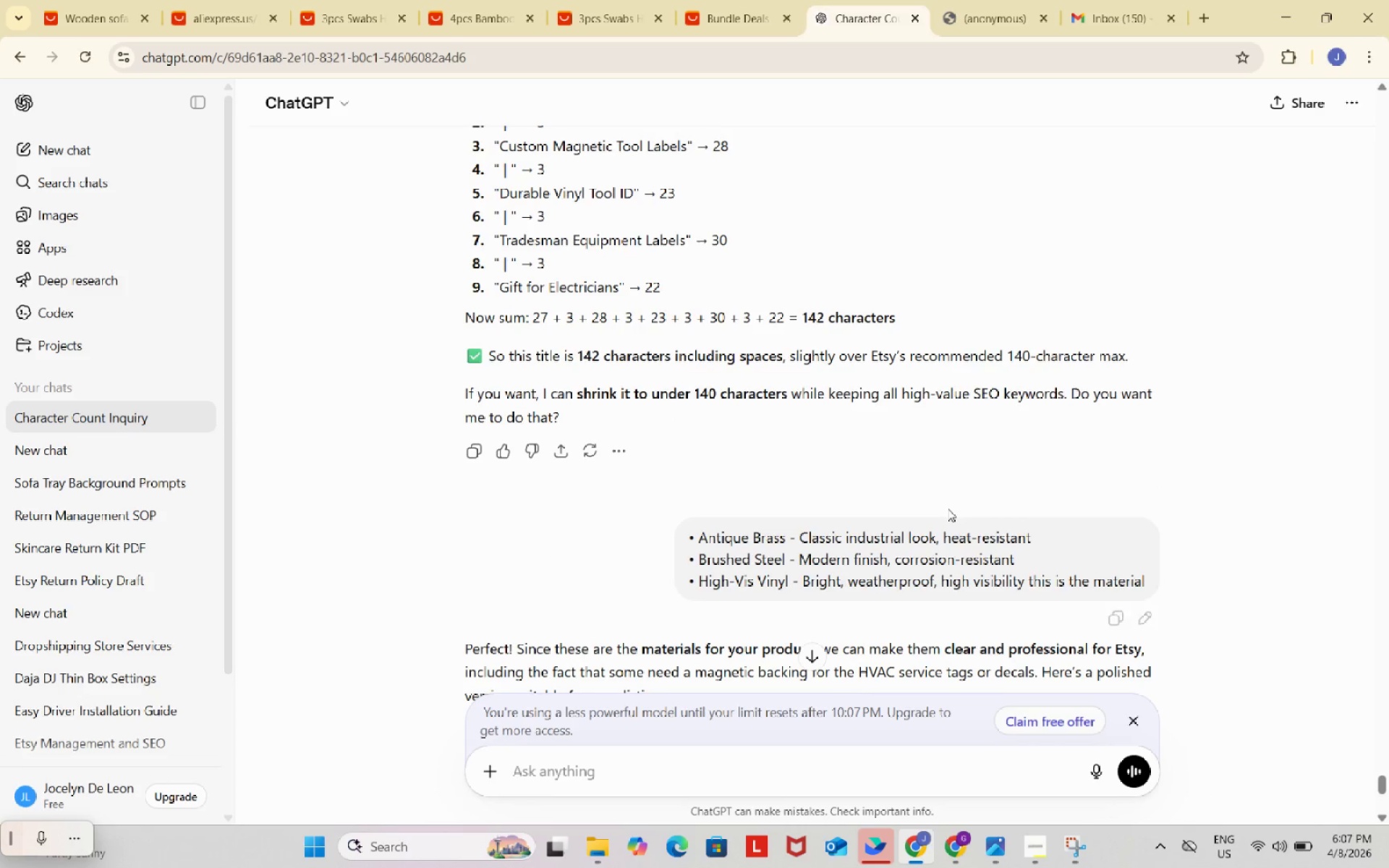 
scroll: coordinate [948, 509], scroll_direction: up, amount: 5.0
 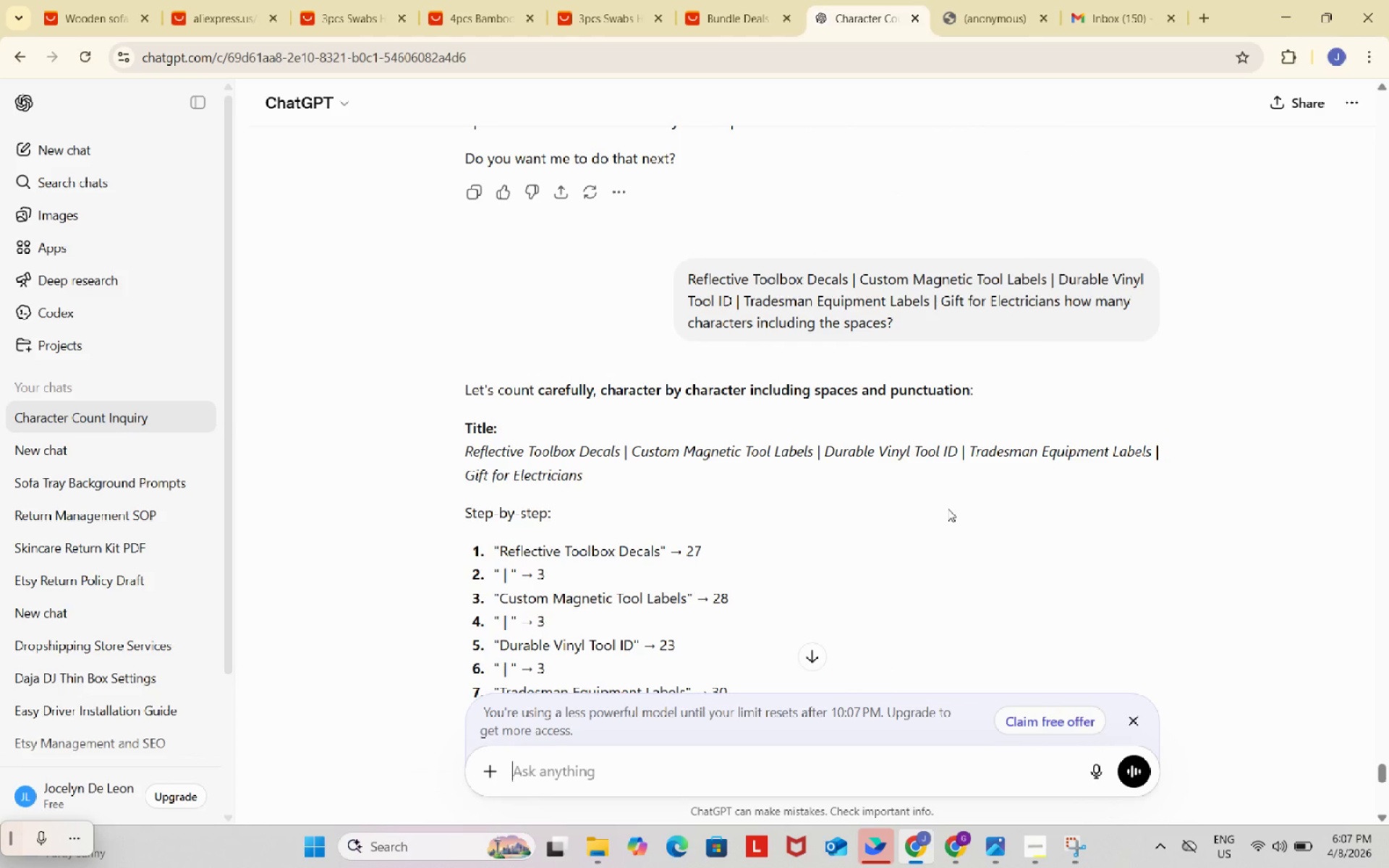 
scroll: coordinate [948, 509], scroll_direction: down, amount: 16.0
 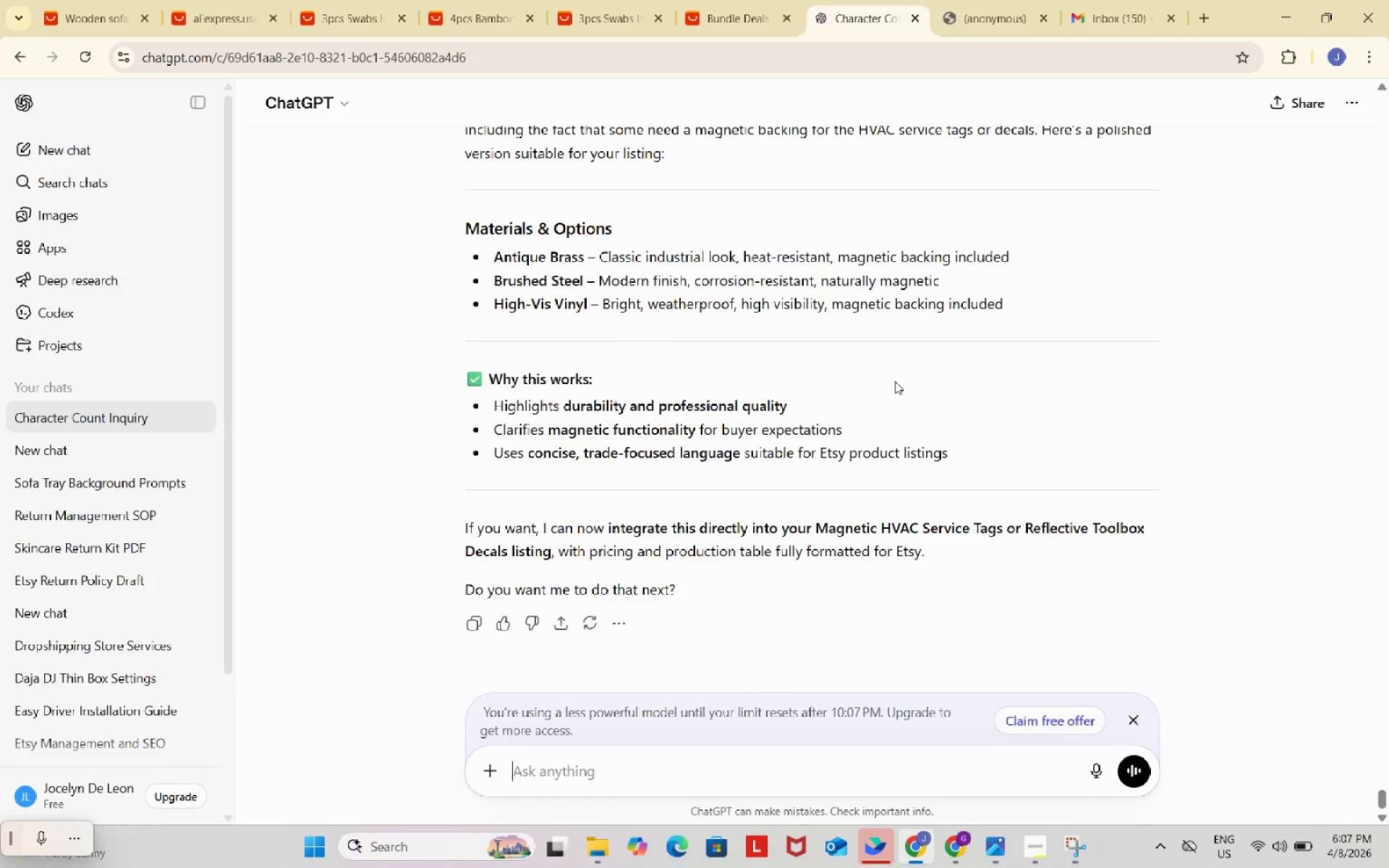 
scroll: coordinate [895, 381], scroll_direction: up, amount: 1.0
 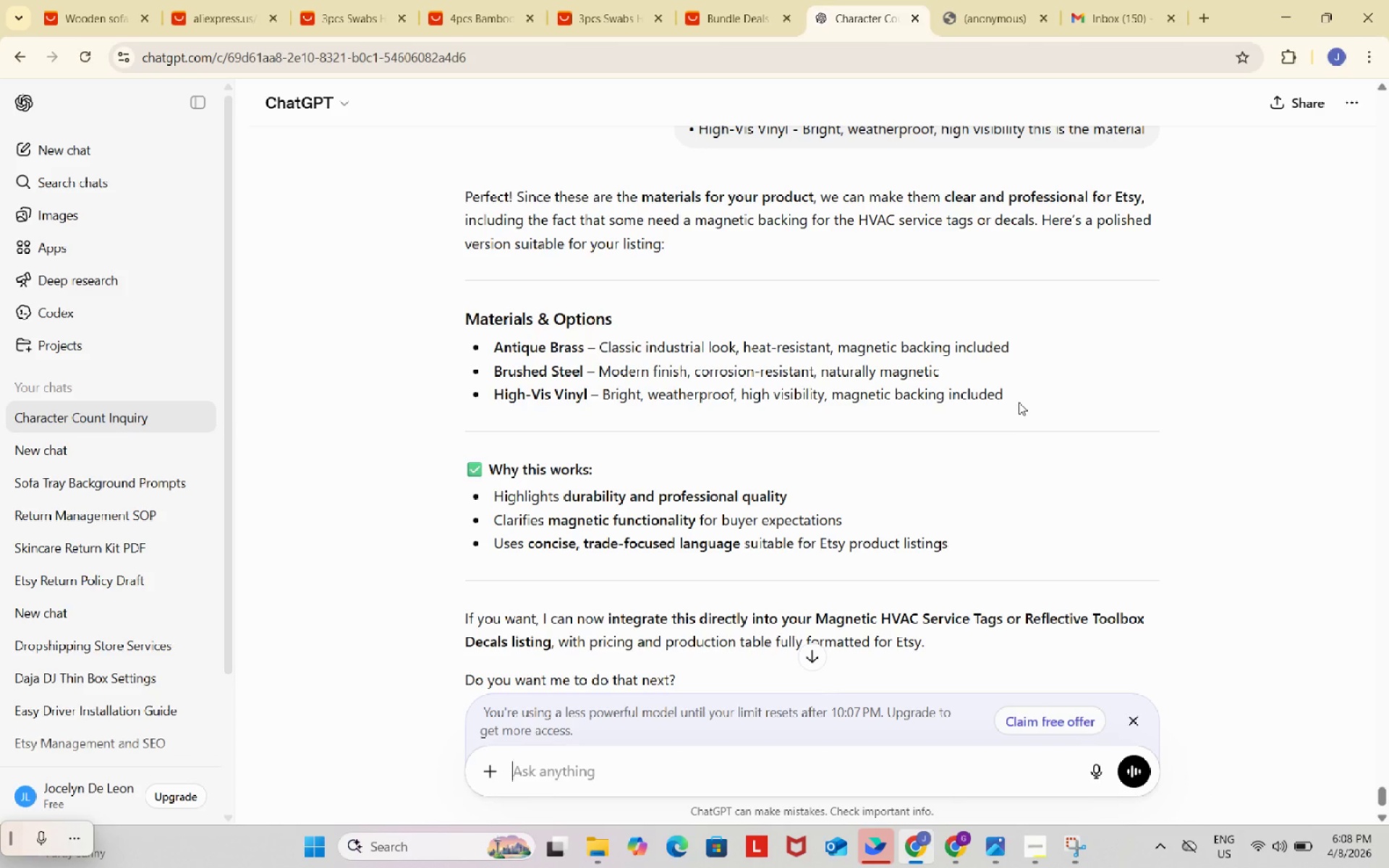 
left_click_drag(start_coordinate=[1022, 399], to_coordinate=[492, 351])
 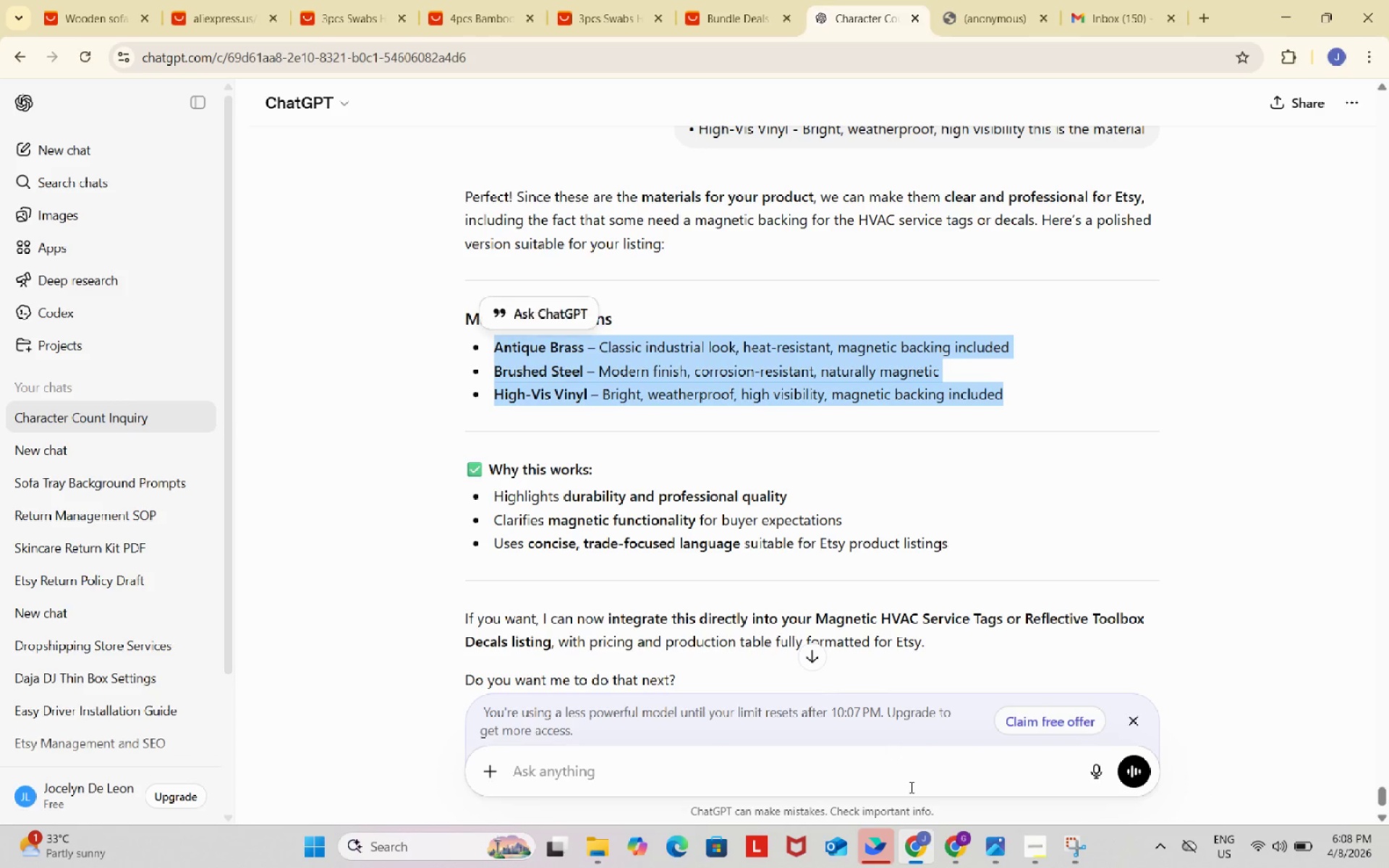 
key(Control+ControlLeft)
 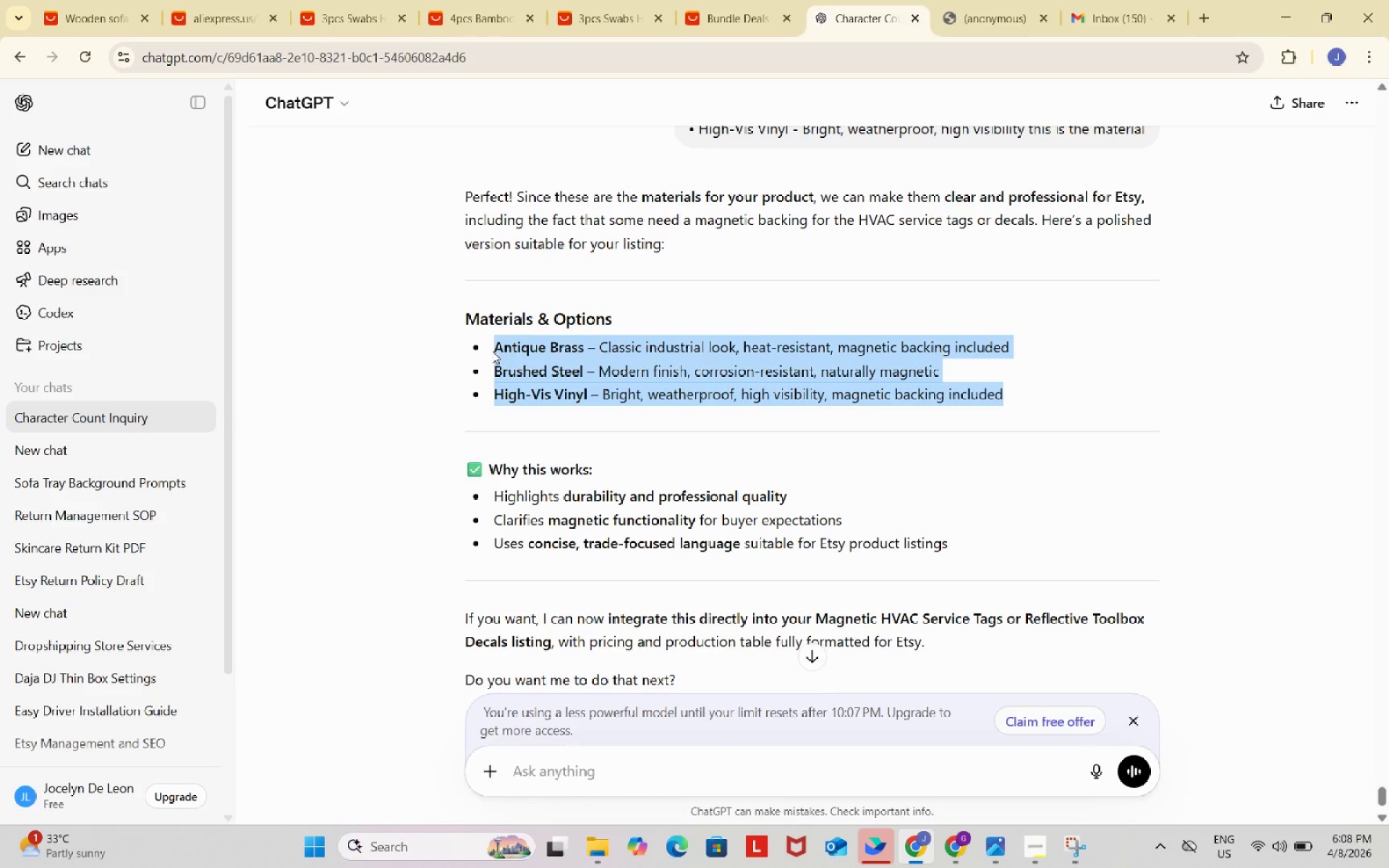 
key(Control+C)
 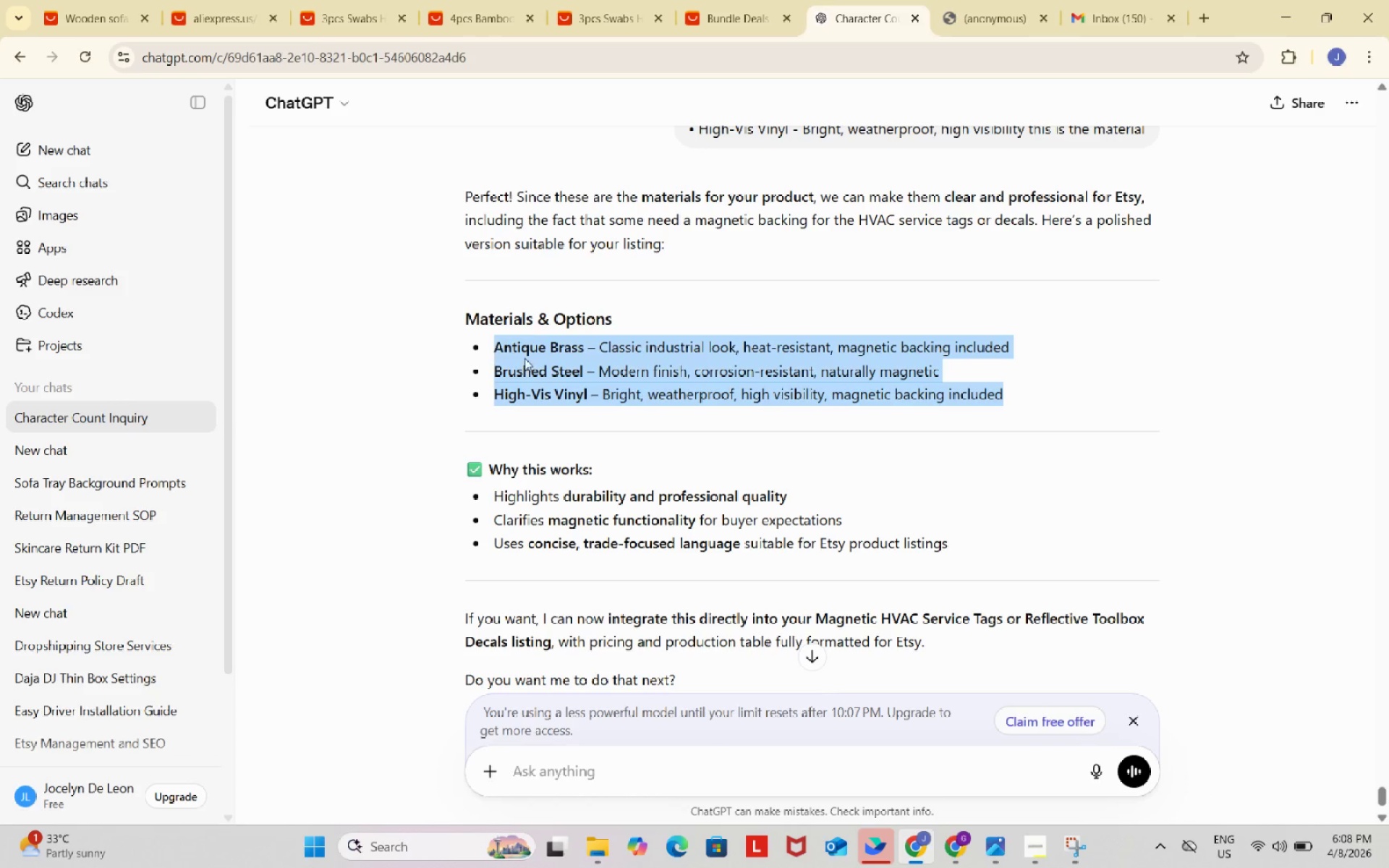 
key(Control+ControlLeft)
 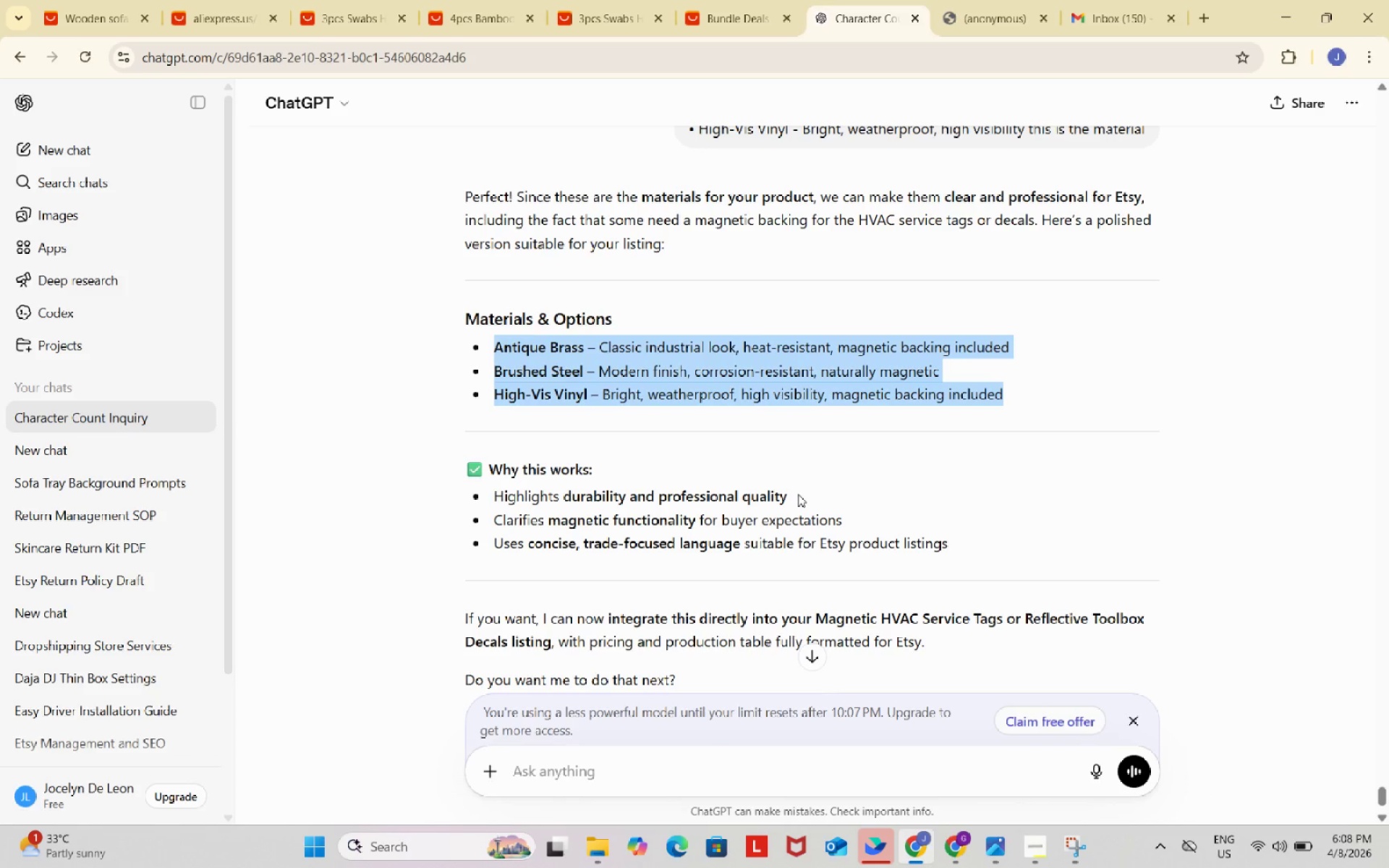 
key(Control+C)
 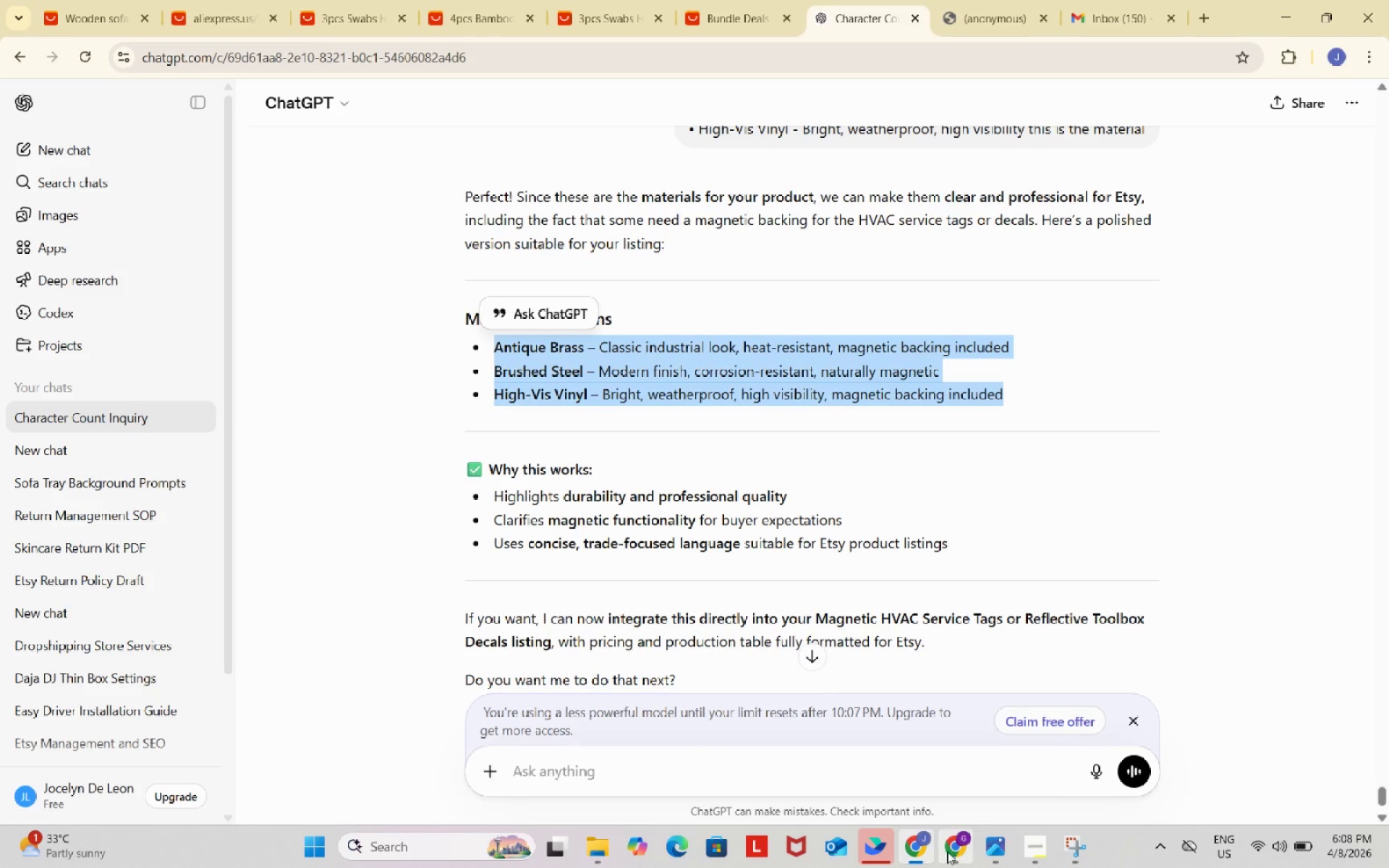 
left_click([957, 848])
 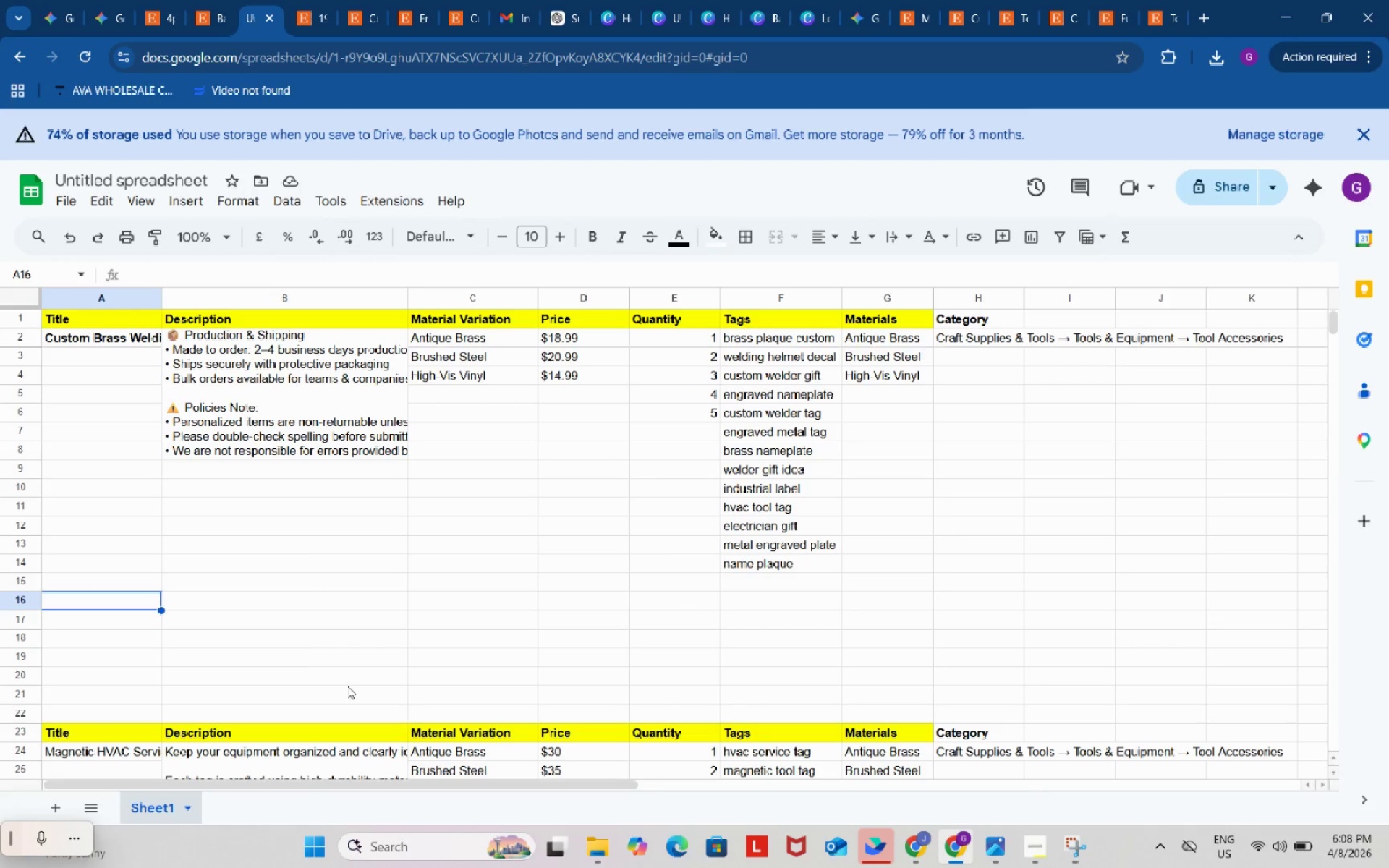 
scroll: coordinate [334, 618], scroll_direction: down, amount: 4.0
 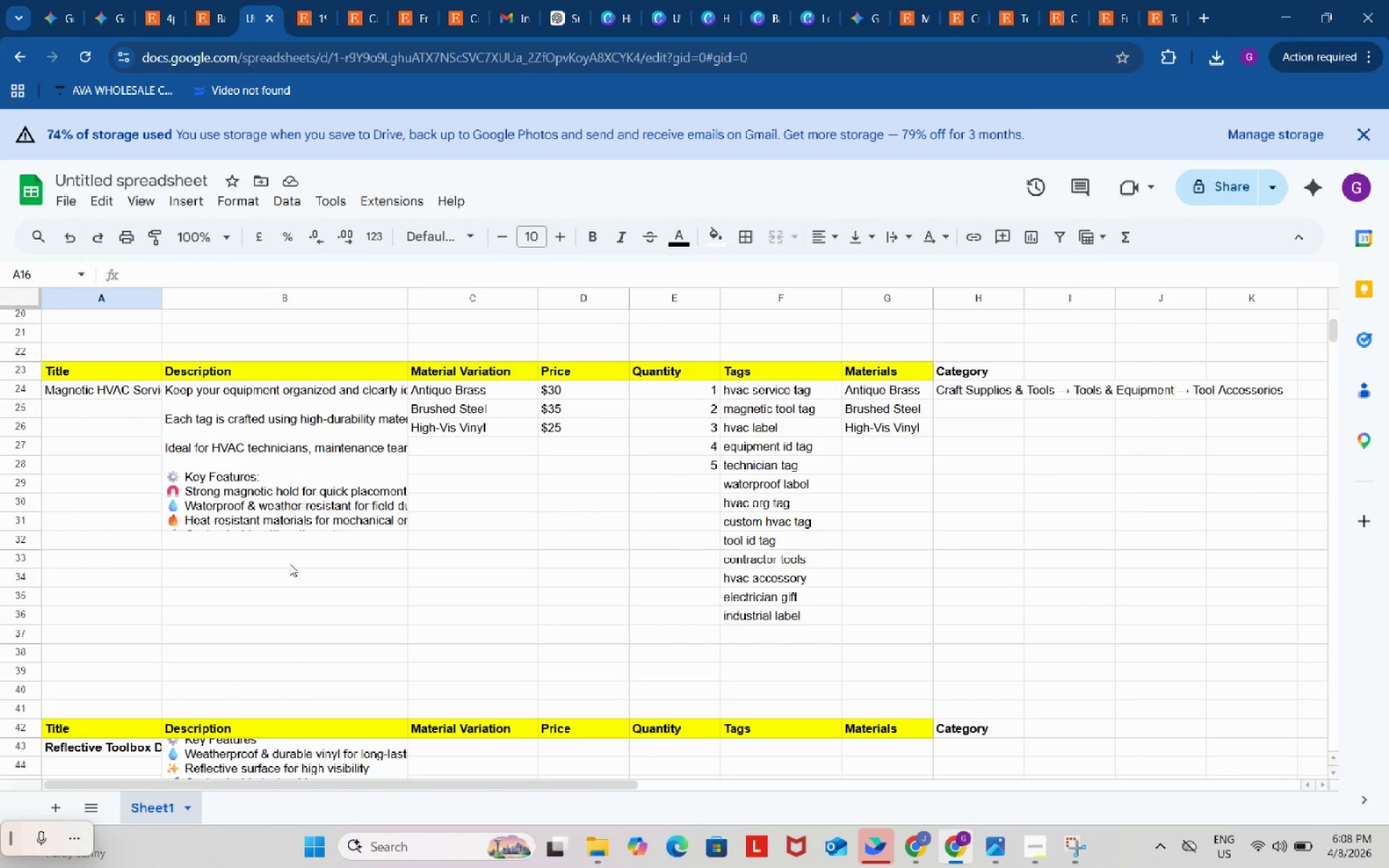 
left_click([281, 541])
 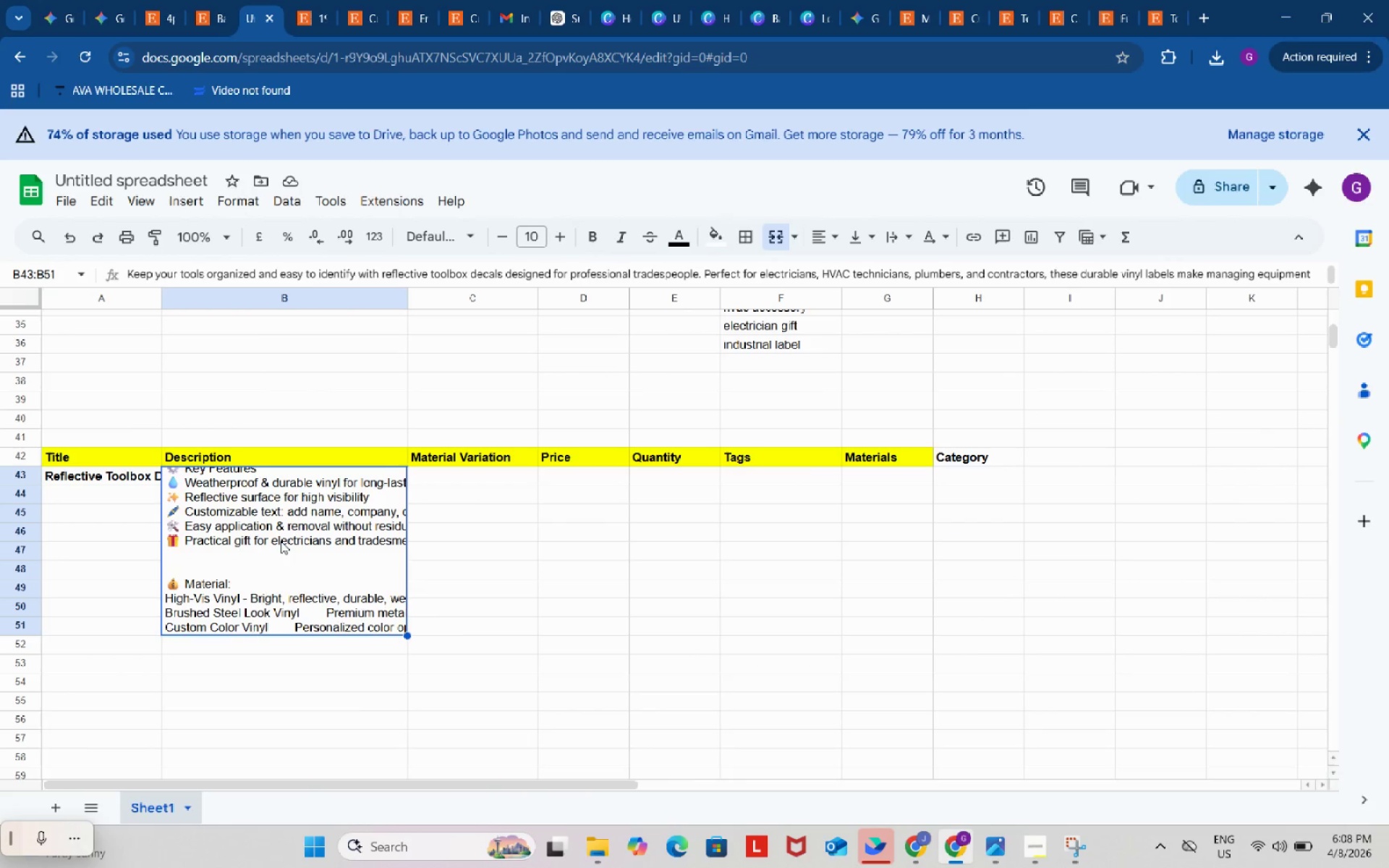 
scroll: coordinate [296, 608], scroll_direction: down, amount: 3.0
 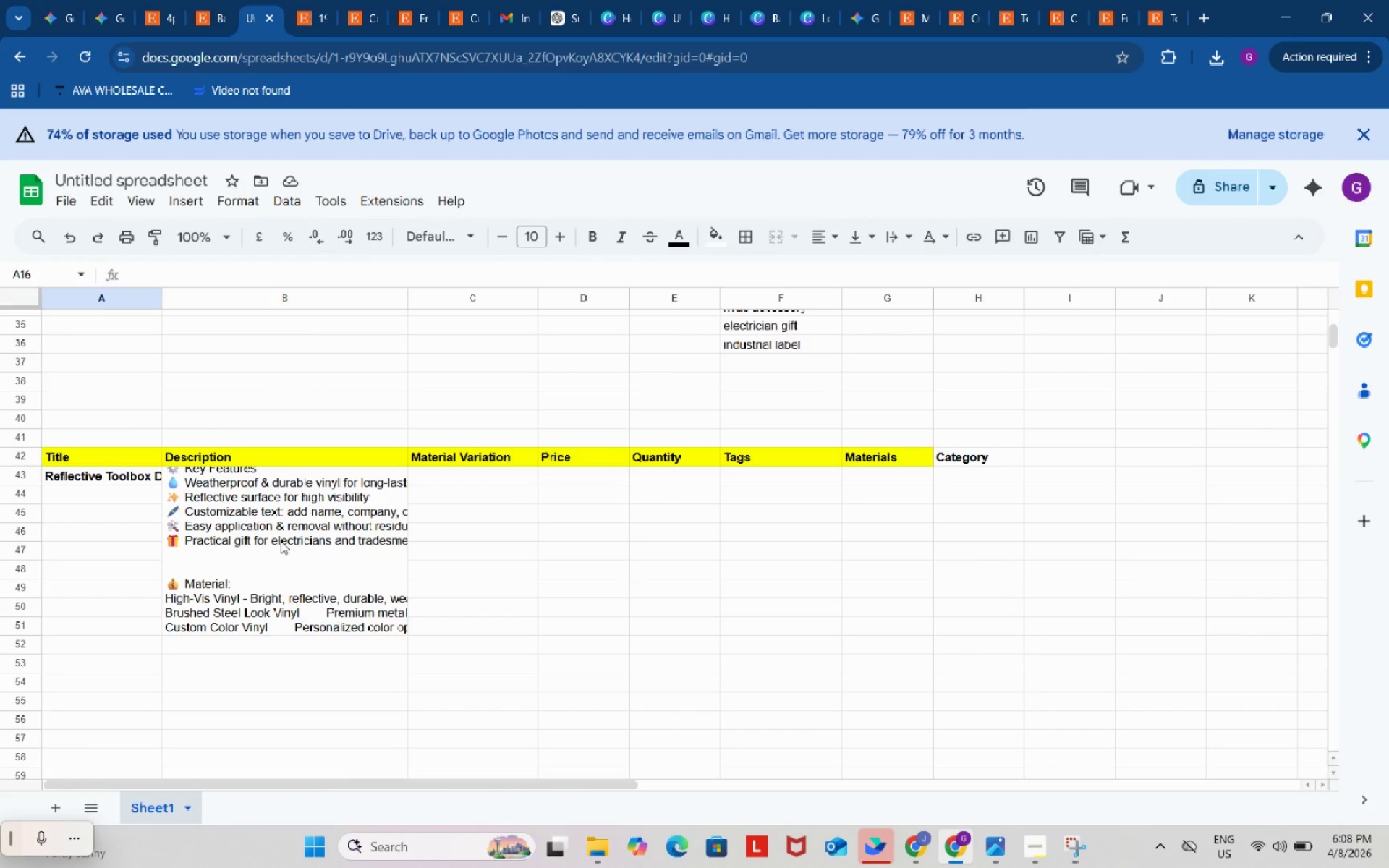 
double_click([281, 541])
 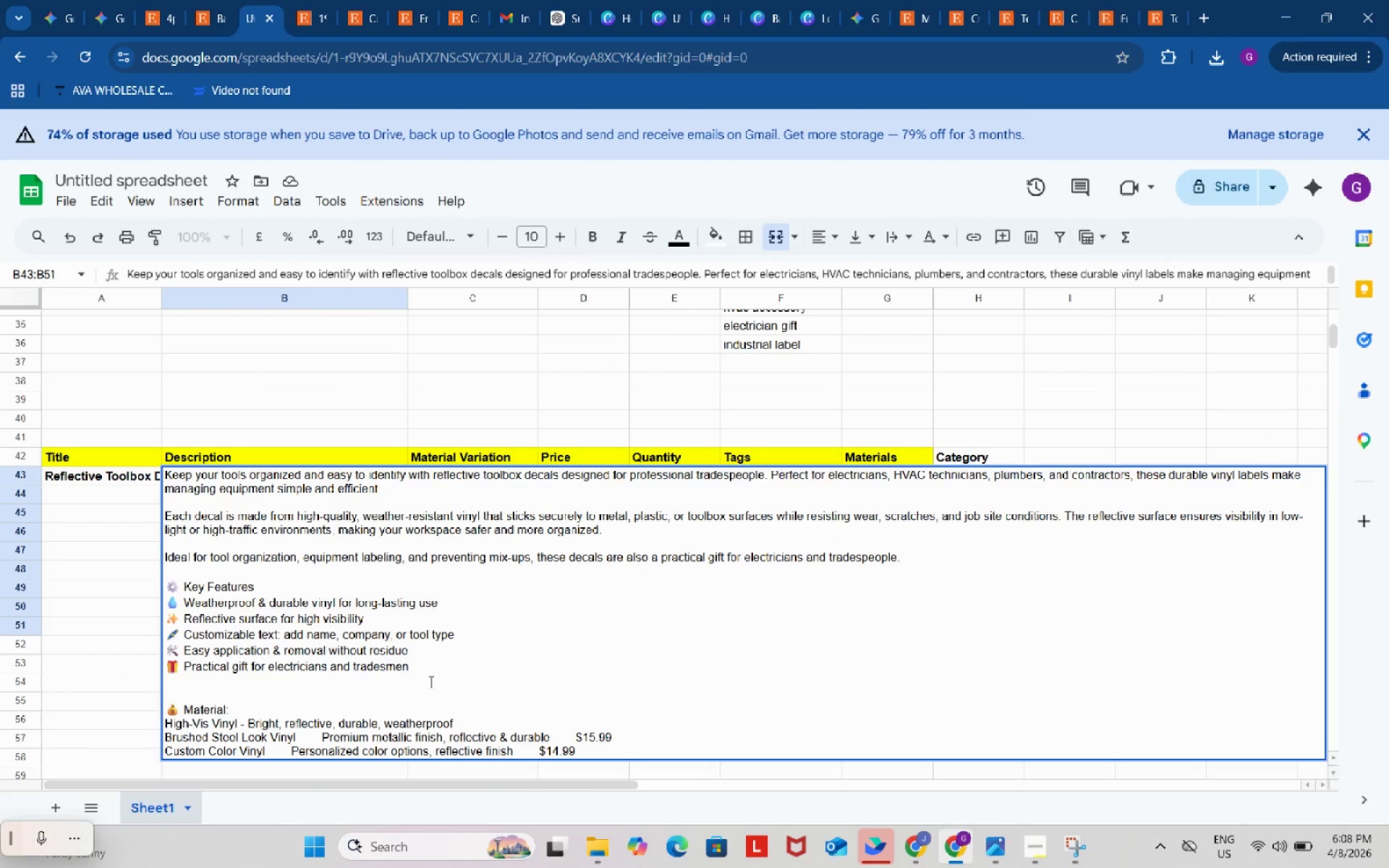 
scroll: coordinate [431, 692], scroll_direction: down, amount: 2.0
 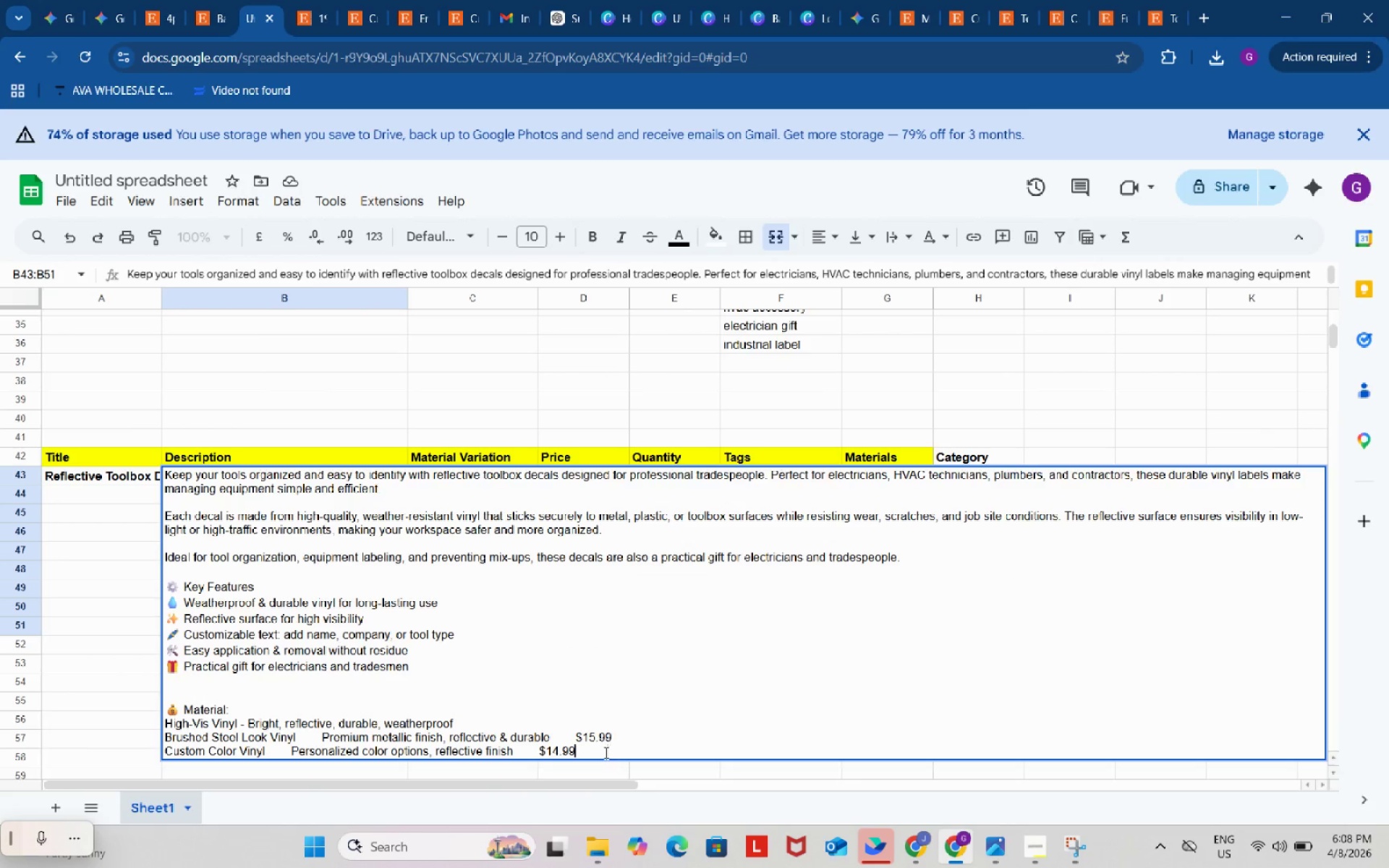 
left_click_drag(start_coordinate=[603, 752], to_coordinate=[156, 725])
 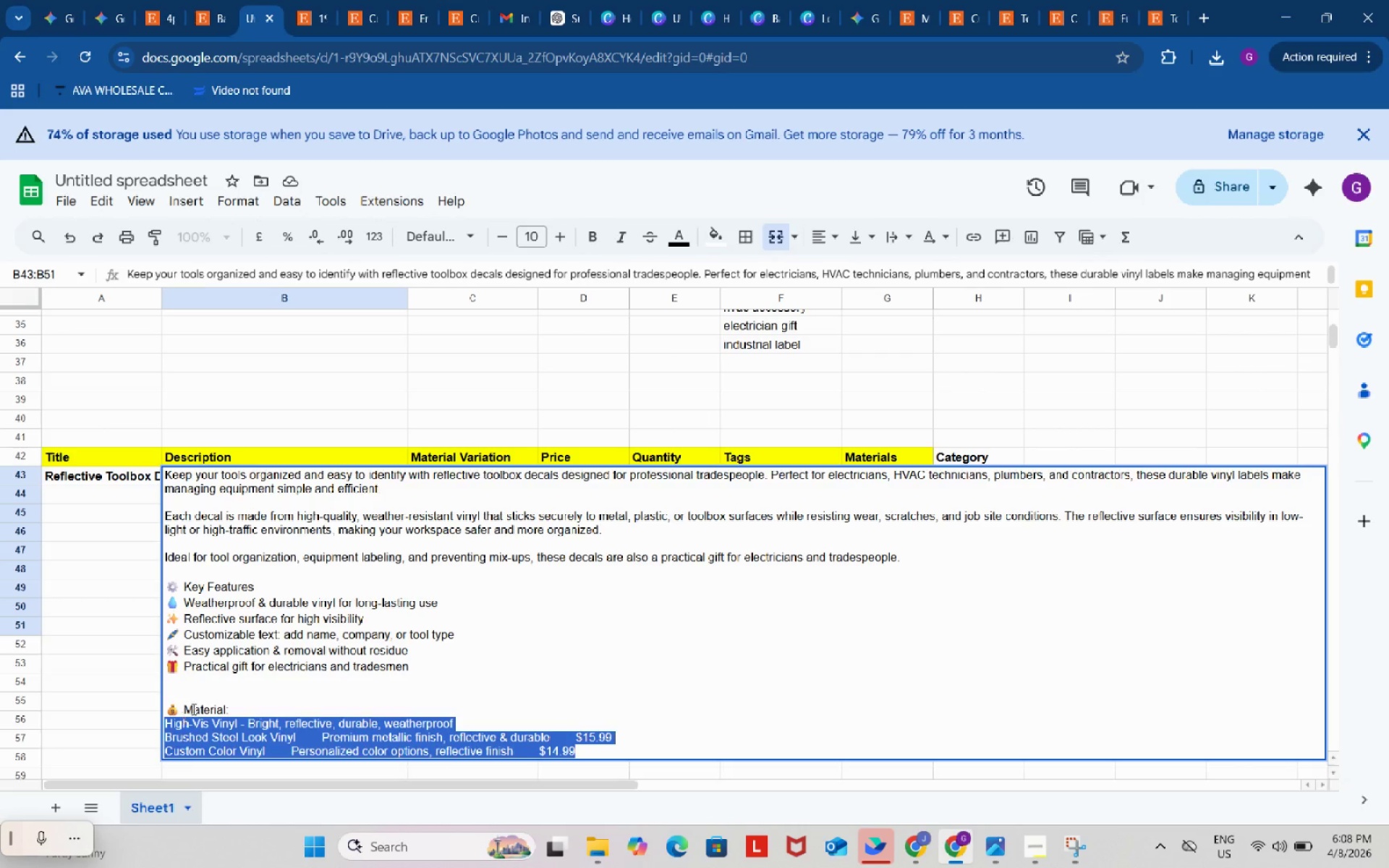 
key(Control+ControlLeft)
 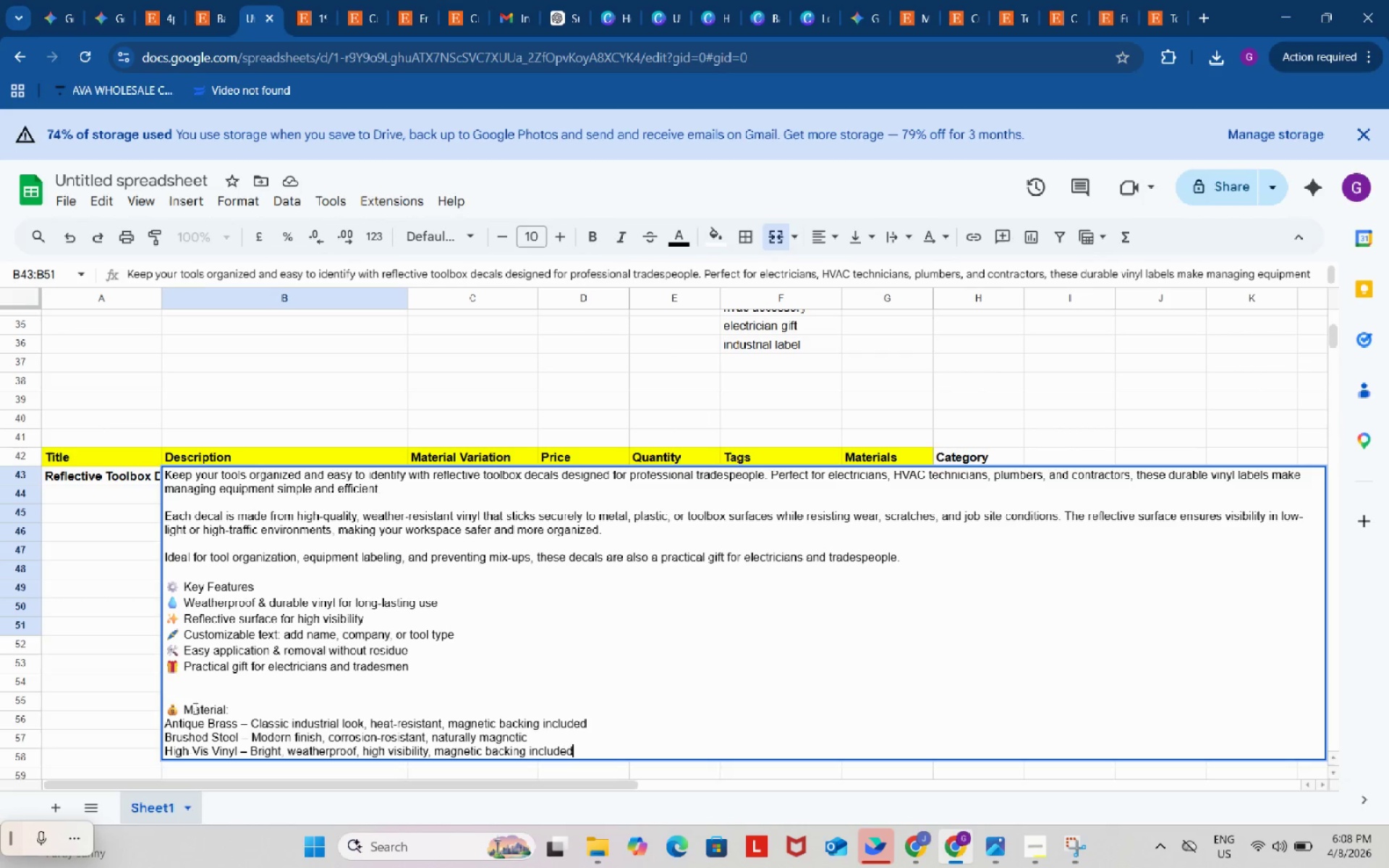 
key(Control+V)
 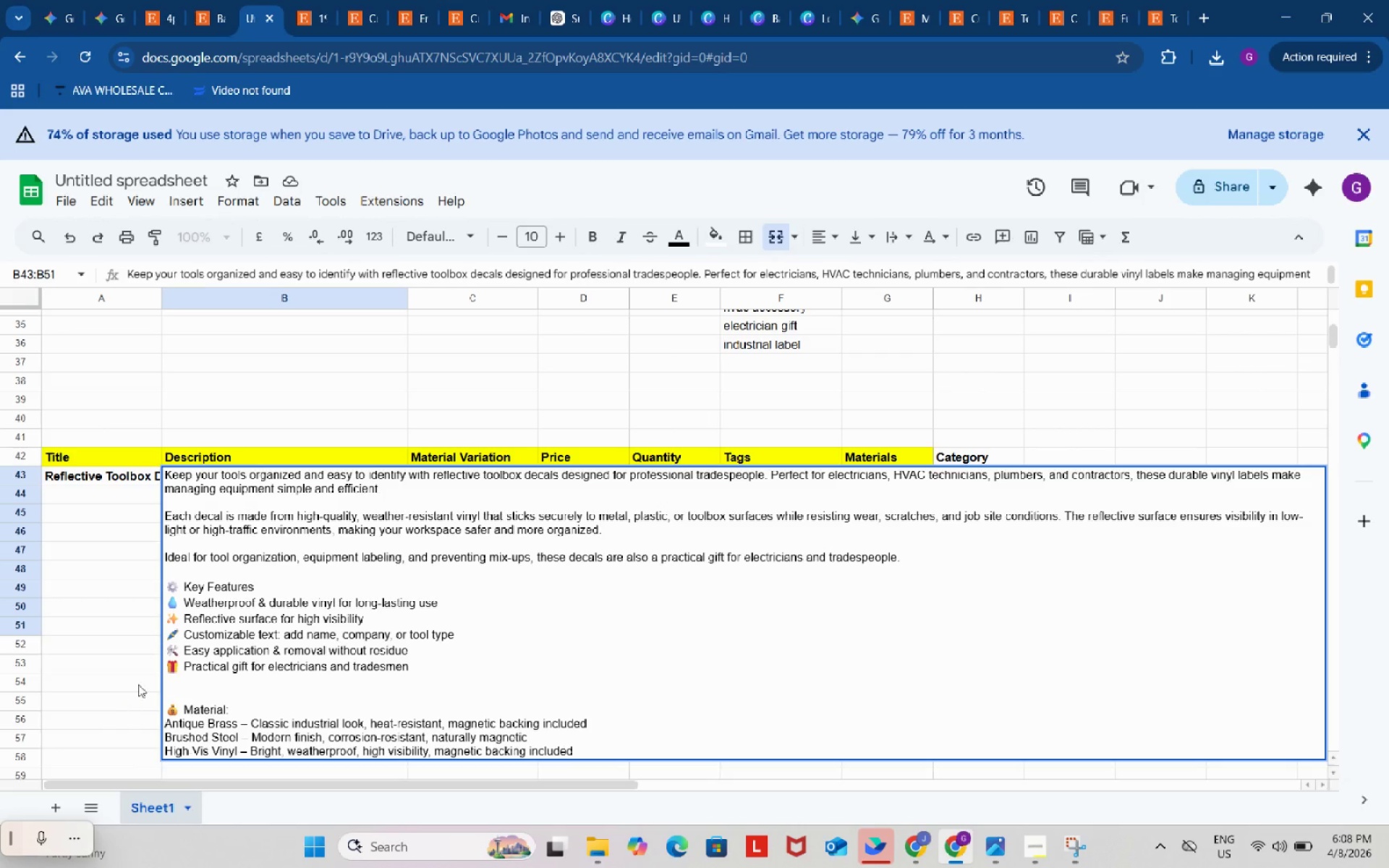 
scroll: coordinate [148, 665], scroll_direction: down, amount: 1.0
 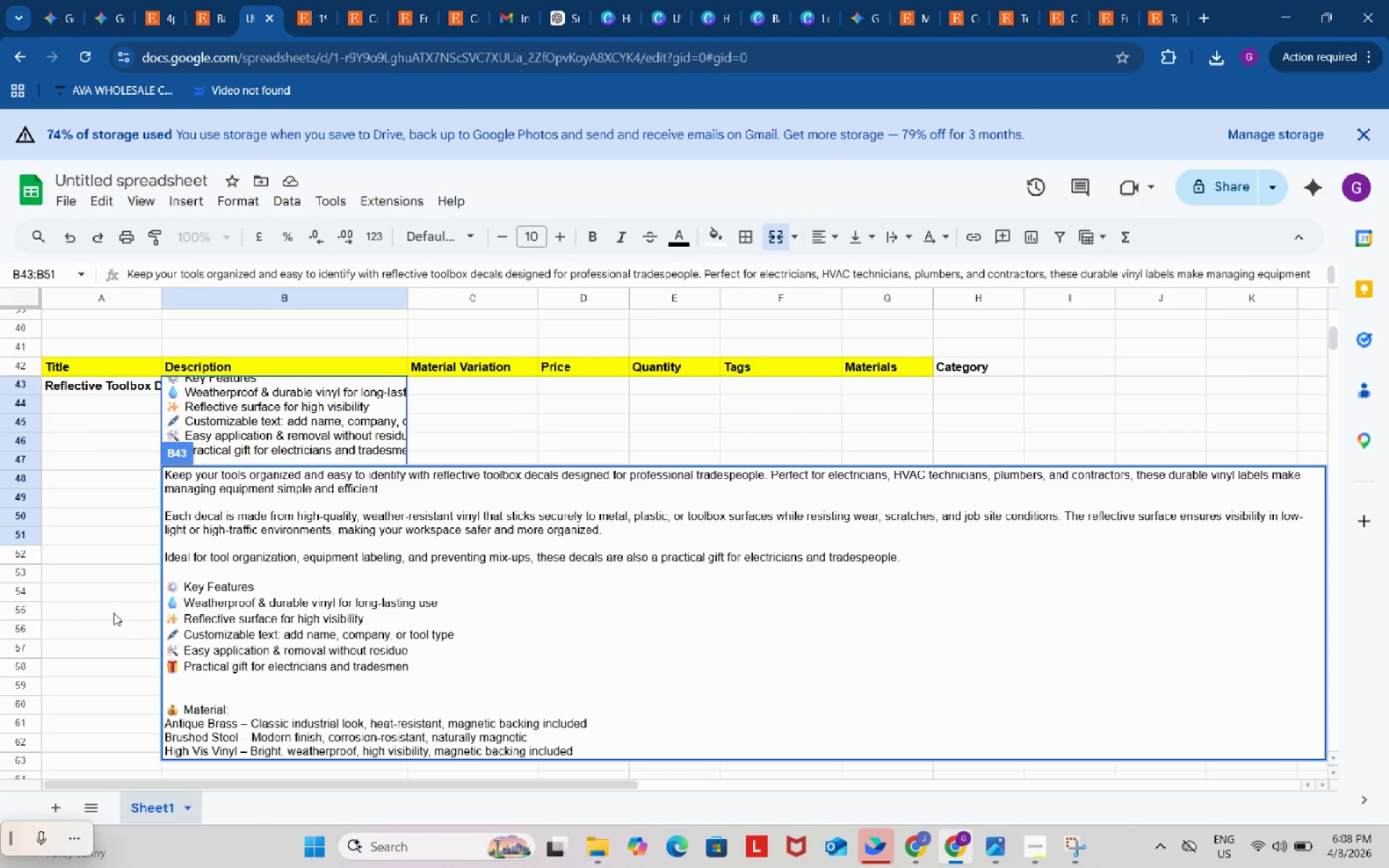 
left_click([112, 603])
 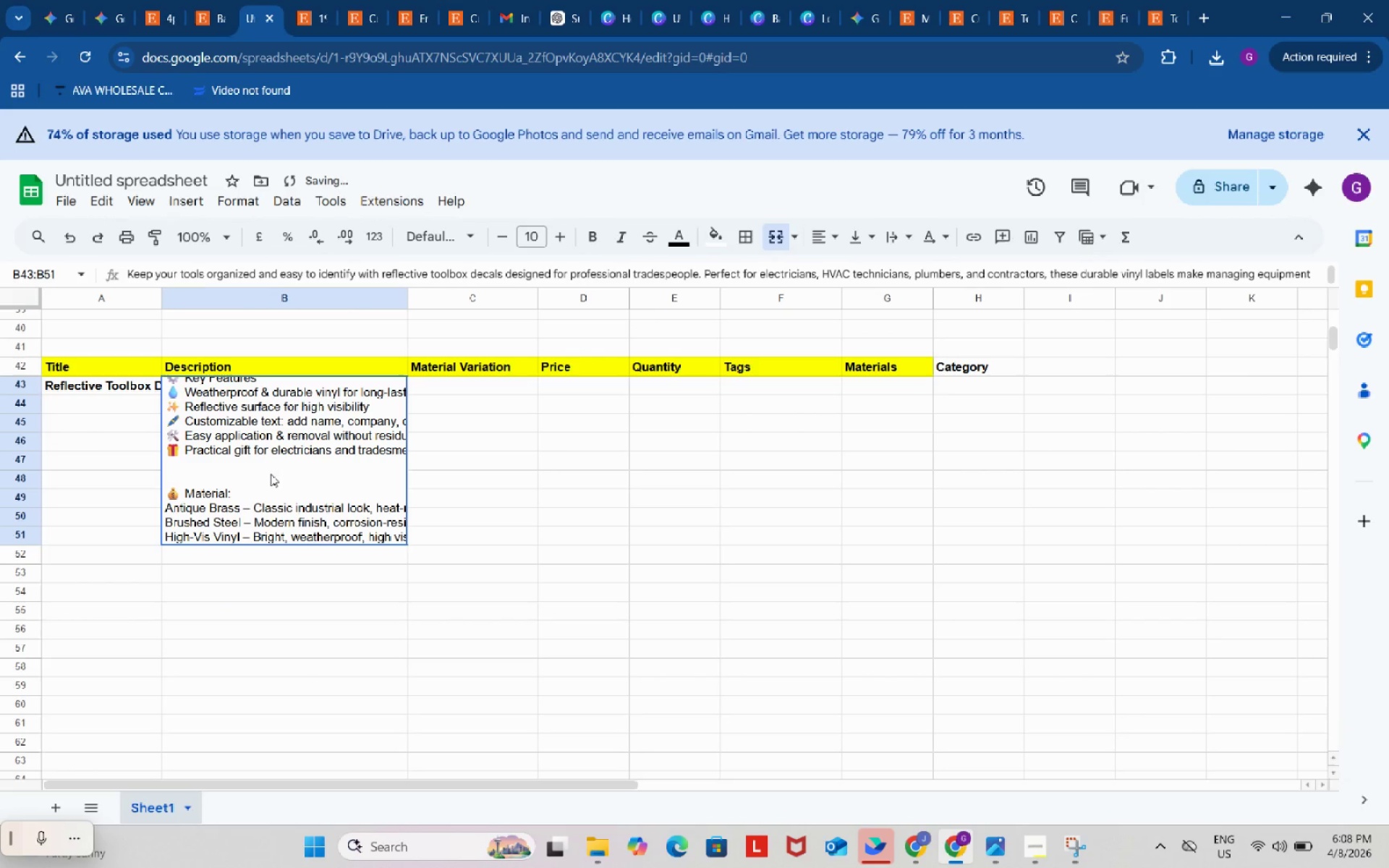 
double_click([271, 474])
 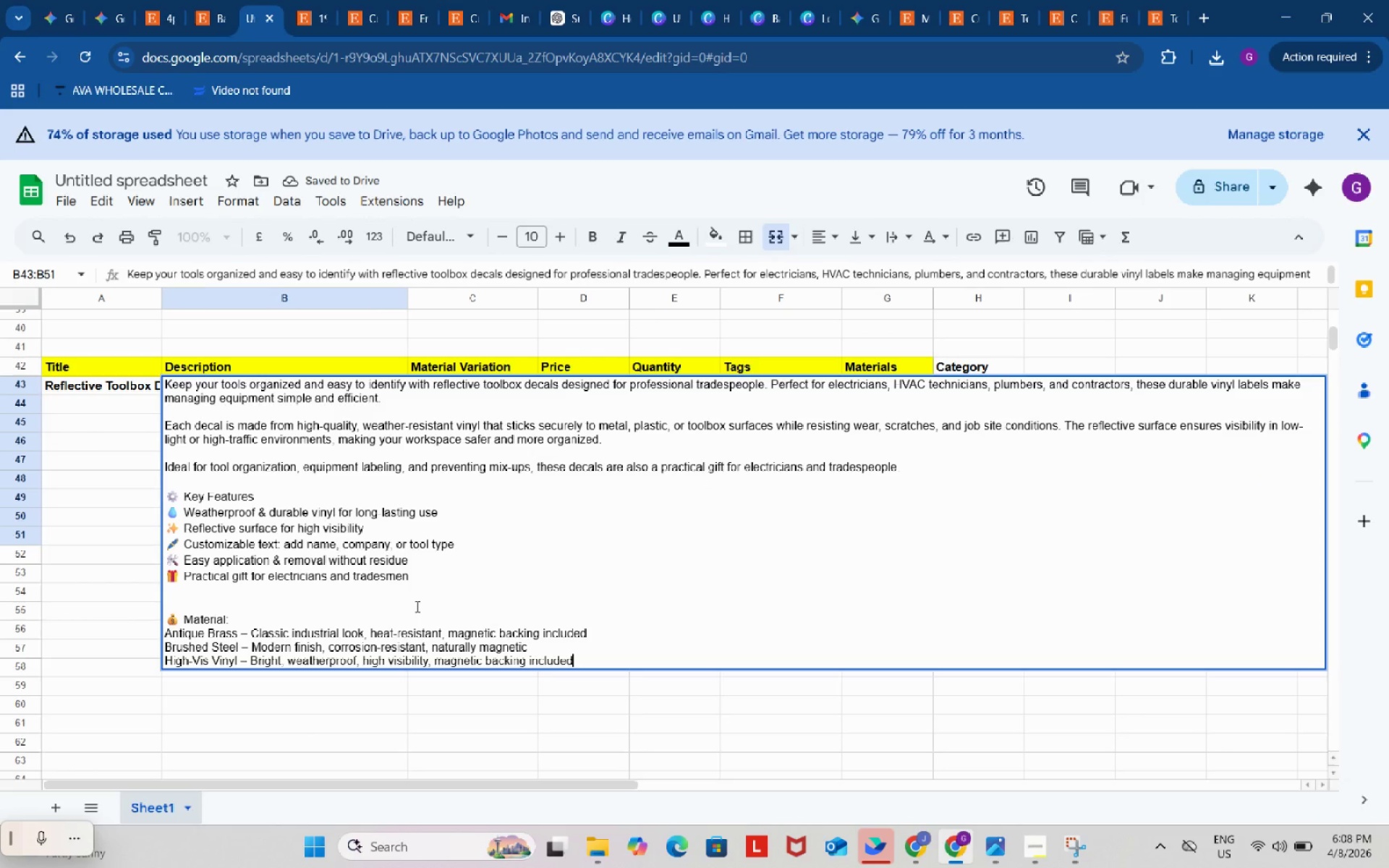 
scroll: coordinate [248, 601], scroll_direction: down, amount: 1.0
 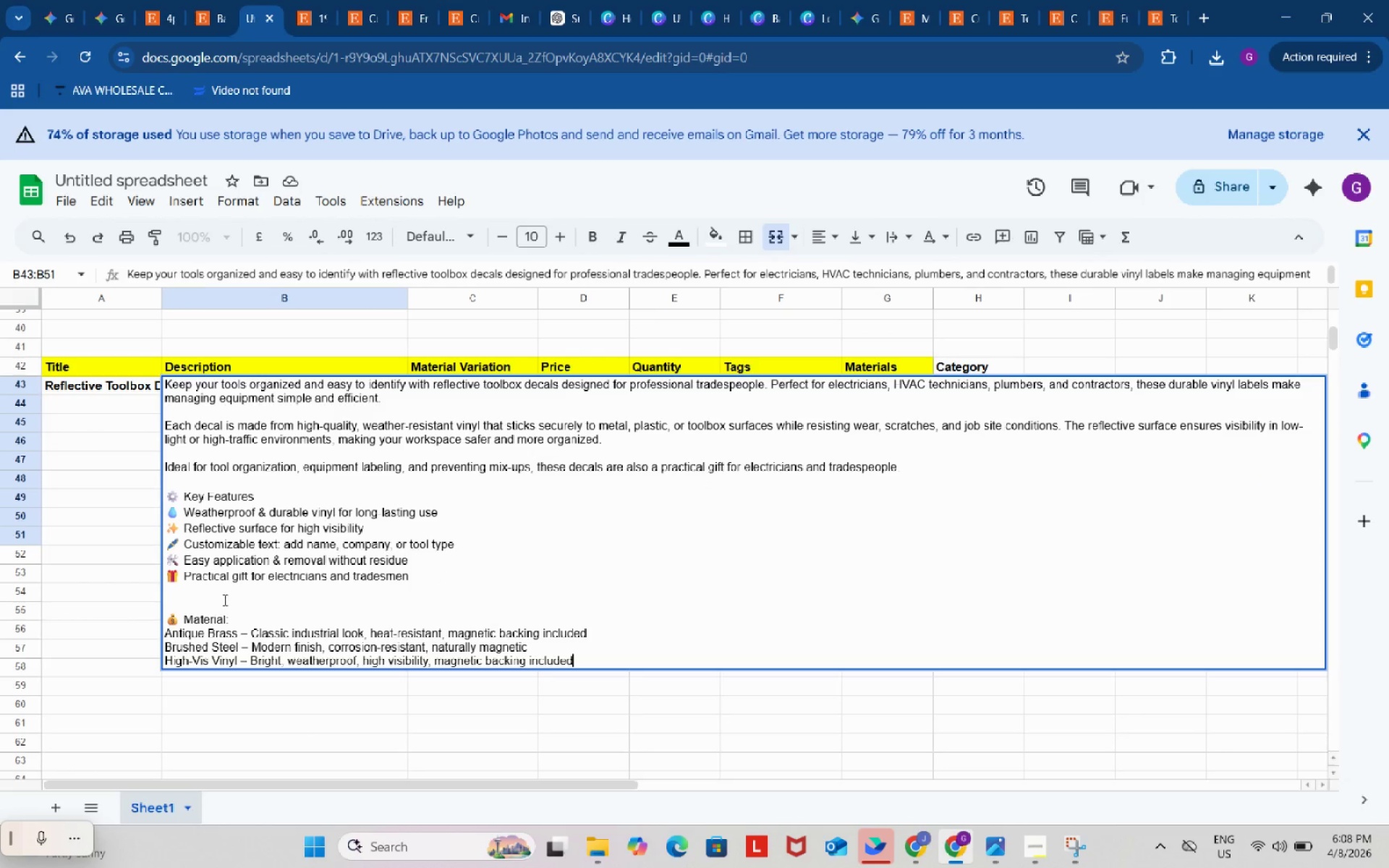 
scroll: coordinate [224, 600], scroll_direction: up, amount: 1.0
 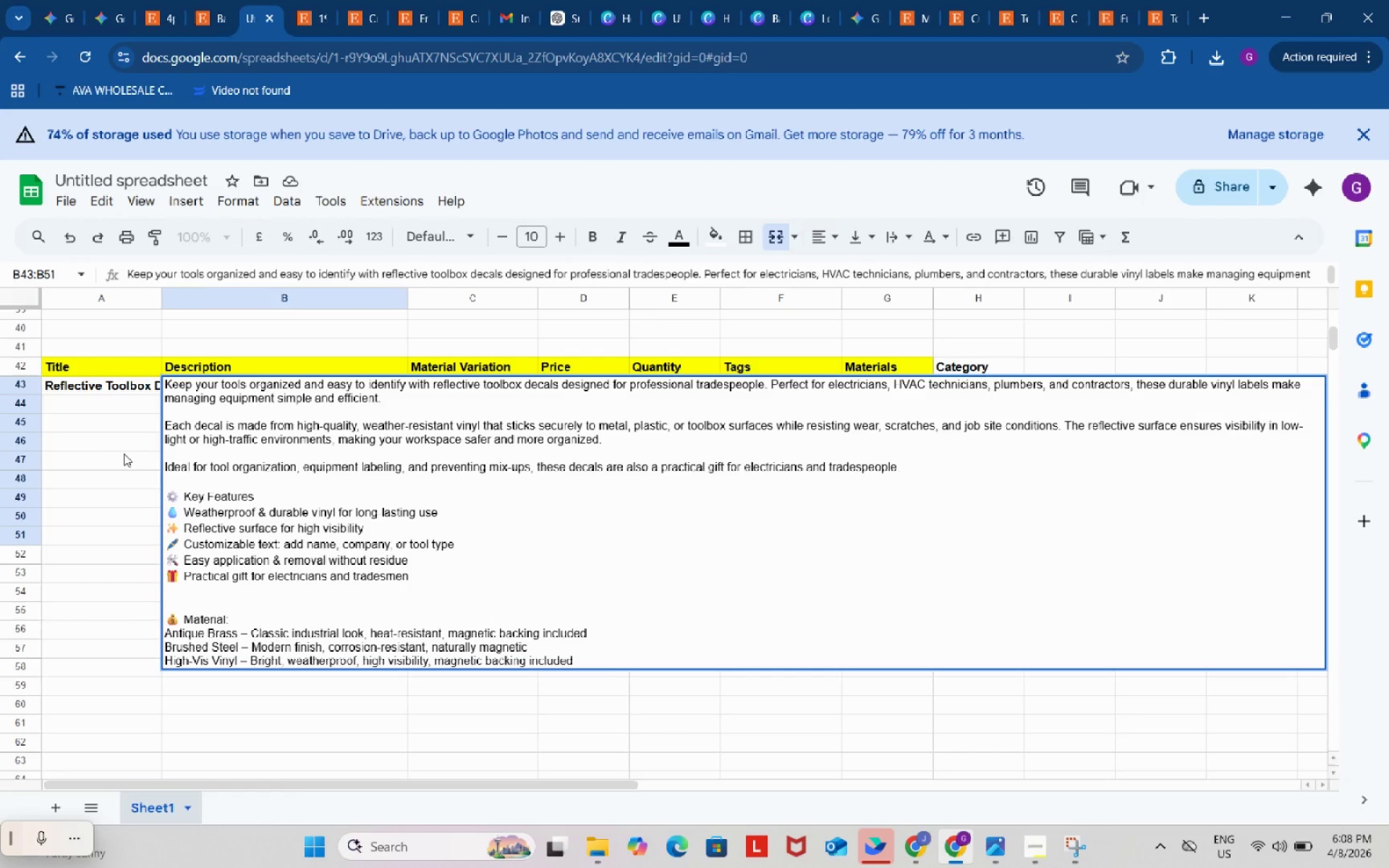 
left_click([121, 449])
 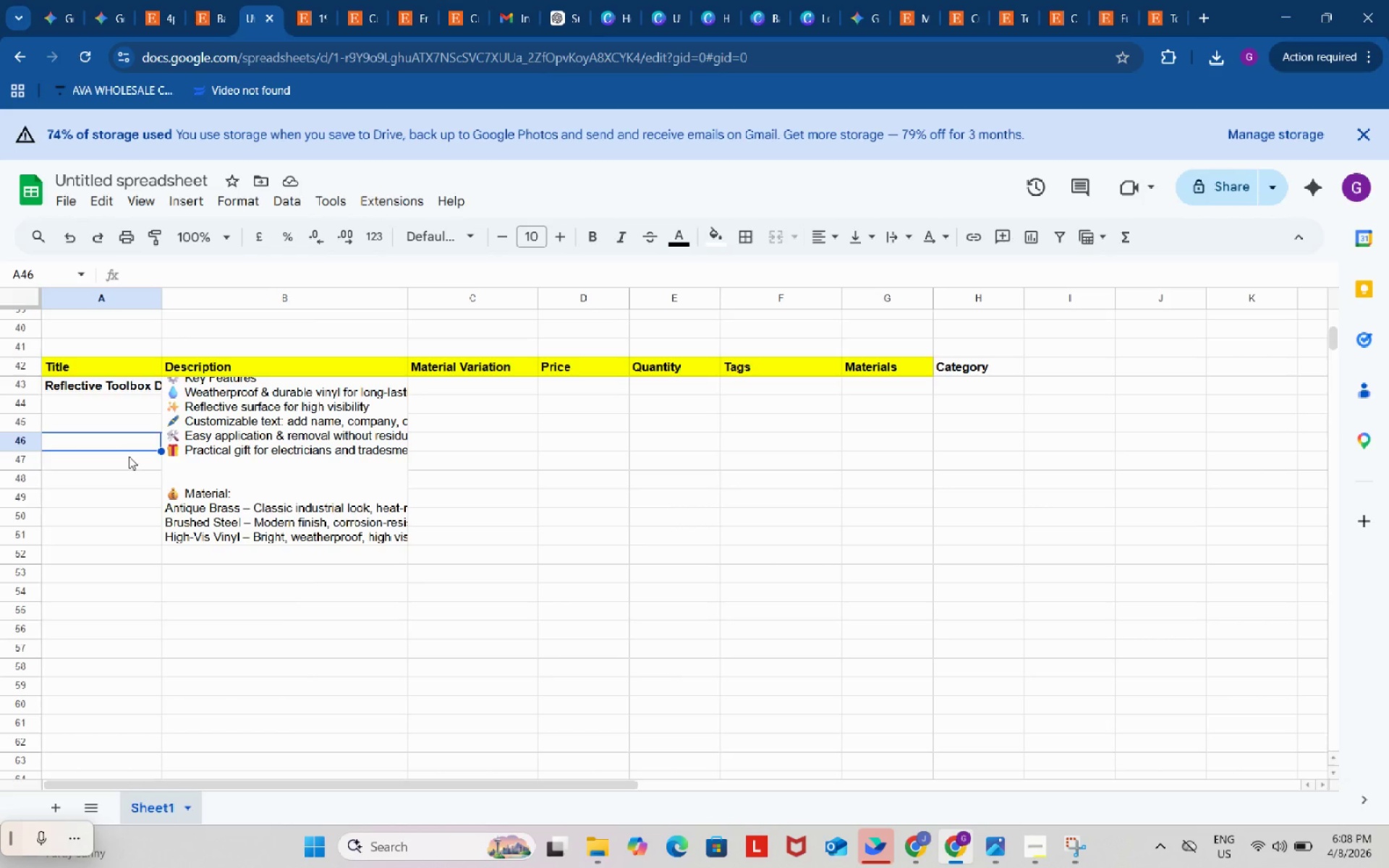 
scroll: coordinate [129, 456], scroll_direction: up, amount: 2.0
 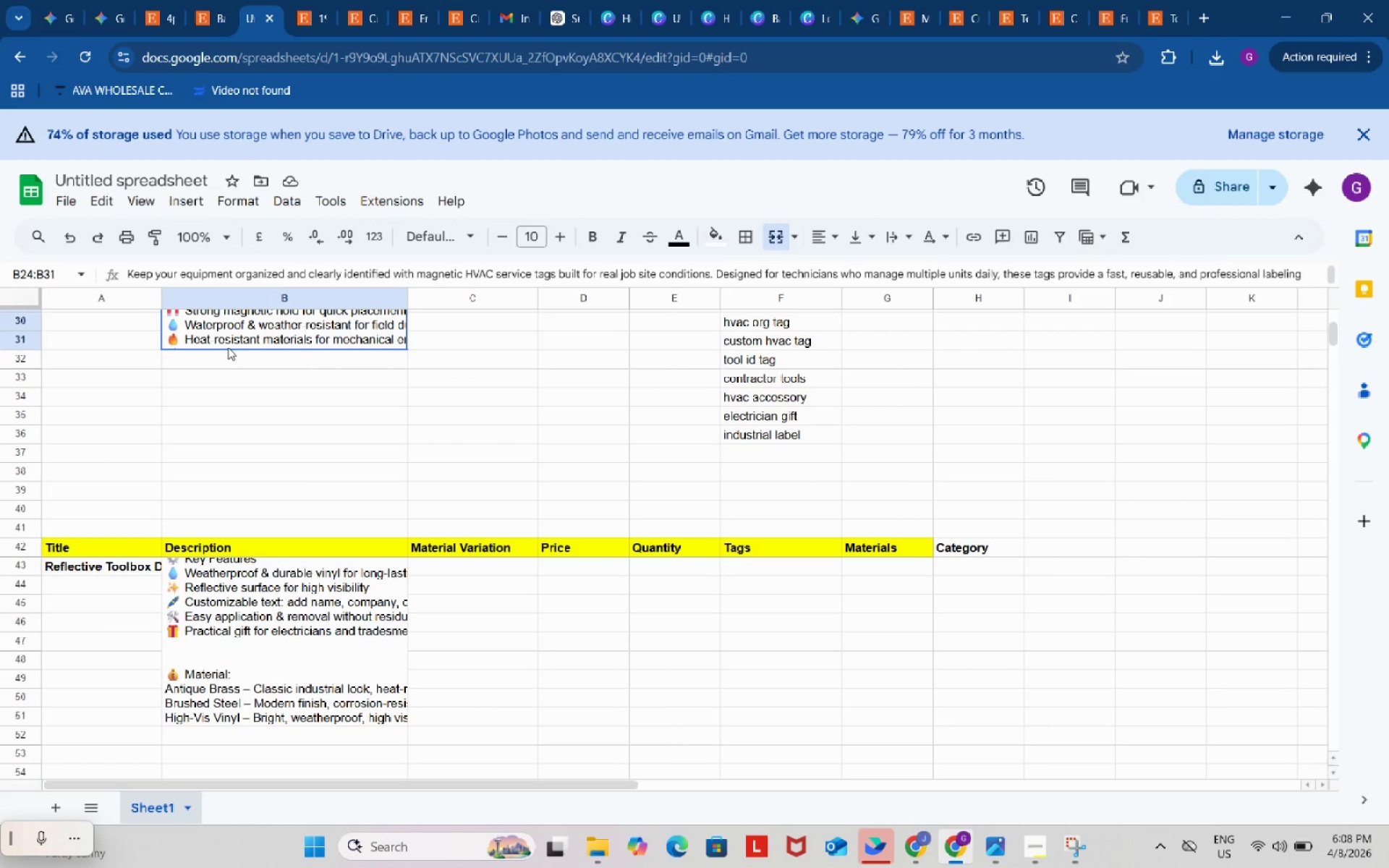 
double_click([227, 347])
 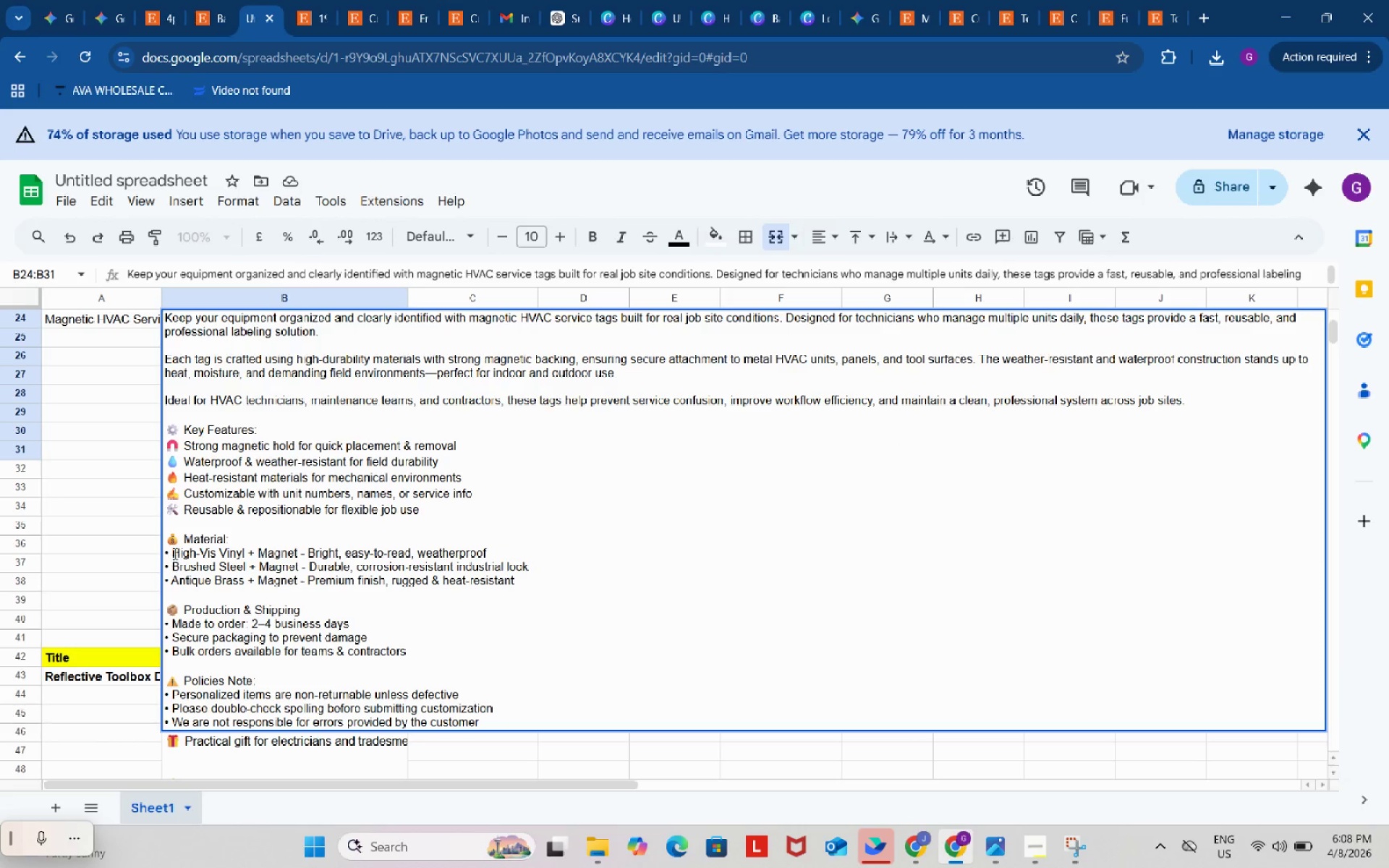 
left_click_drag(start_coordinate=[173, 550], to_coordinate=[152, 551])
 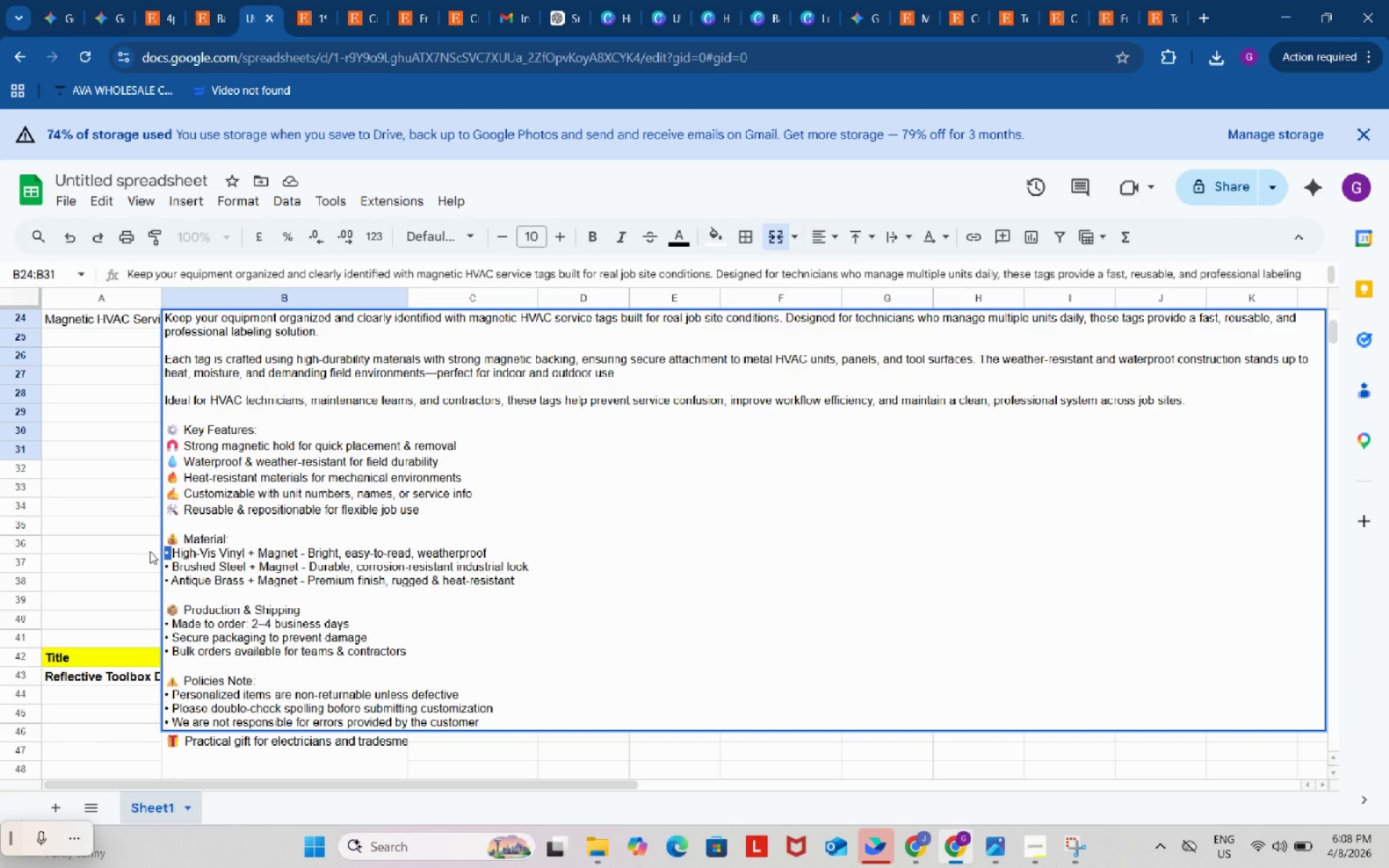 
key(Control+ControlLeft)
 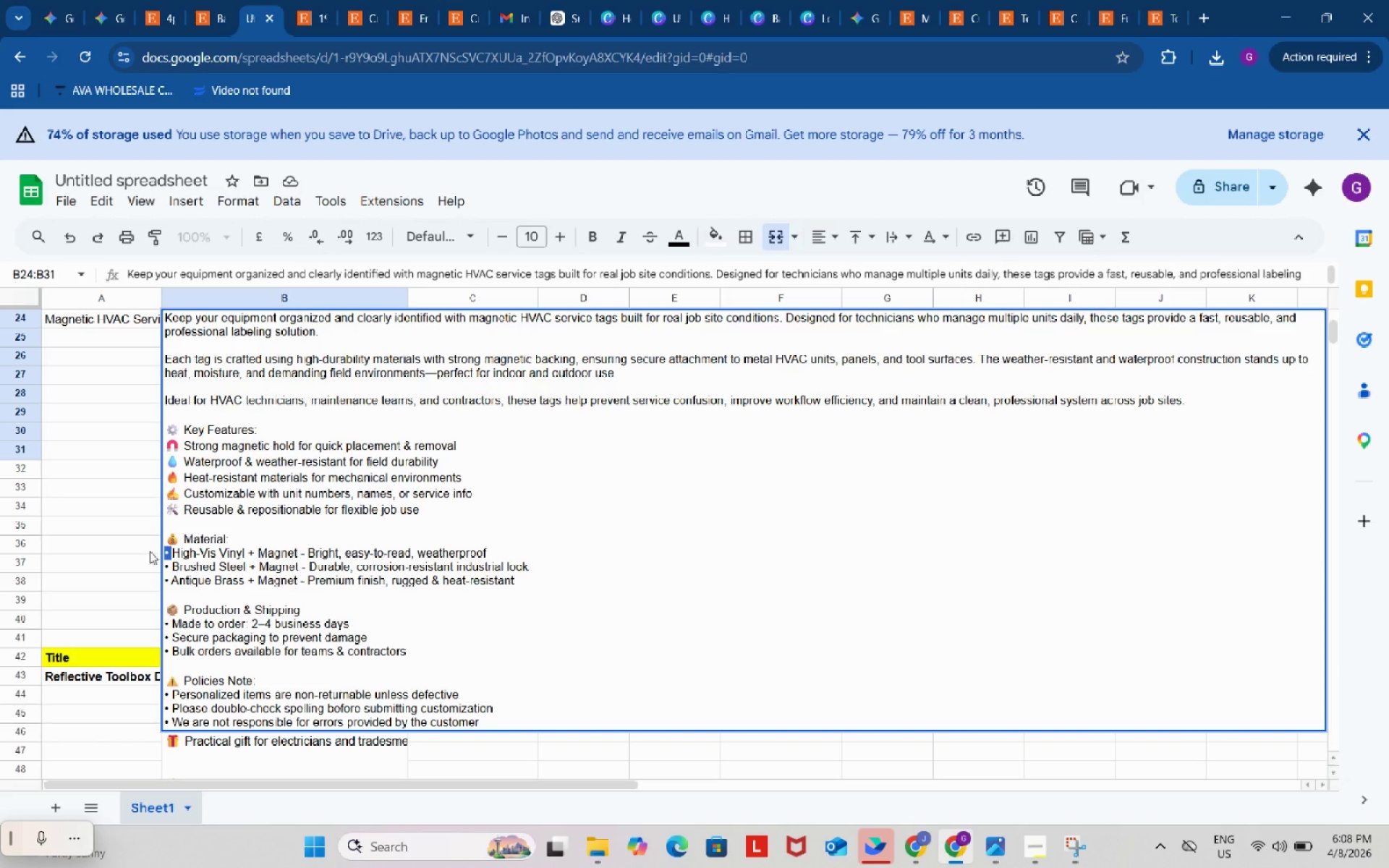 
key(Control+C)
 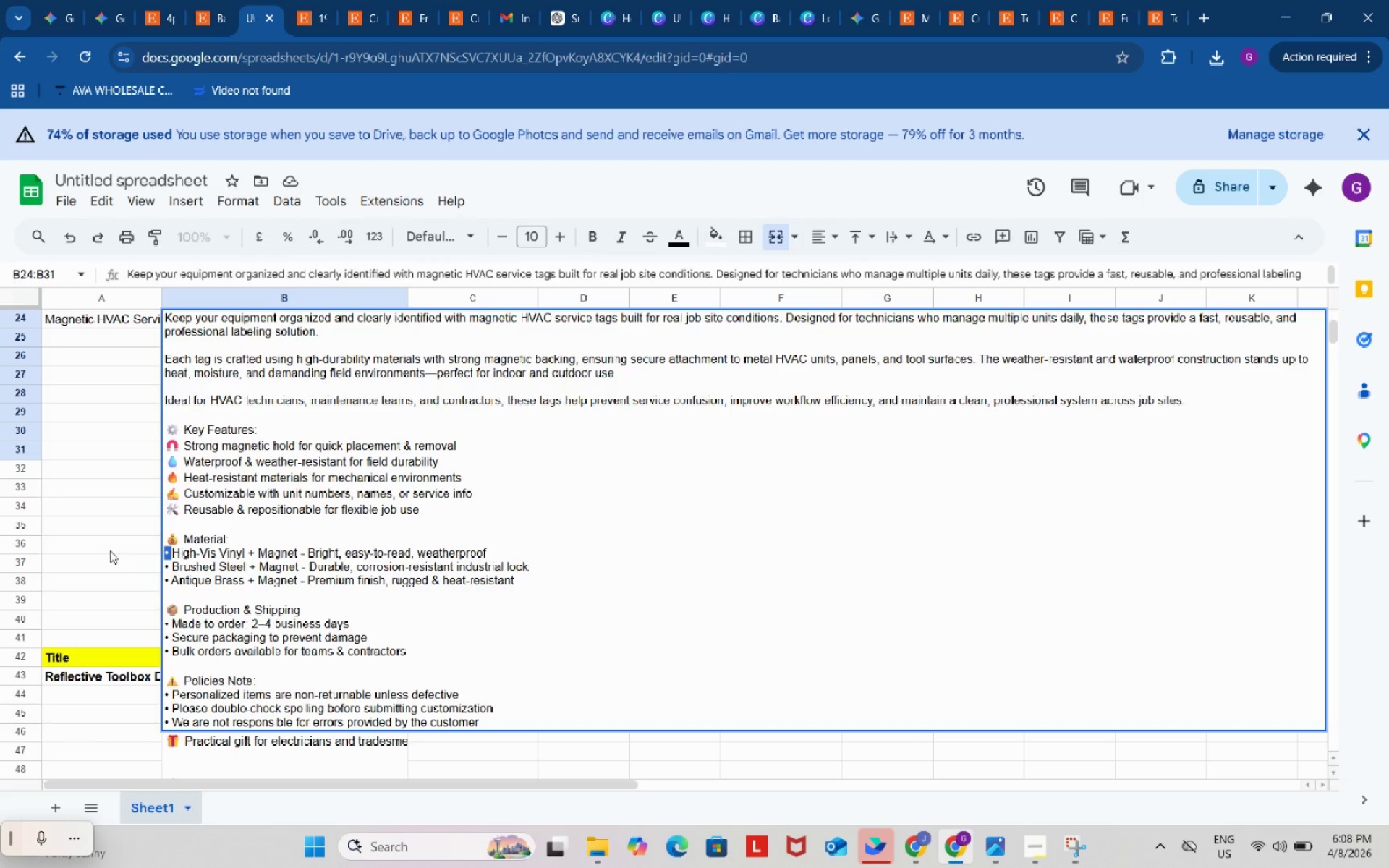 
left_click([110, 550])
 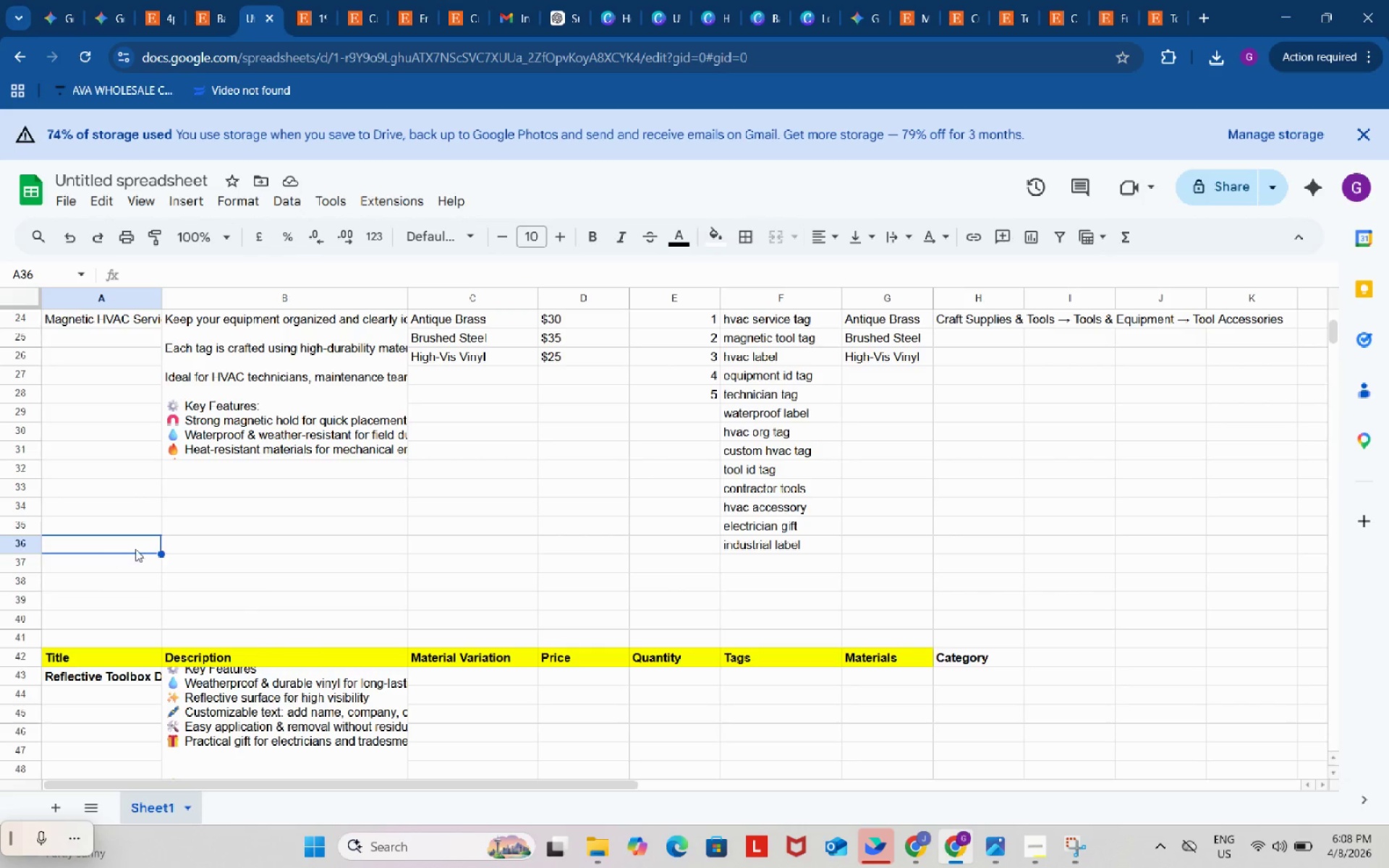 
left_click([265, 398])
 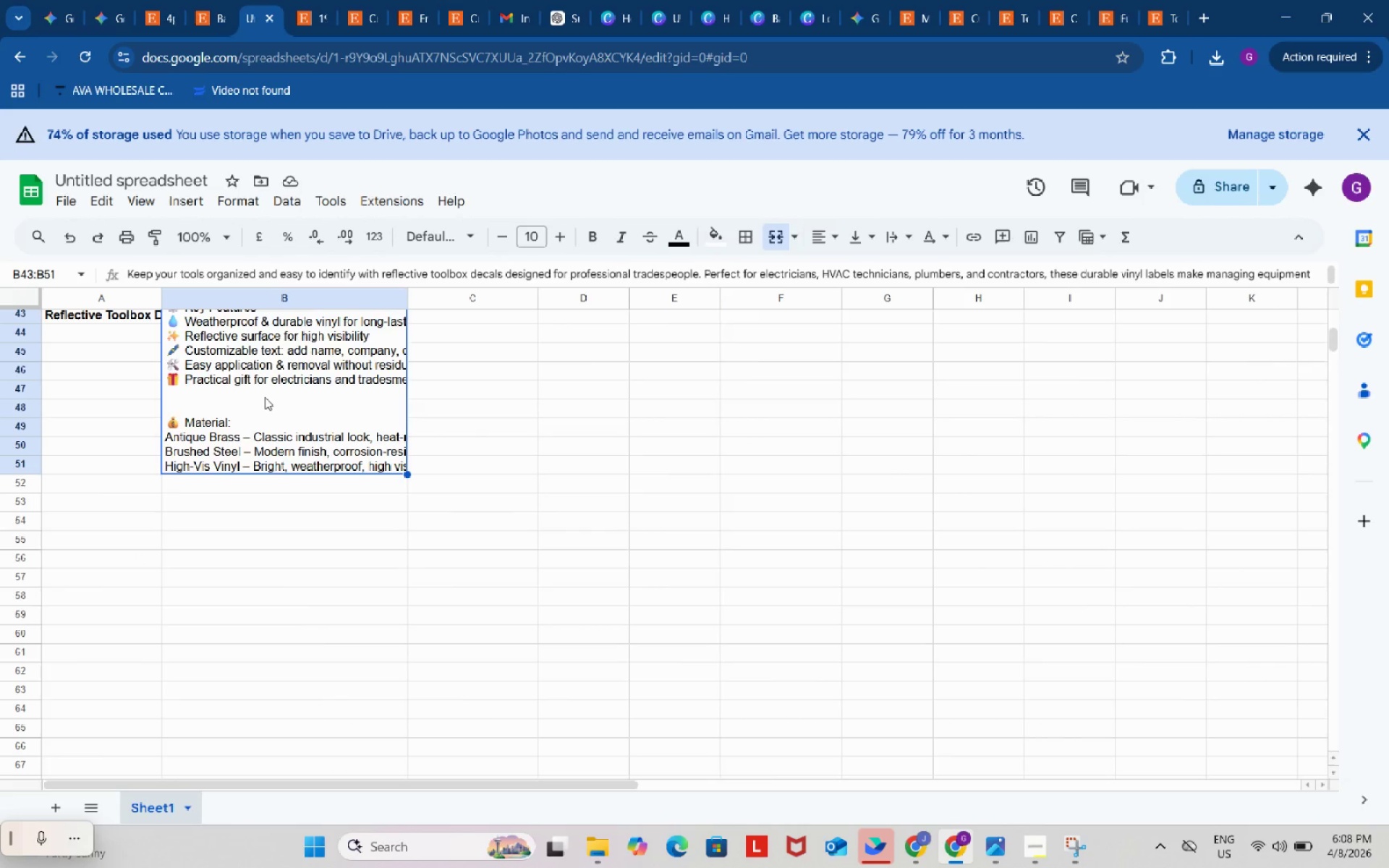 
scroll: coordinate [137, 550], scroll_direction: down, amount: 4.0
 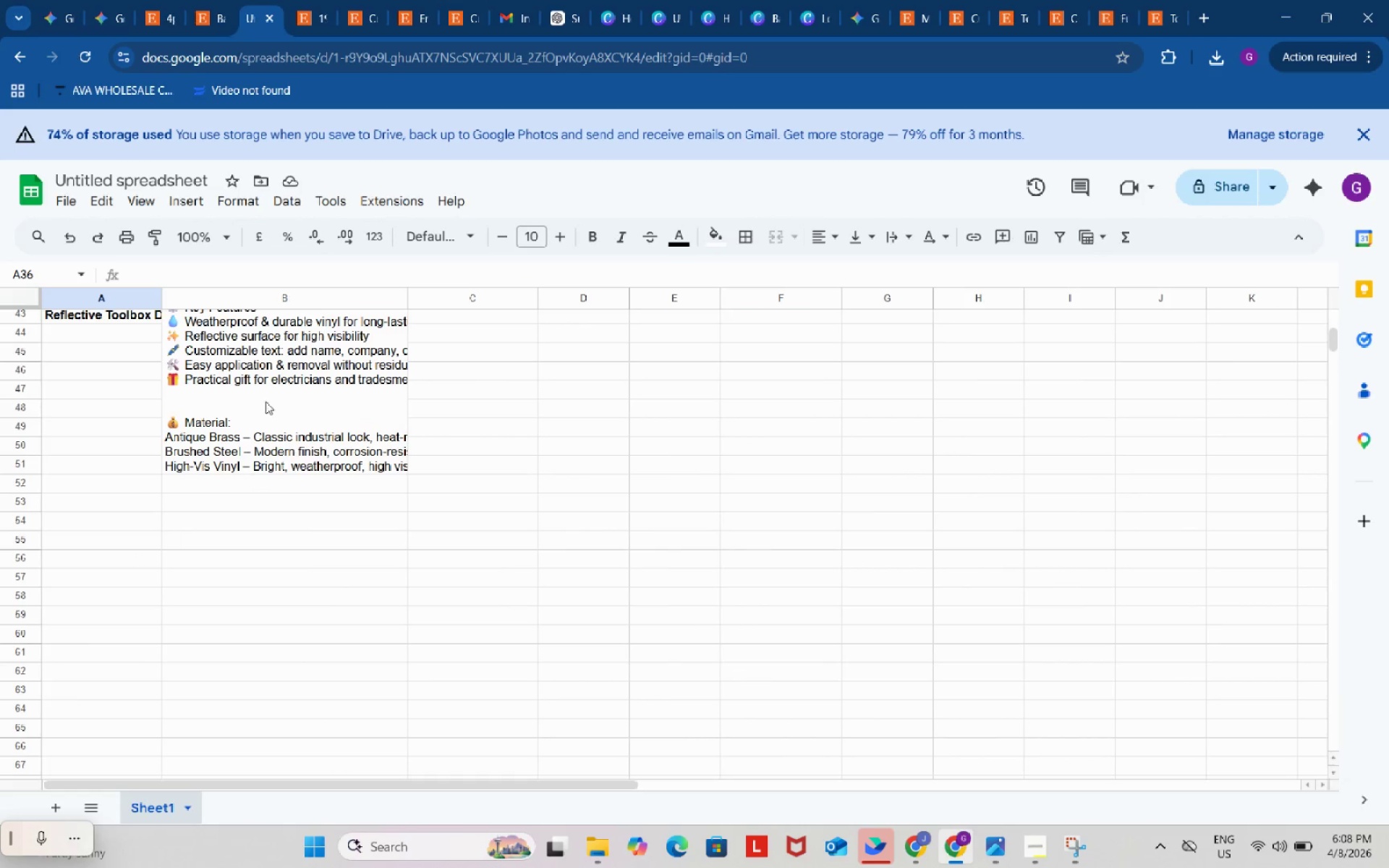 
double_click([265, 397])
 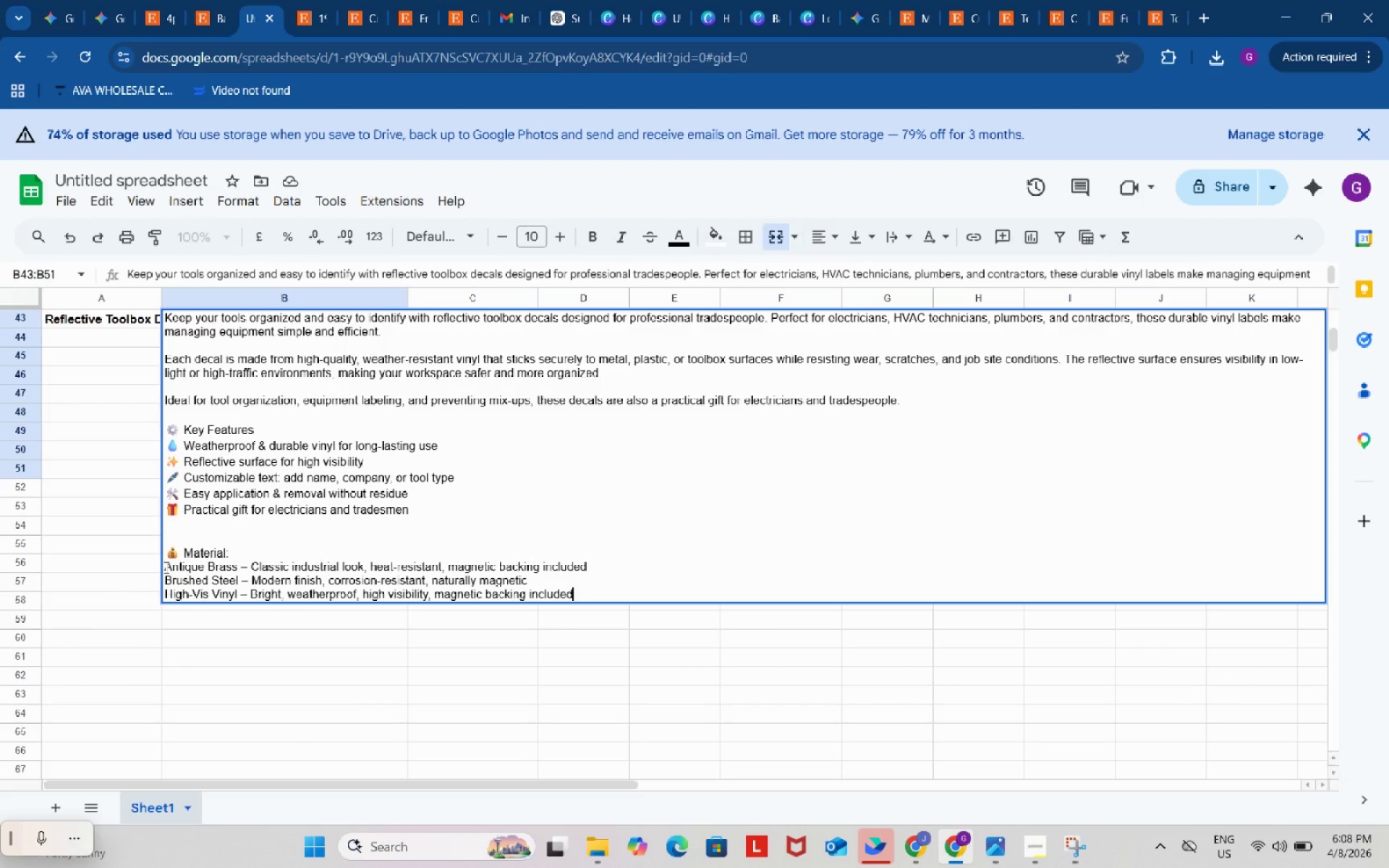 
left_click([166, 568])
 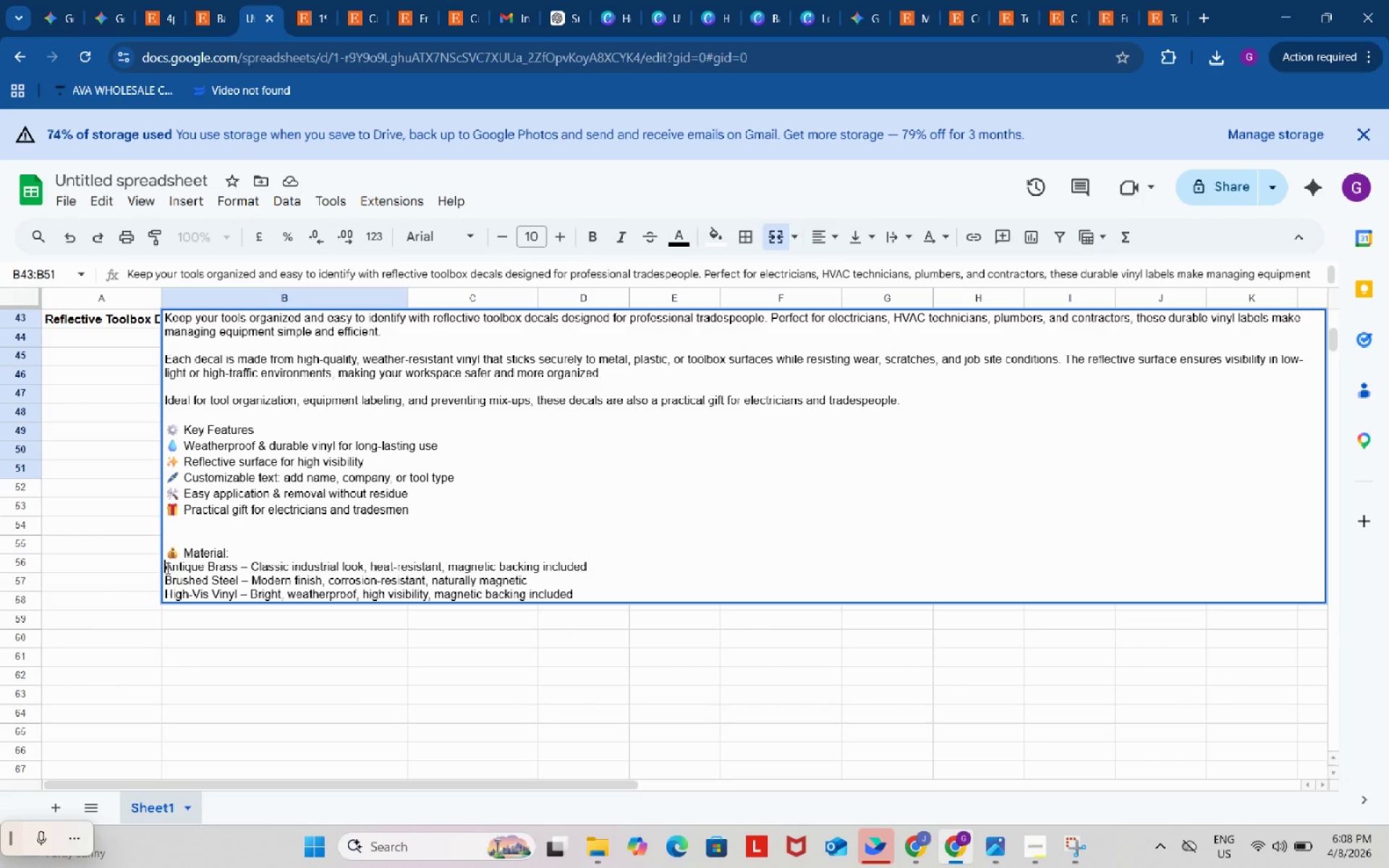 
key(Control+ControlLeft)
 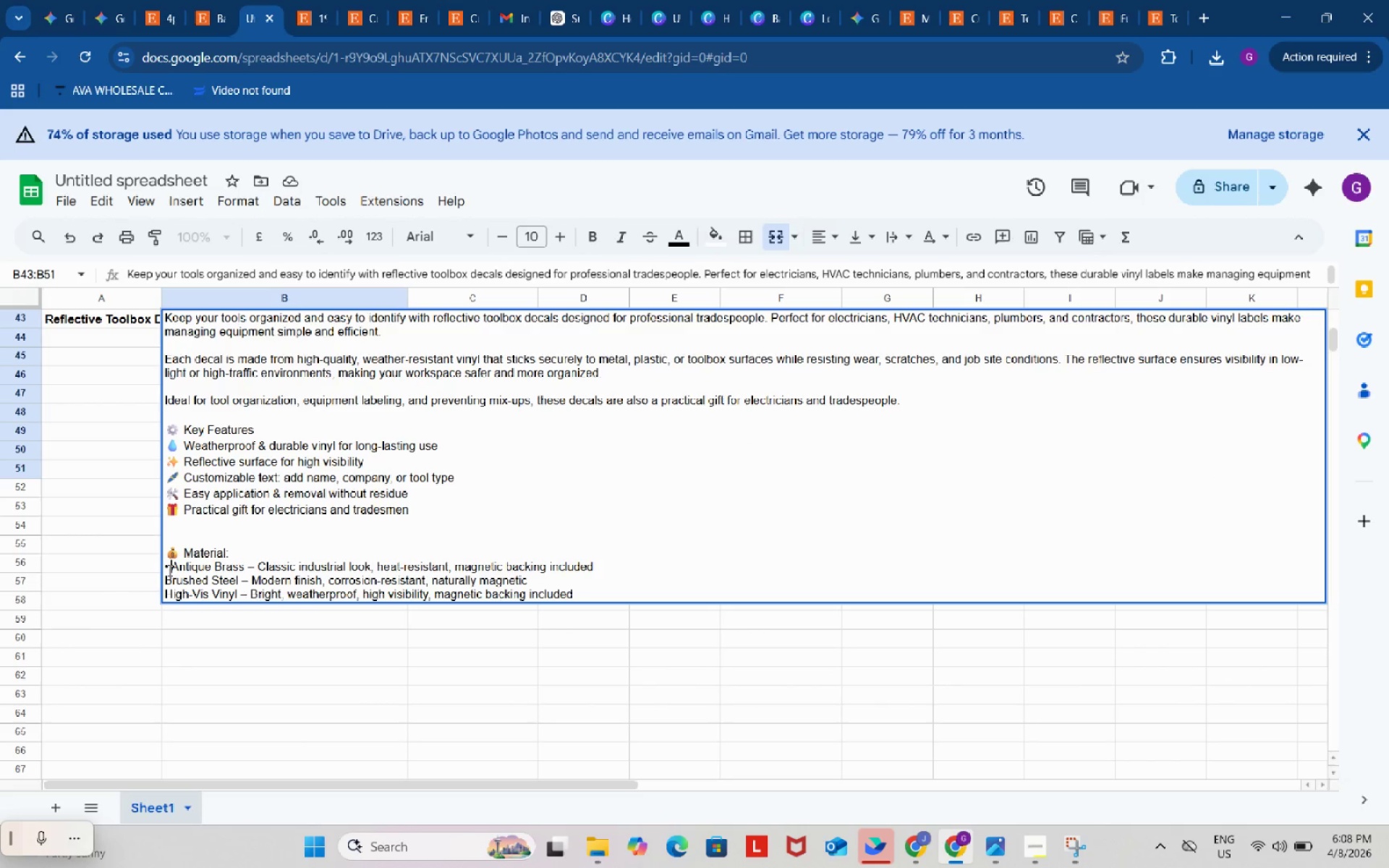 
key(Control+V)
 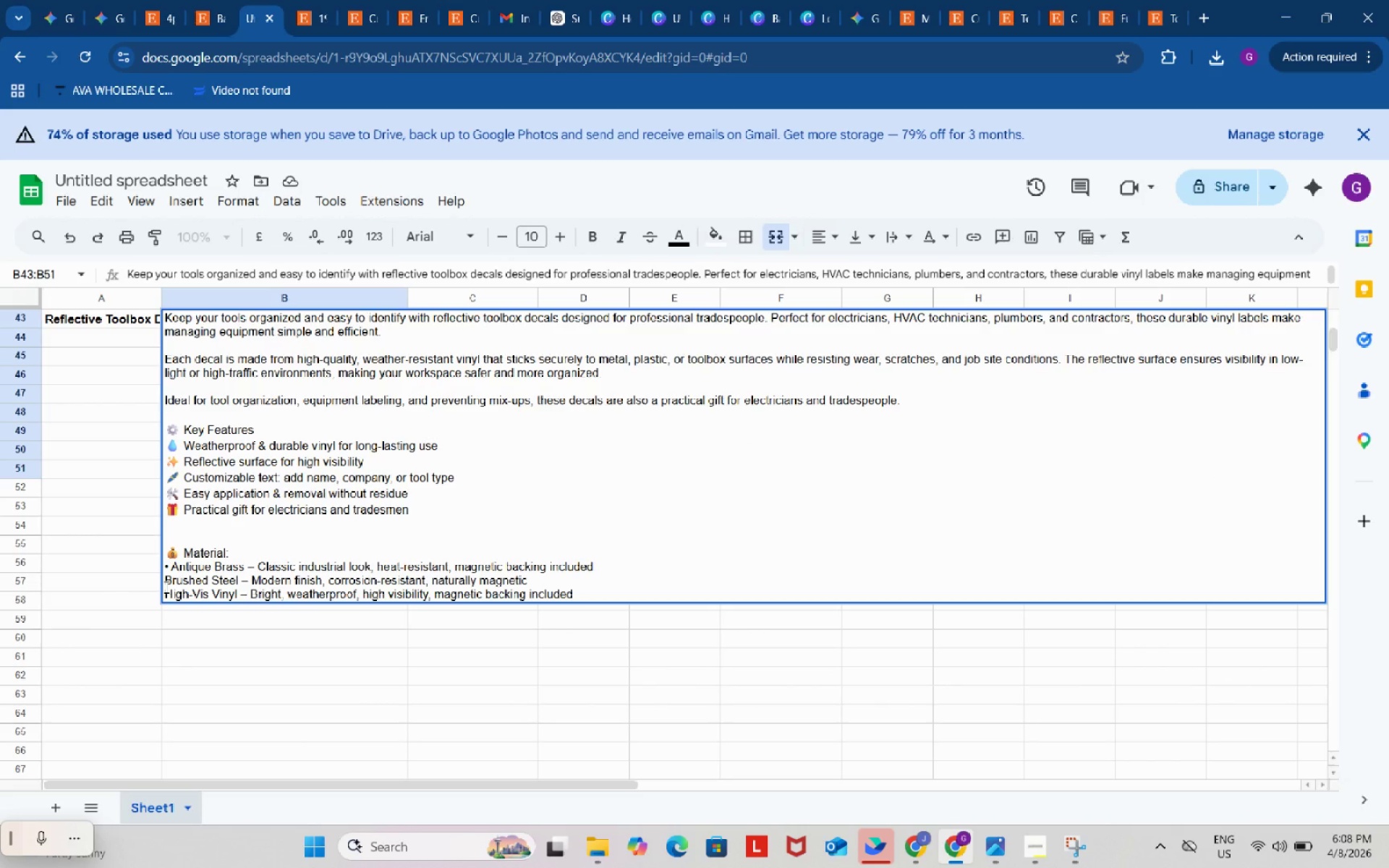 
left_click([165, 587])
 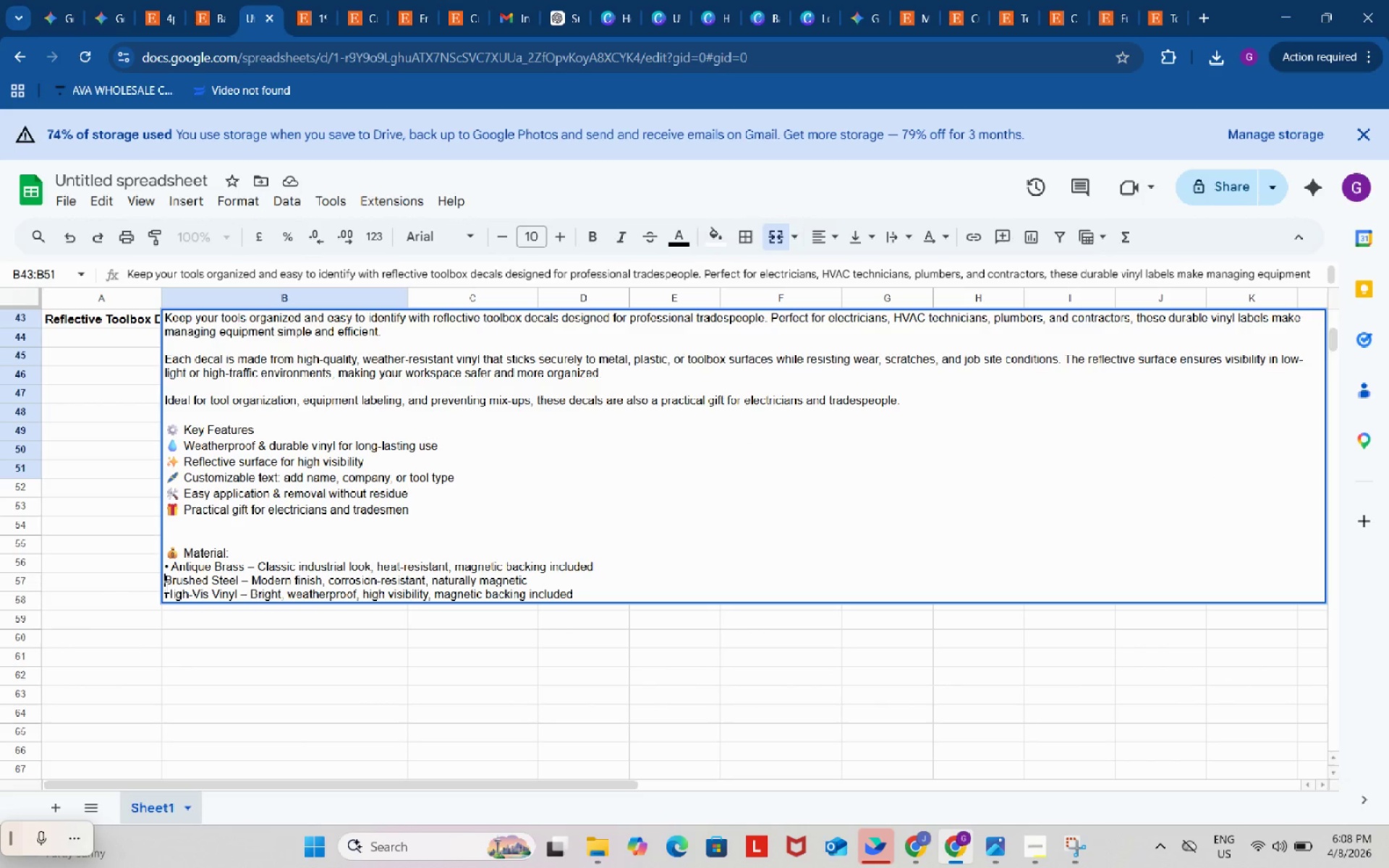 
key(Control+ControlLeft)
 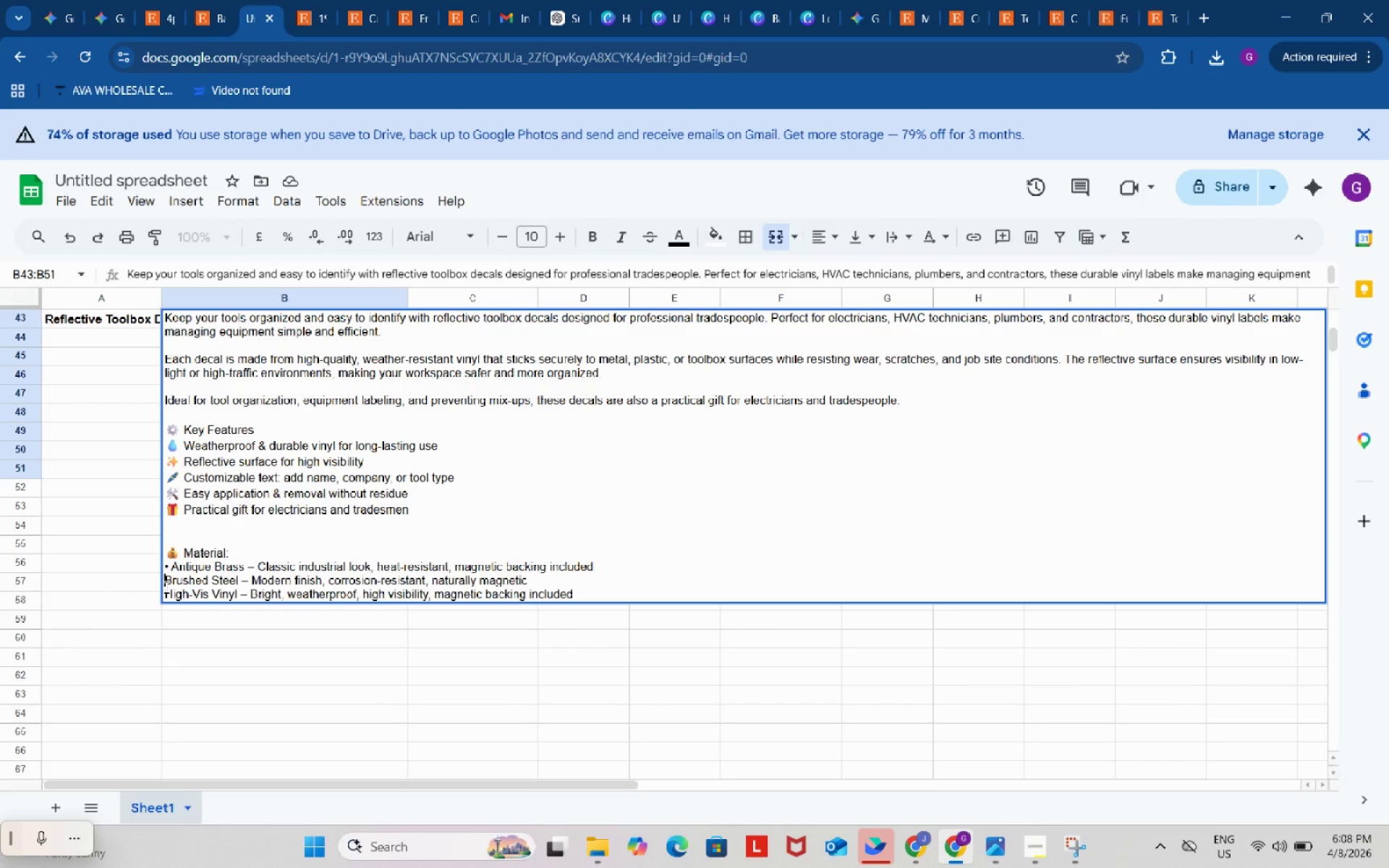 
key(Control+V)
 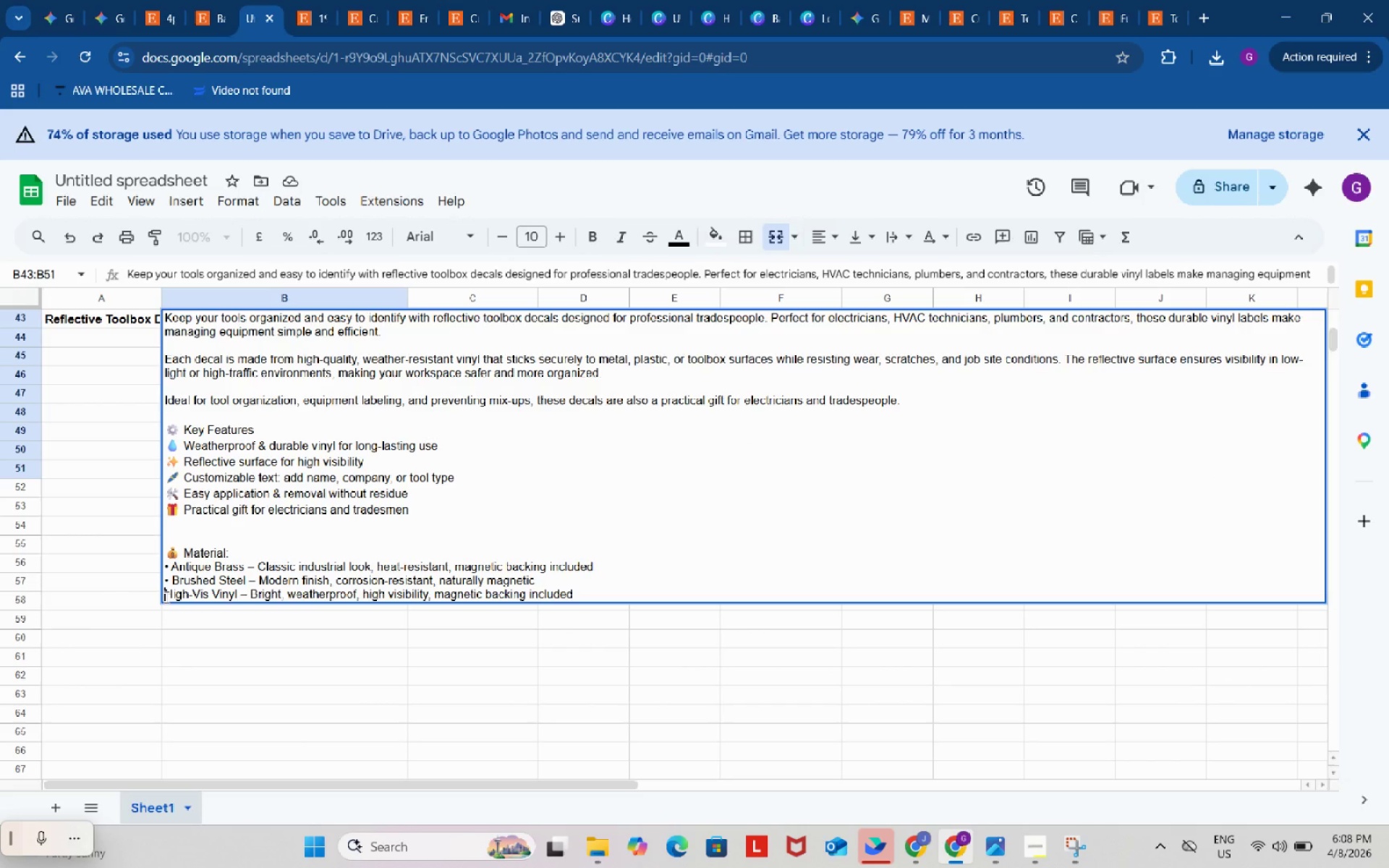 
left_click([165, 597])
 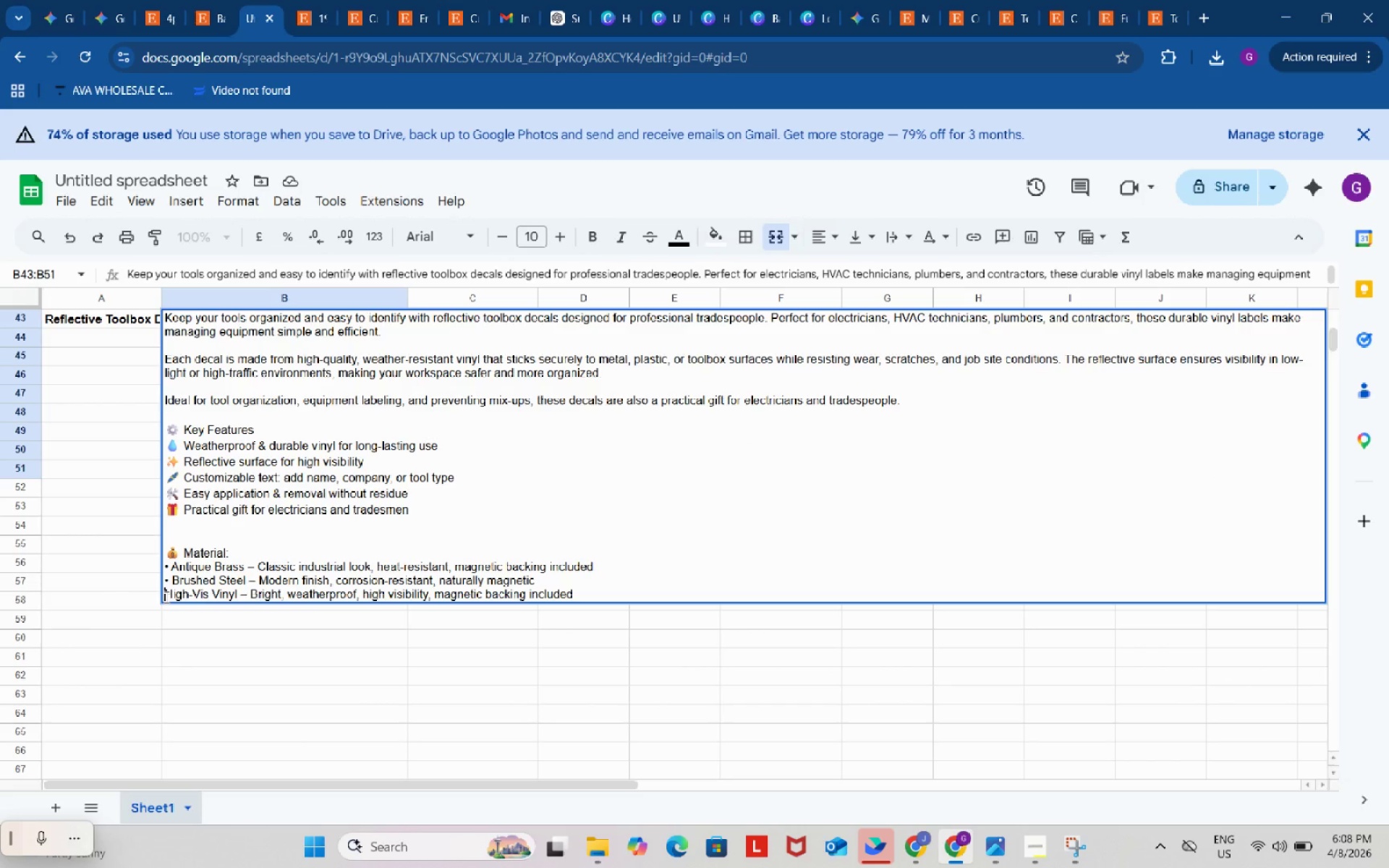 
key(Control+ControlLeft)
 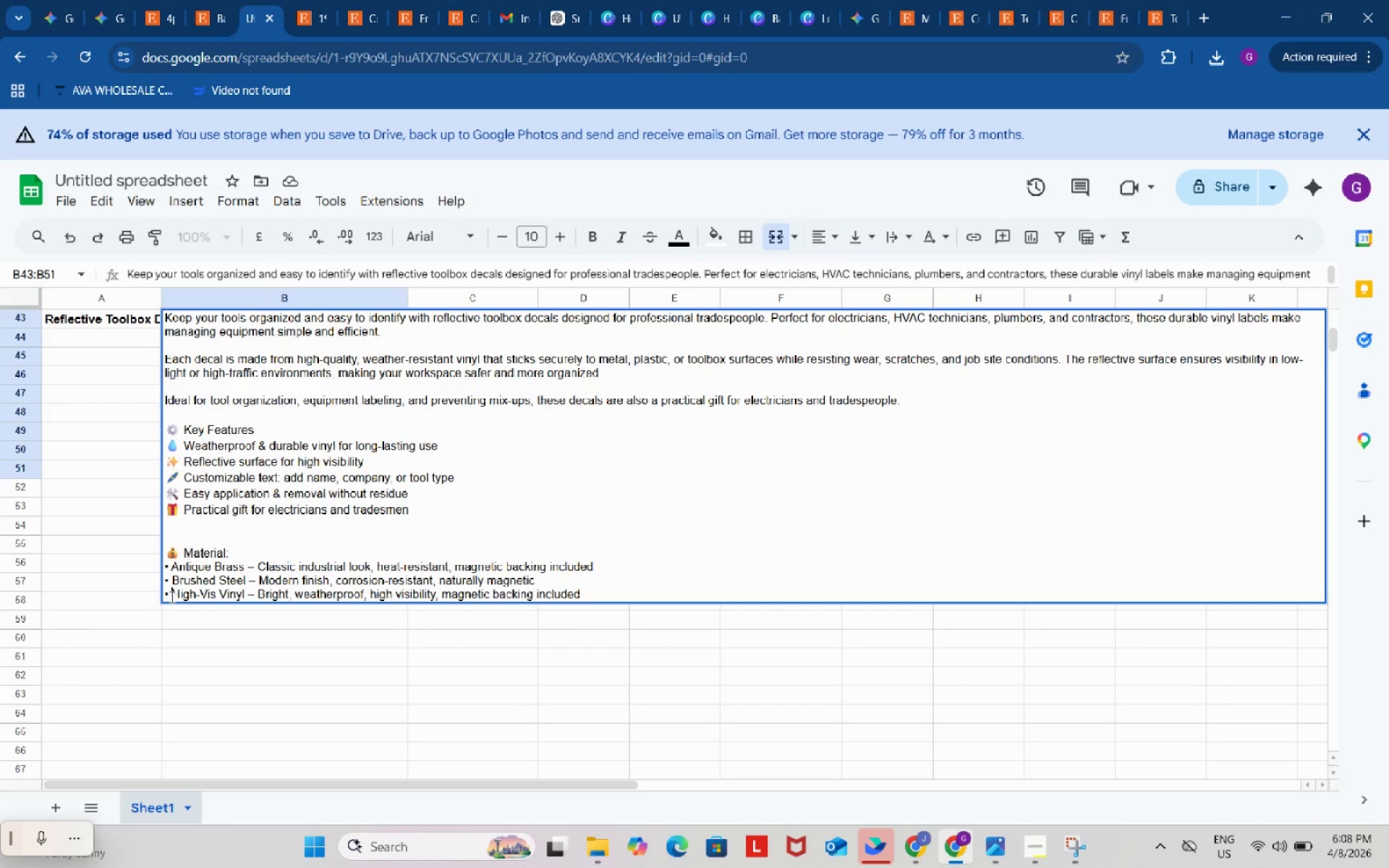 
key(Control+V)
 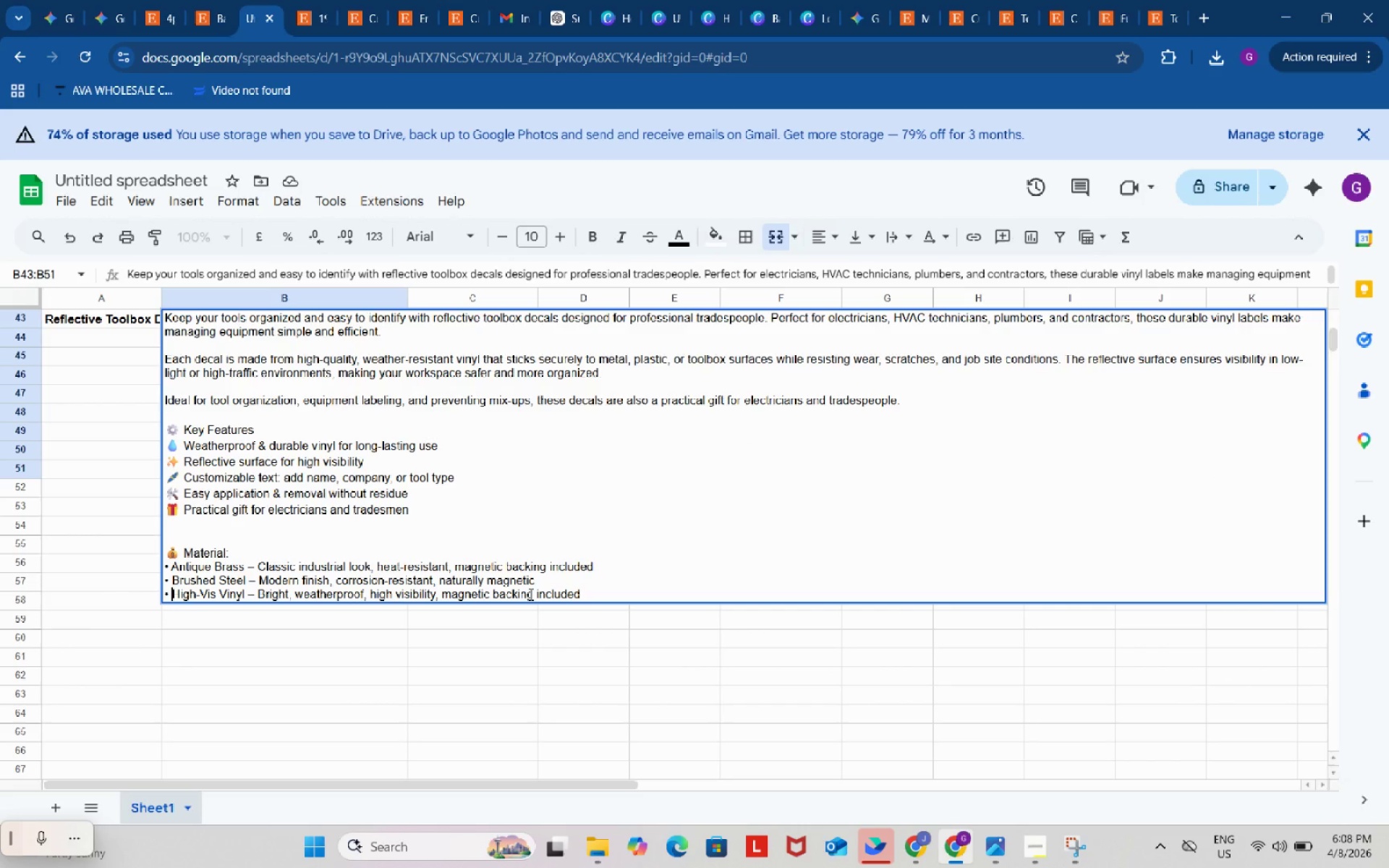 
scroll: coordinate [540, 577], scroll_direction: down, amount: 1.0
 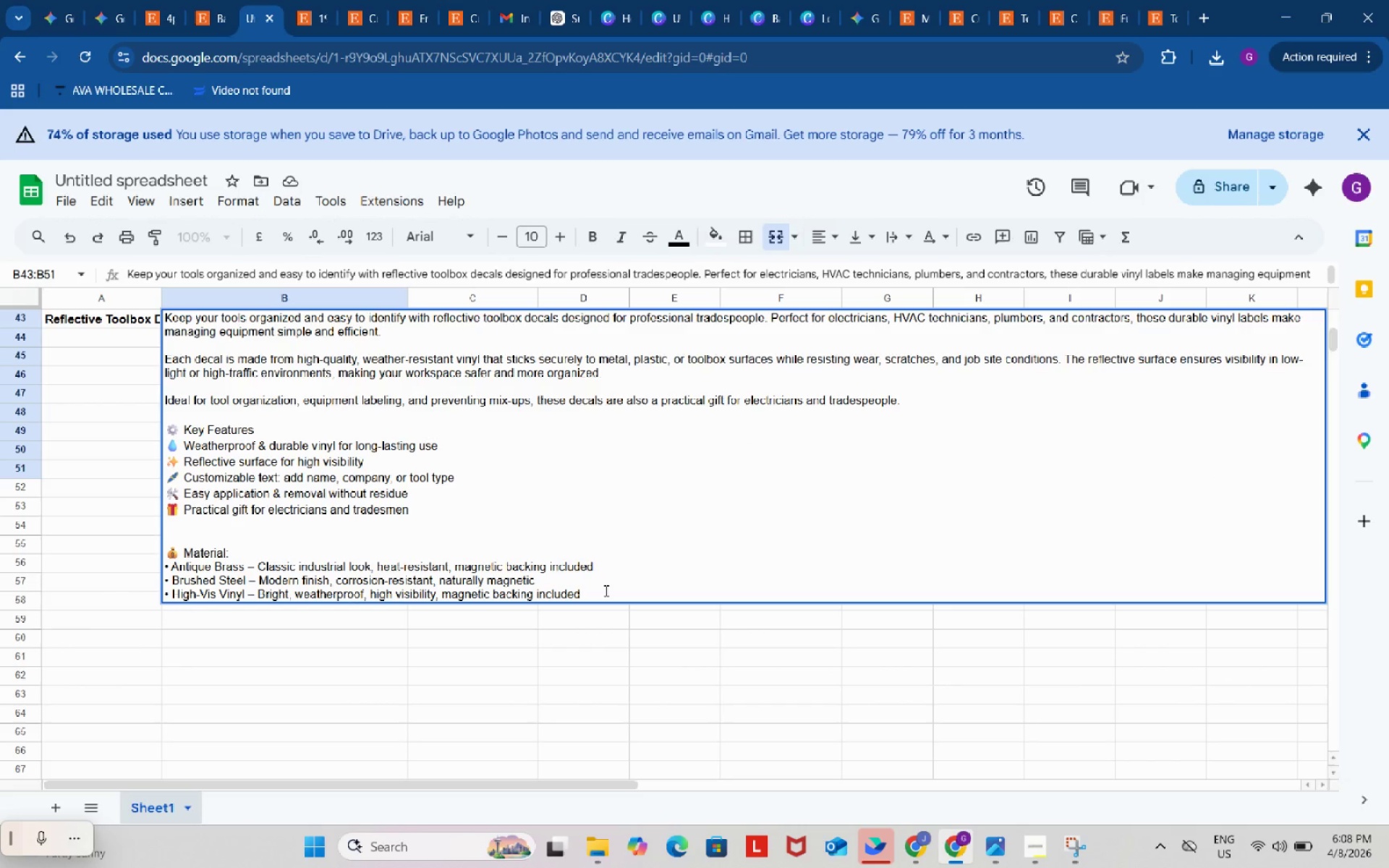 
left_click([606, 590])
 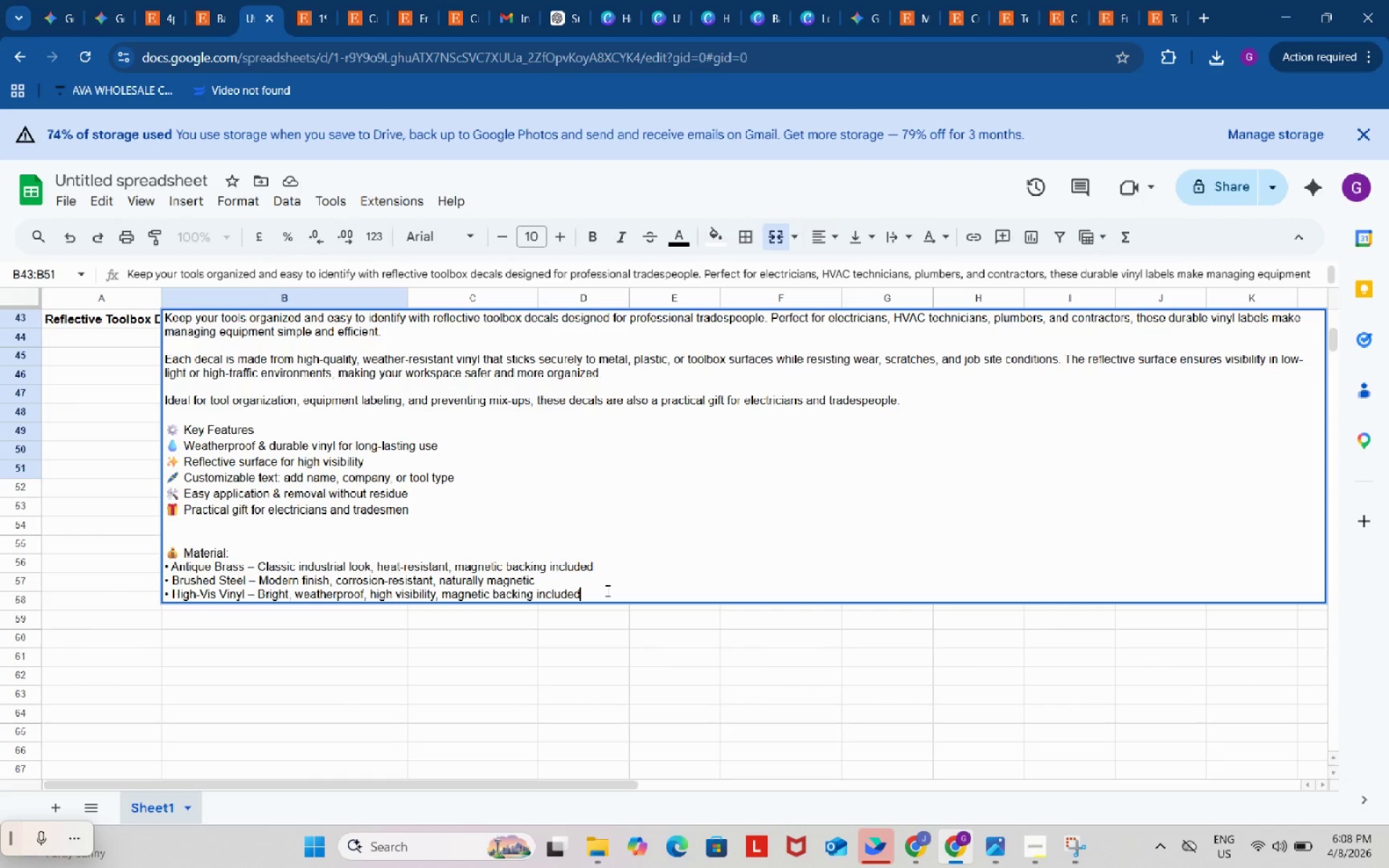 
key(Alt+Control+AltLeft)
 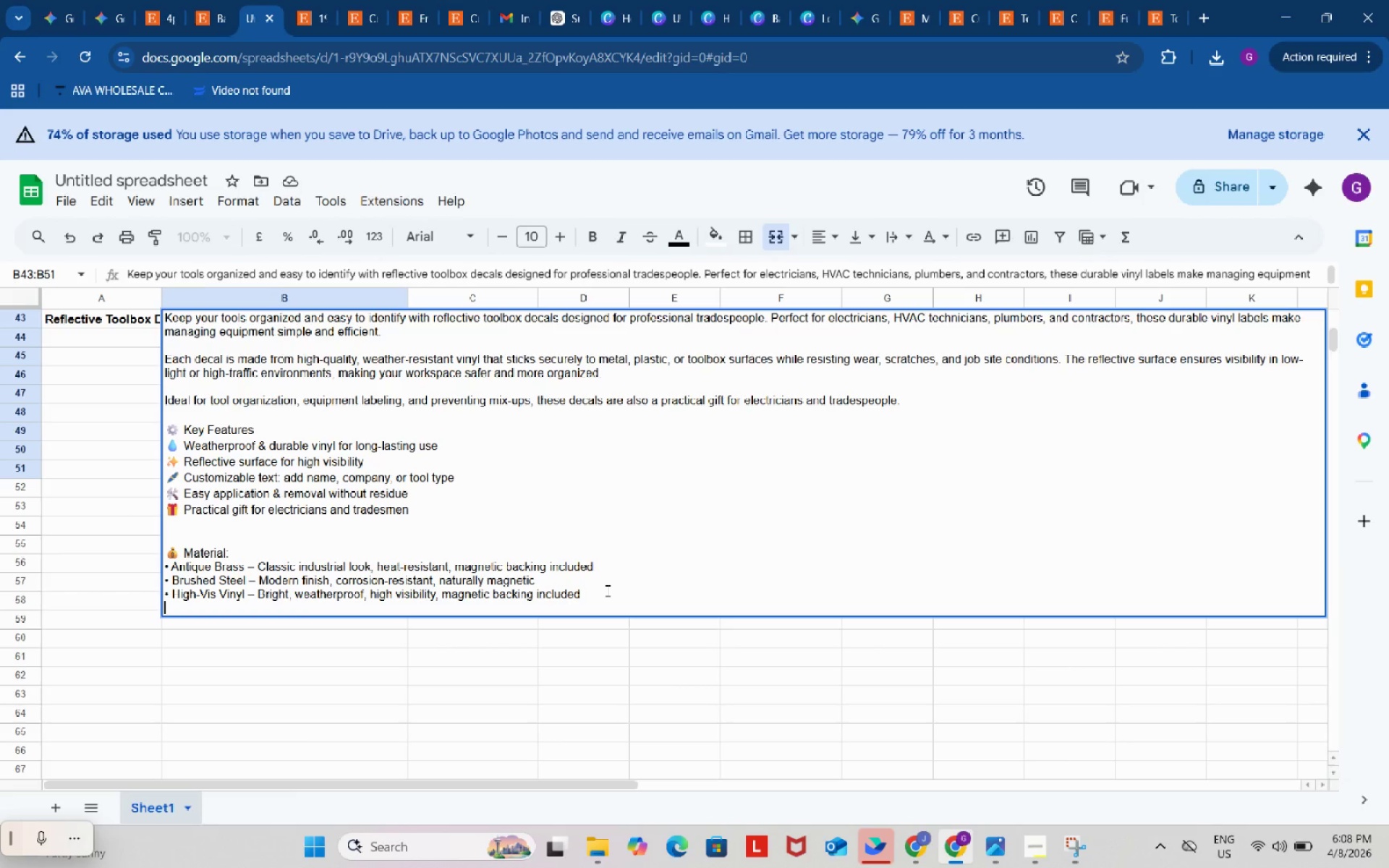 
key(Alt+Control+Enter)
 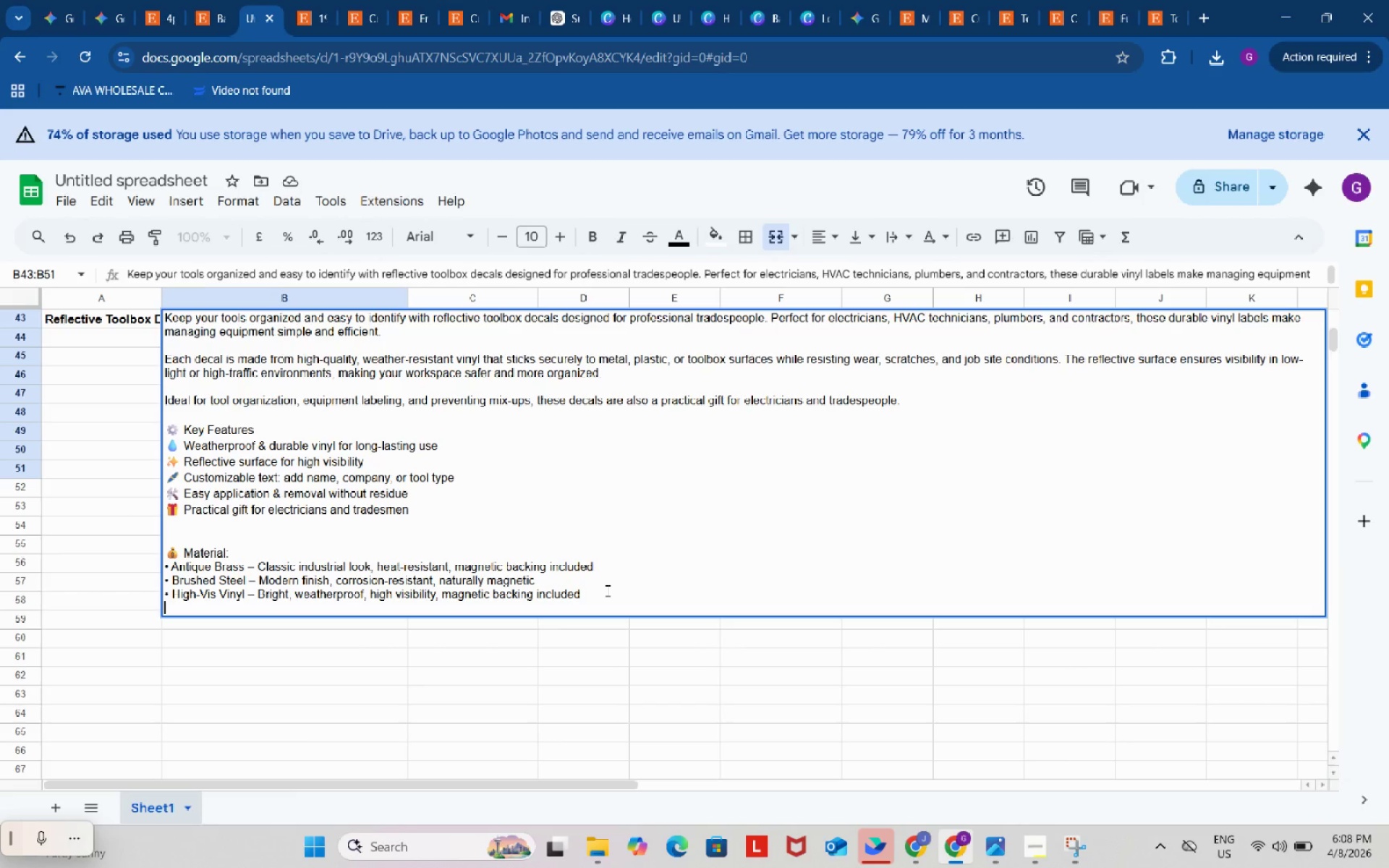 
key(Control+ControlLeft)
 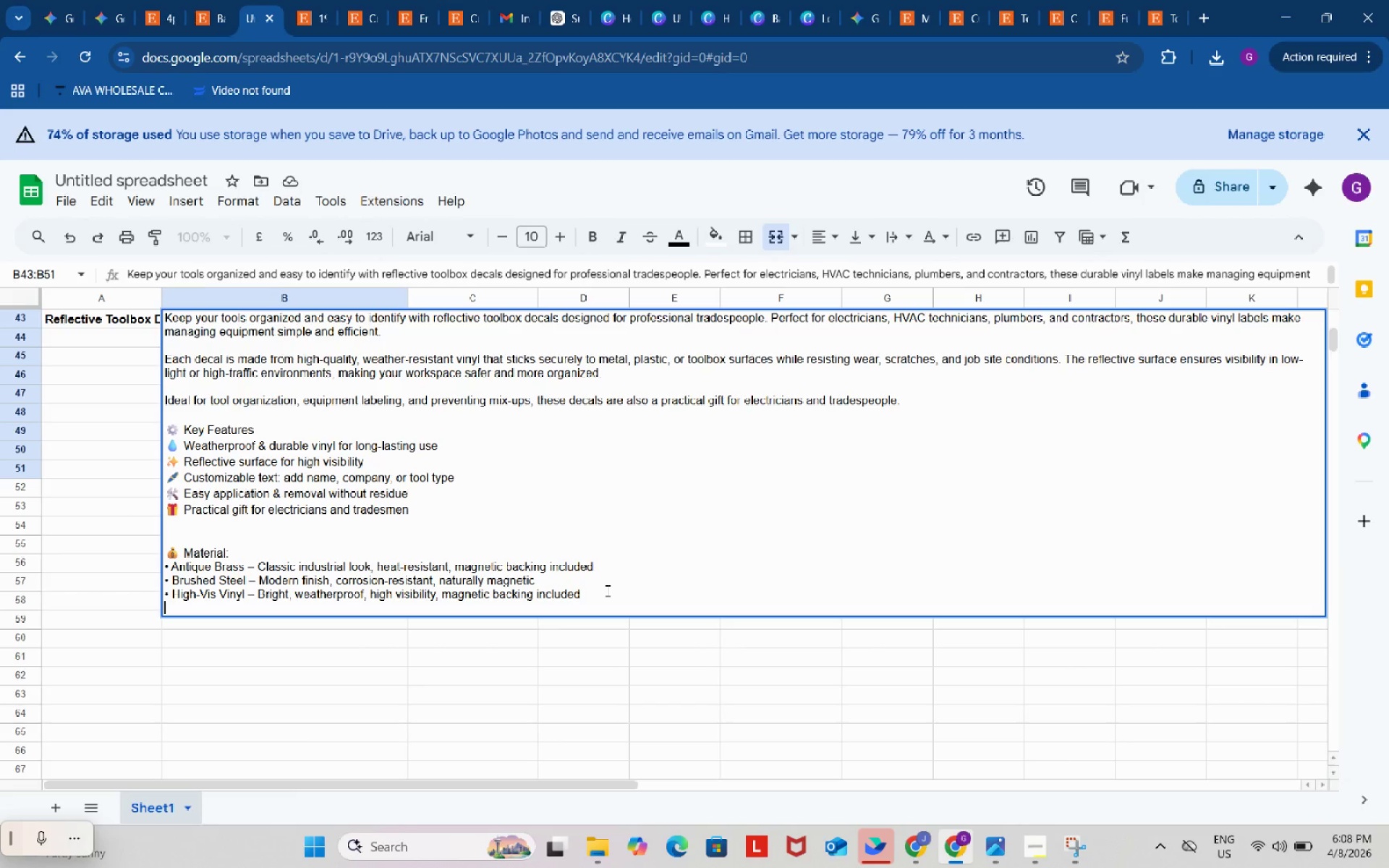 
key(Alt+Control+AltLeft)
 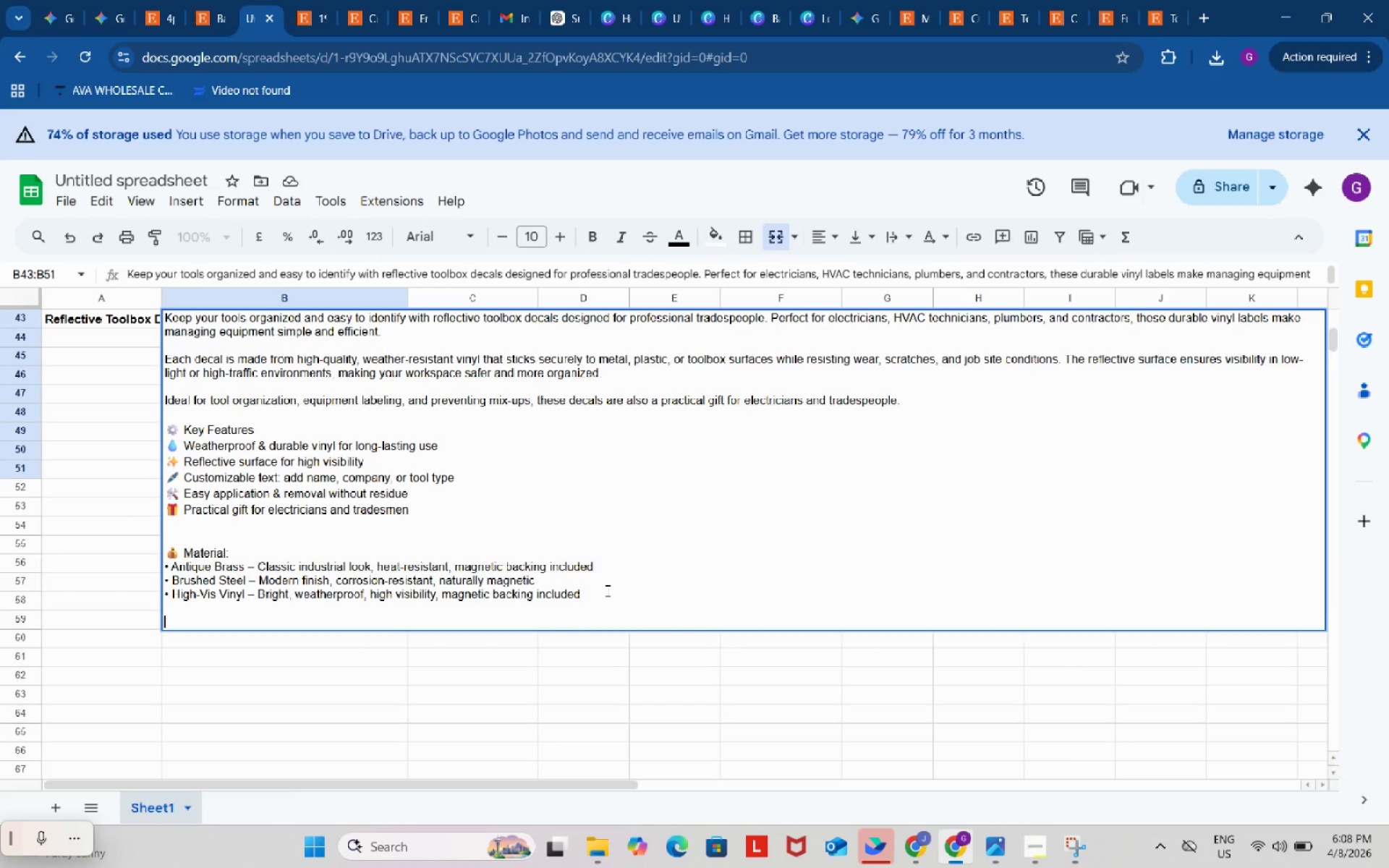 
key(Alt+Control+Enter)
 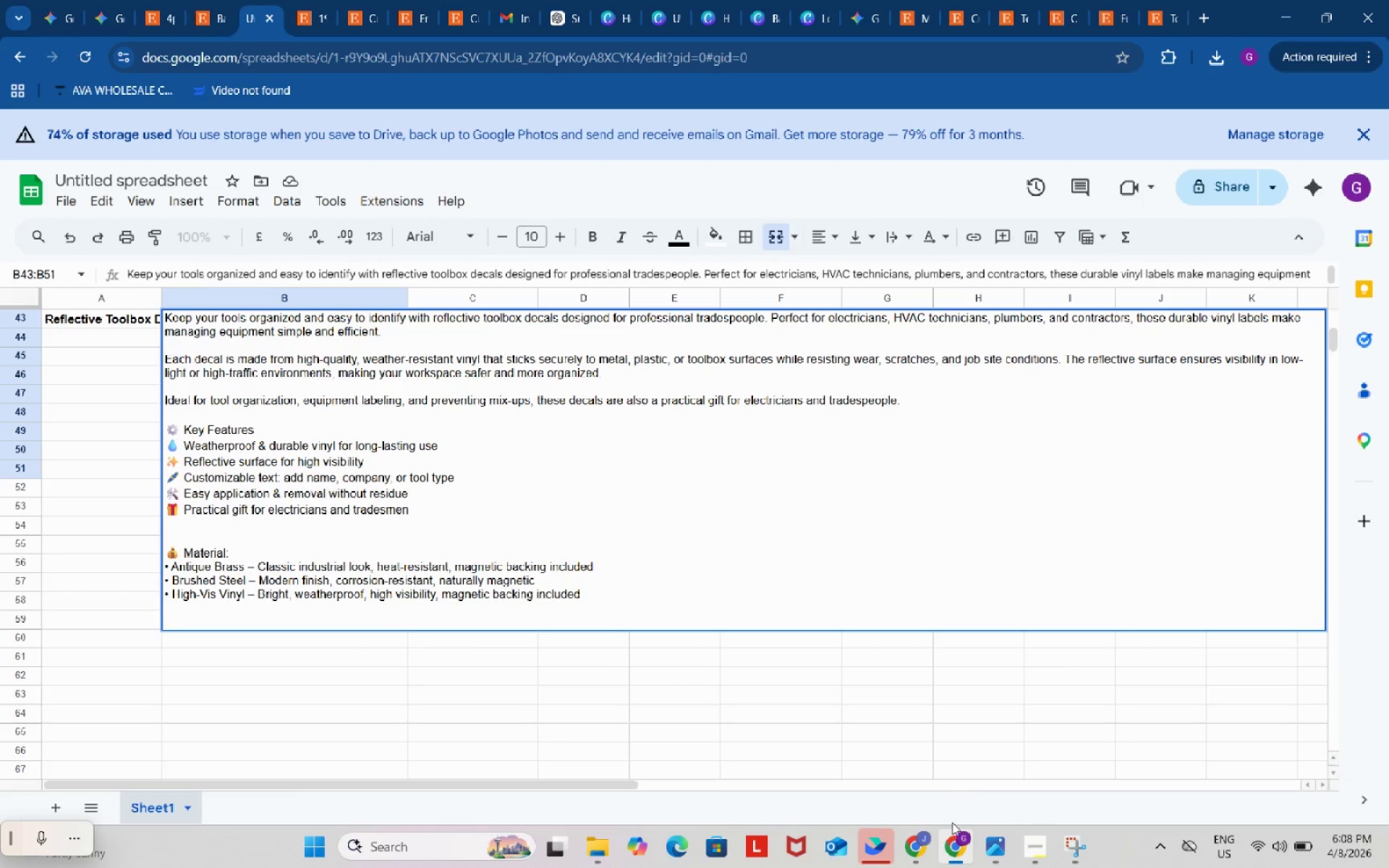 
left_click([922, 836])
 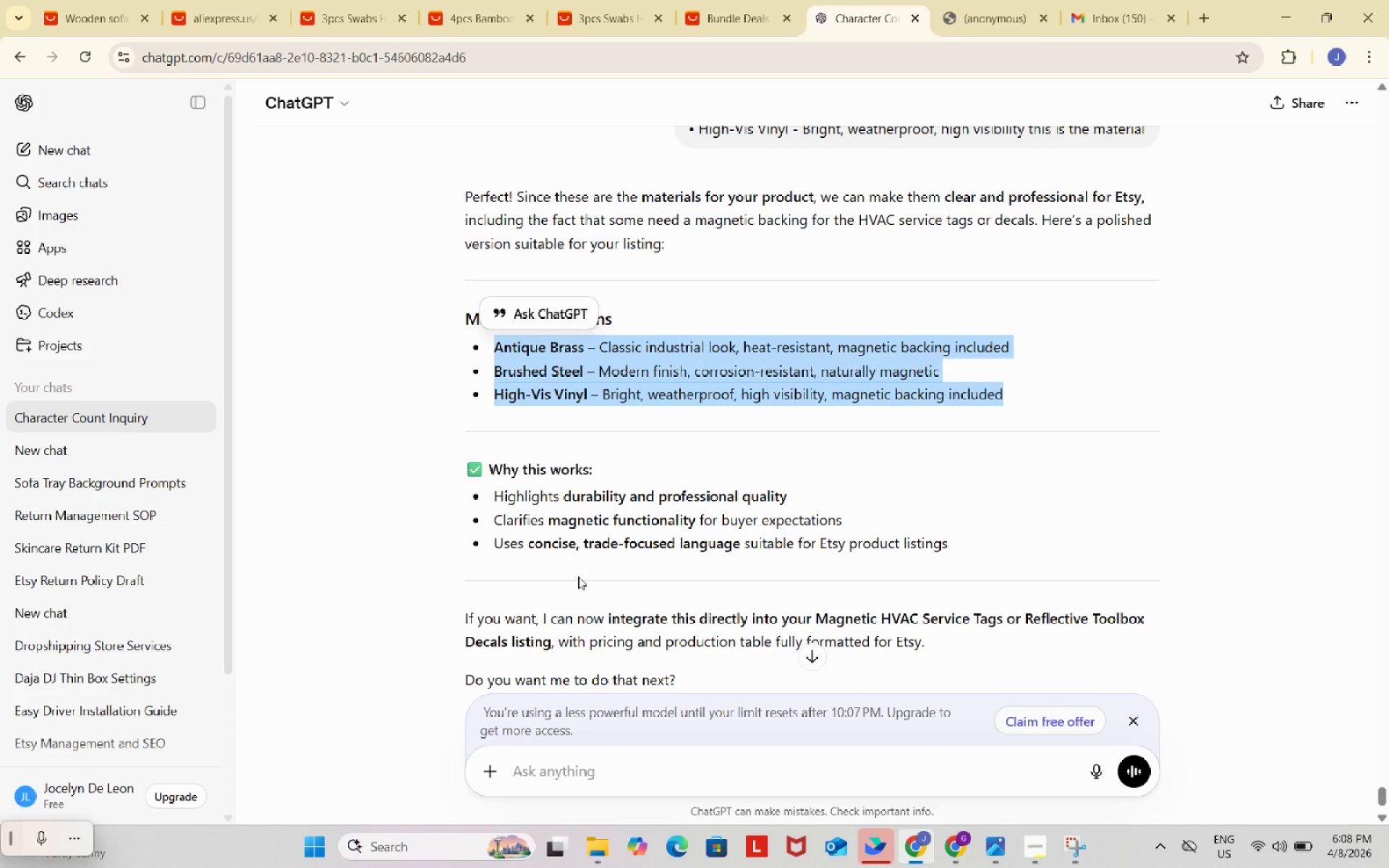 
scroll: coordinate [569, 573], scroll_direction: down, amount: 2.0
 